 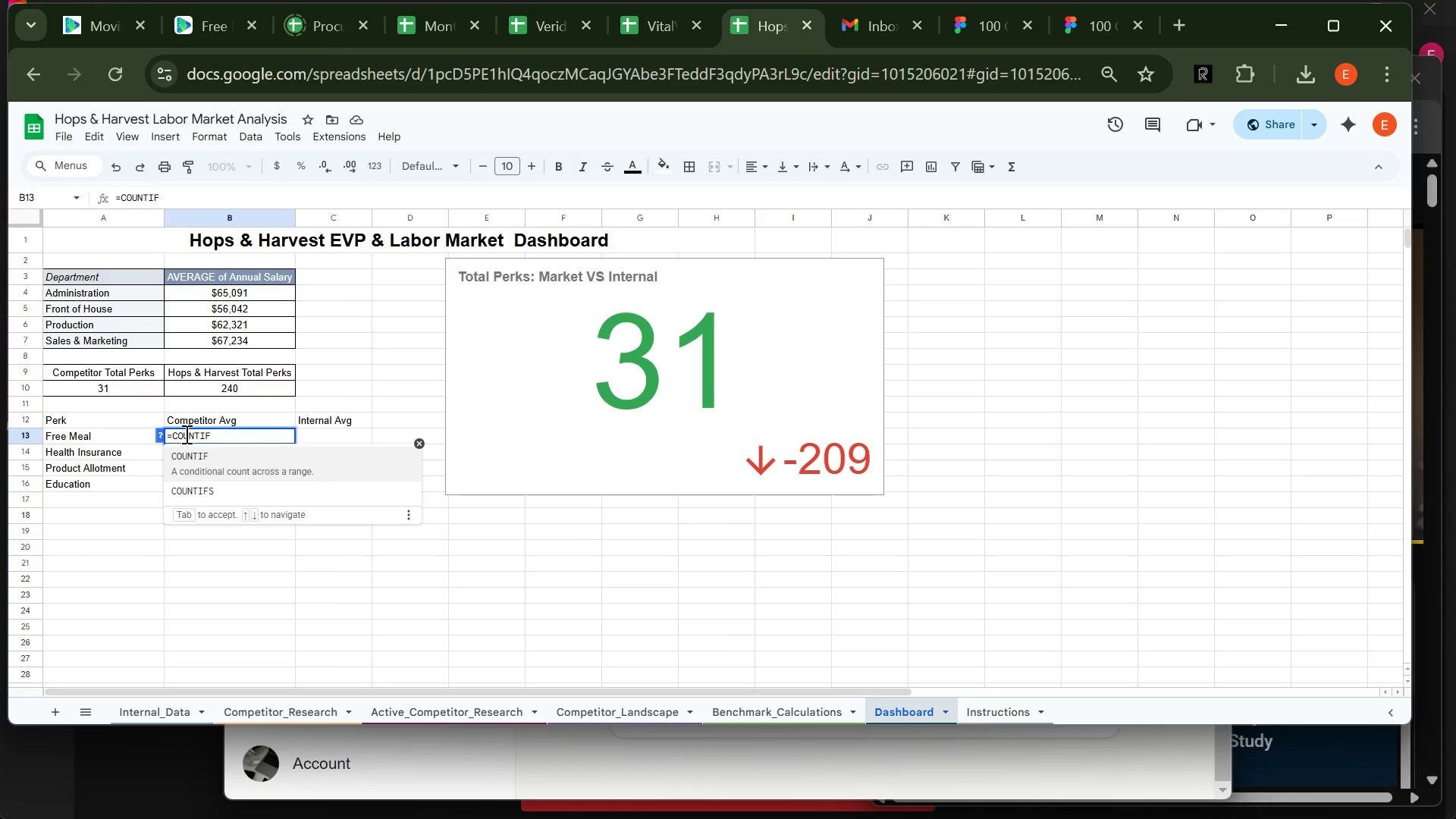 
type((COmpetitor)
key(Backspace)
key(Backspace)
key(Backspace)
key(Backspace)
key(Backspace)
key(Backspace)
key(Backspace)
key(Backspace)
key(Backspace)
type(ompetitor_Landscape!)
 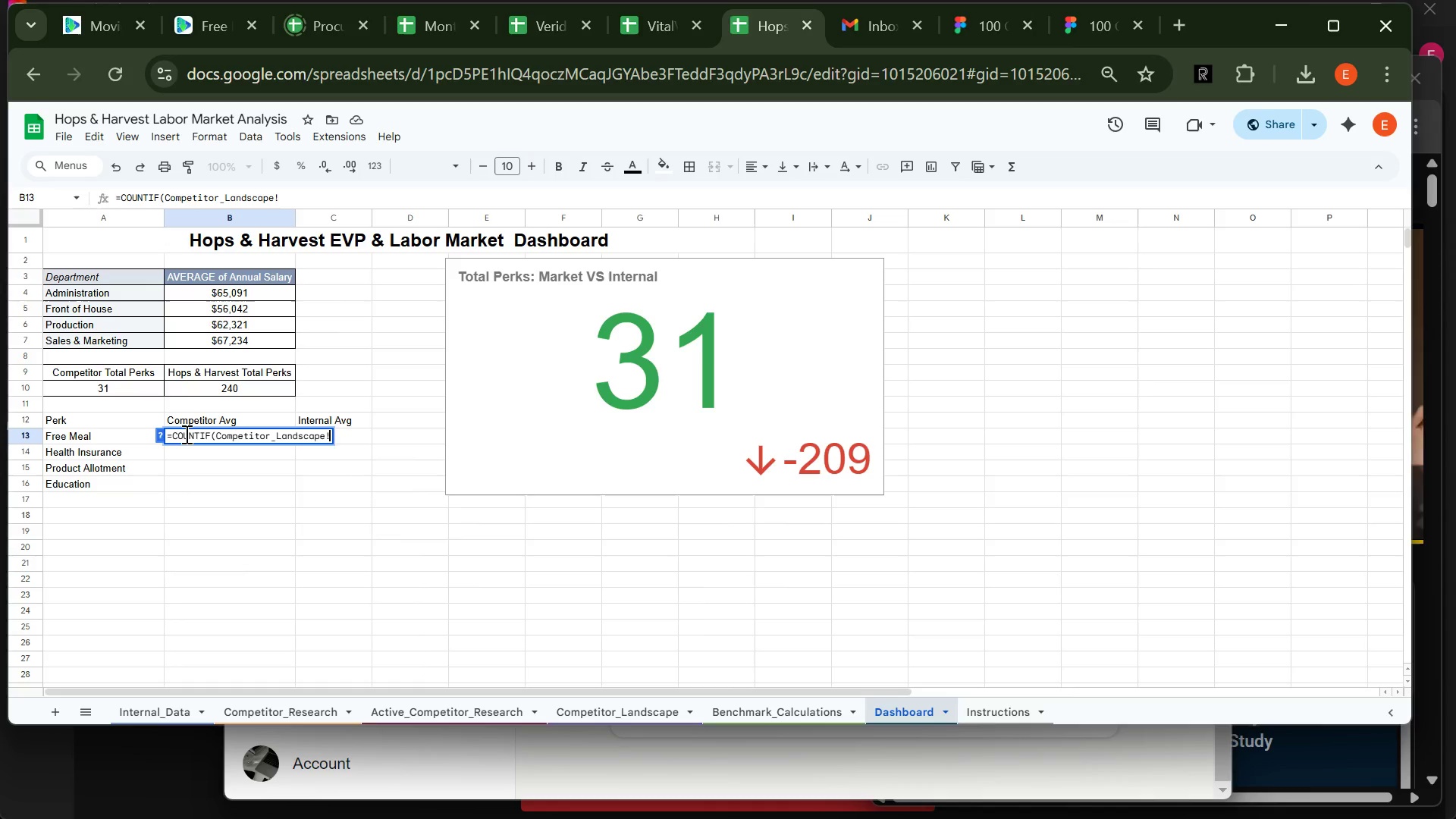 
type(B2:B9)
key(Backspace)
key(Backspace)
type(B9,TRUE)/ROWS(Competitor)
 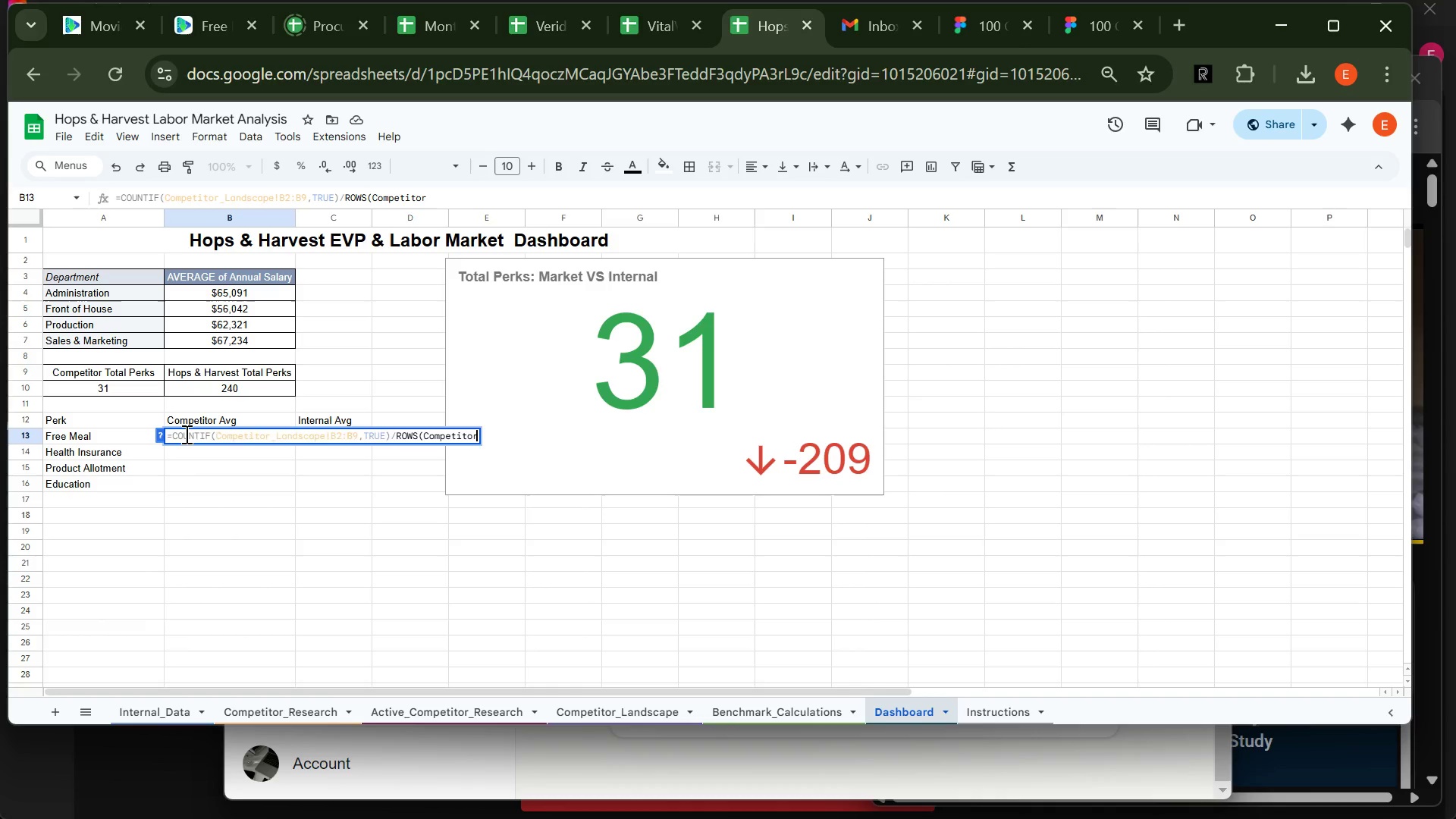 
wait(9.53)
 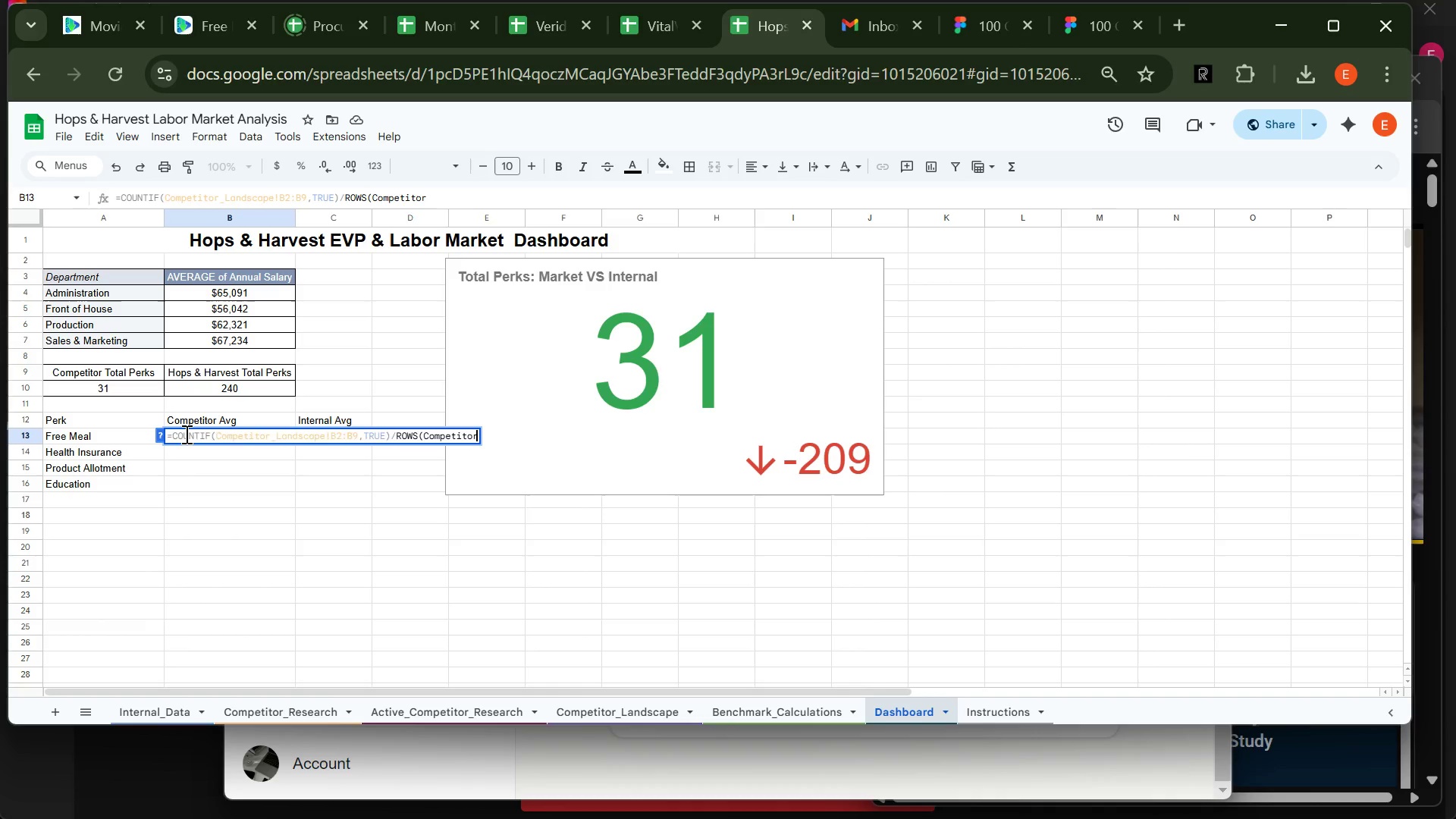 
type(_Landscape!B@)
key(Backspace)
type(2:B9))
 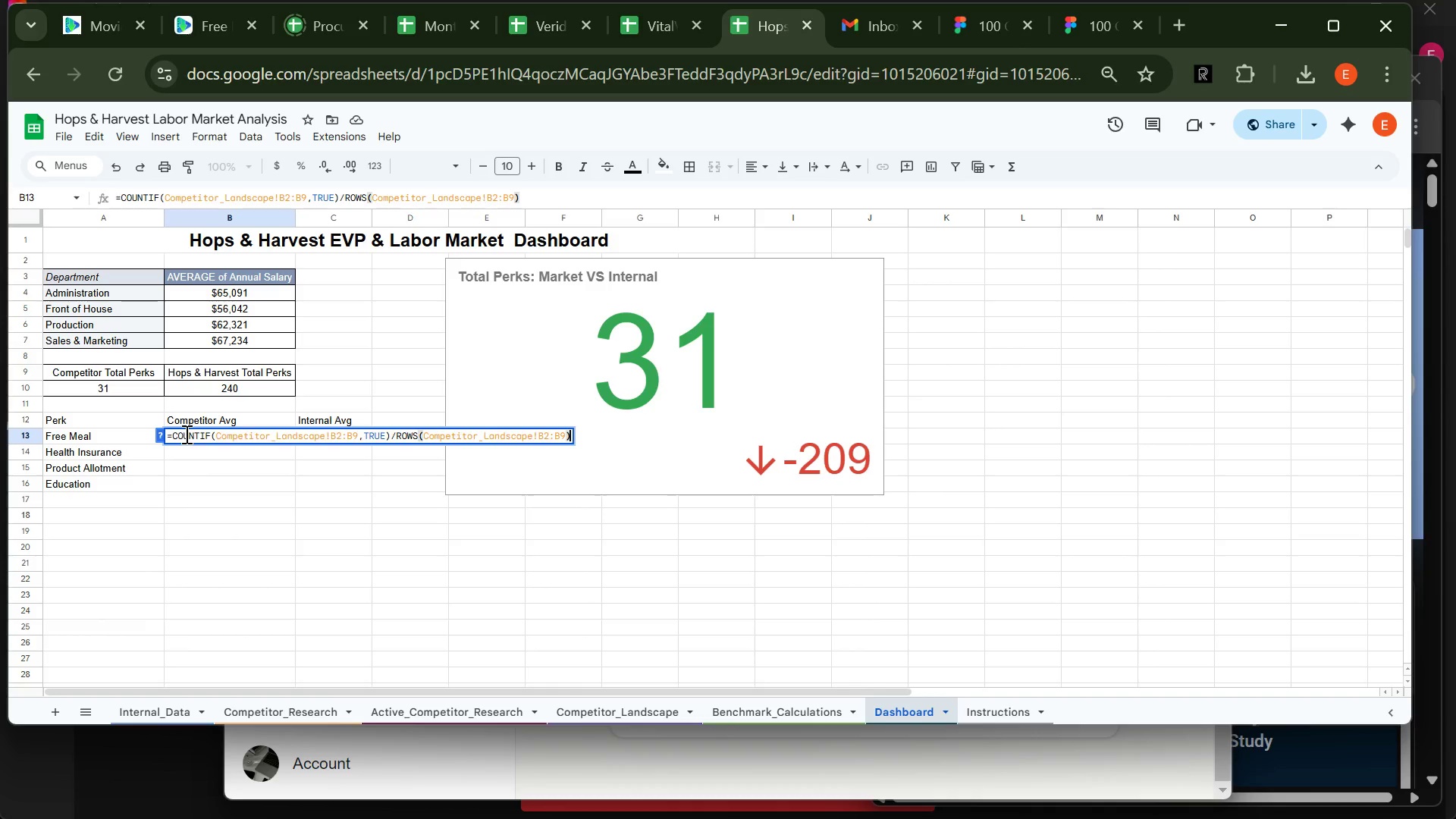 
key(Enter)
 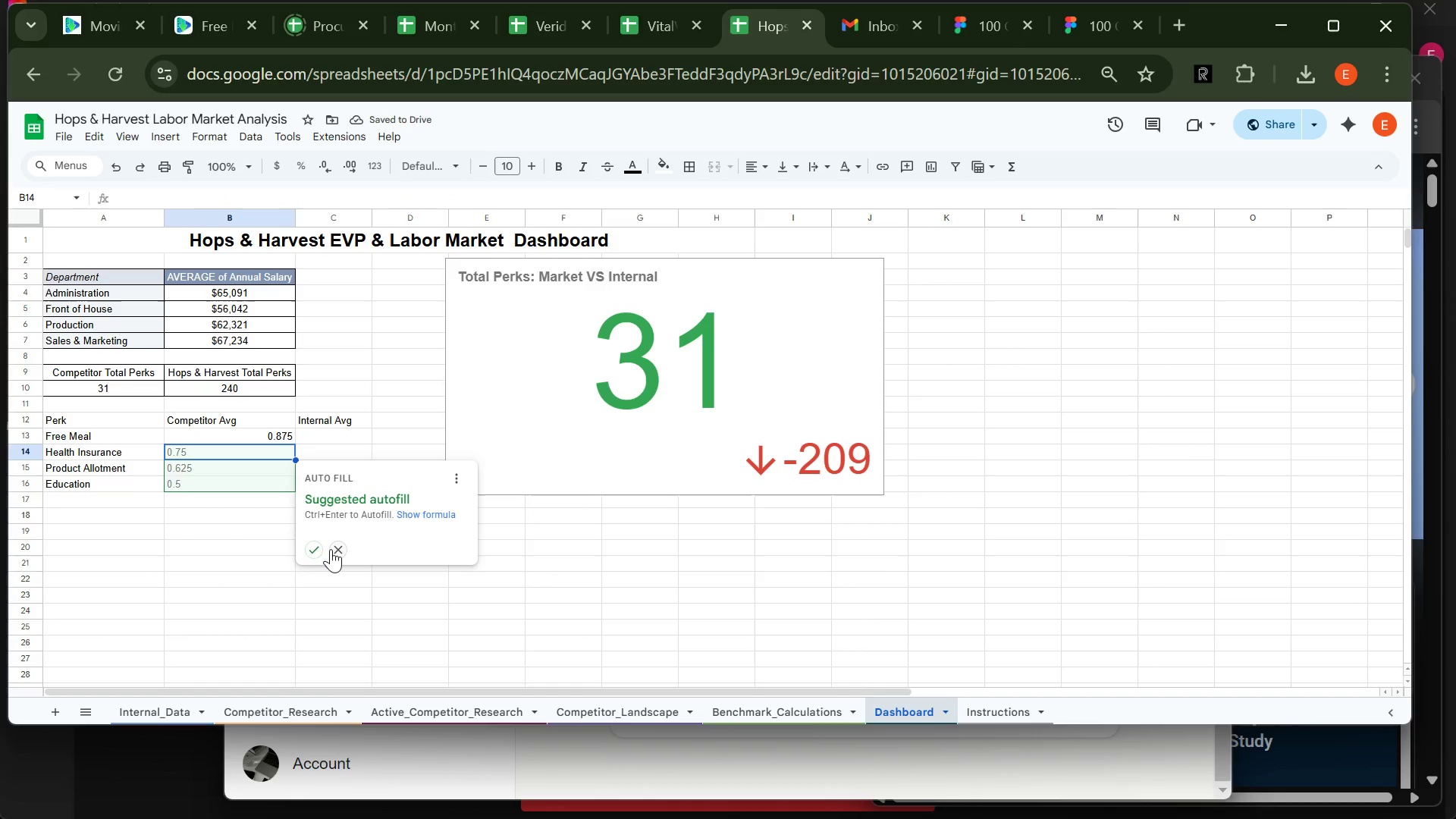 
left_click([331, 549])
 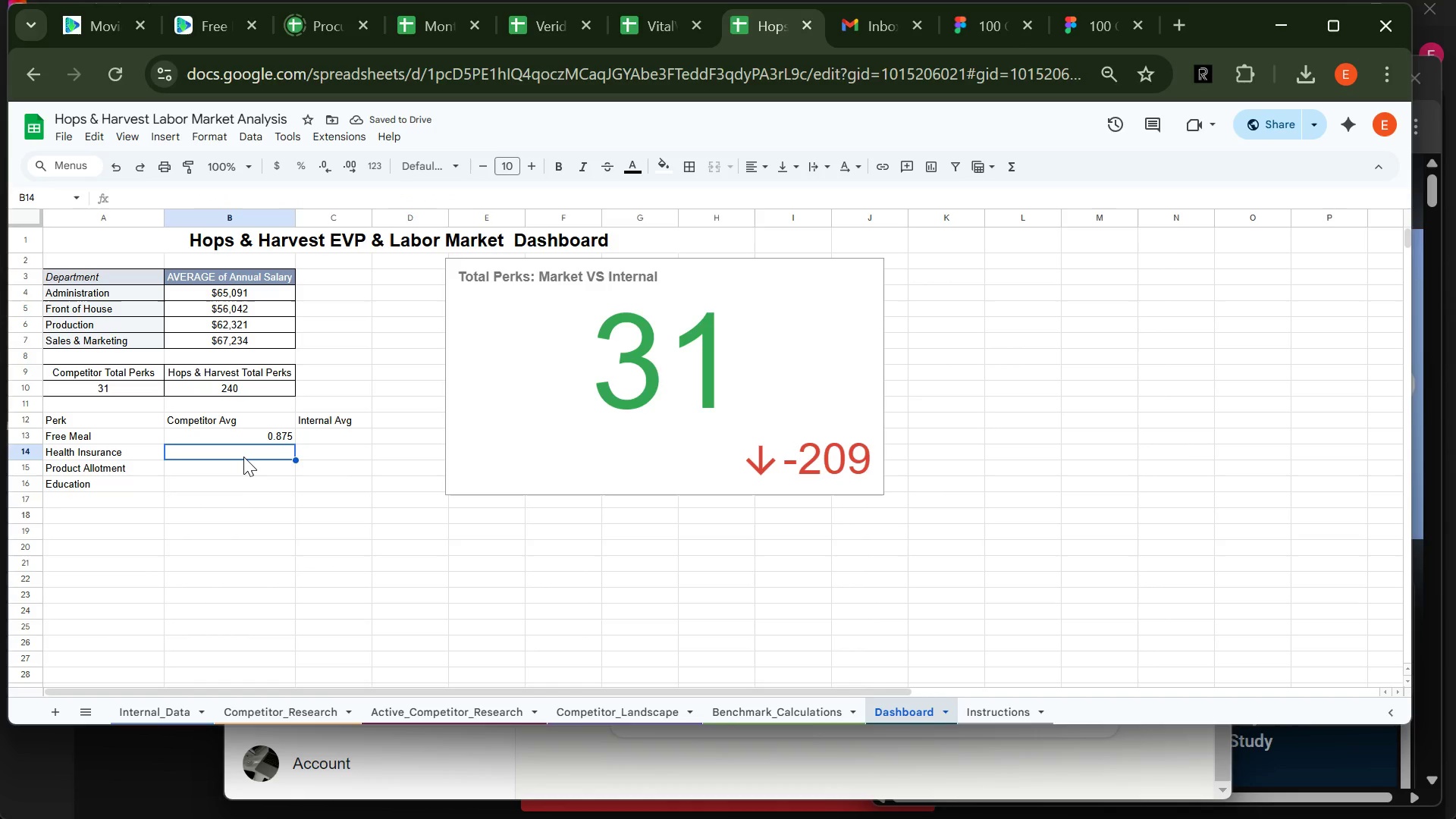 
left_click([243, 456])
 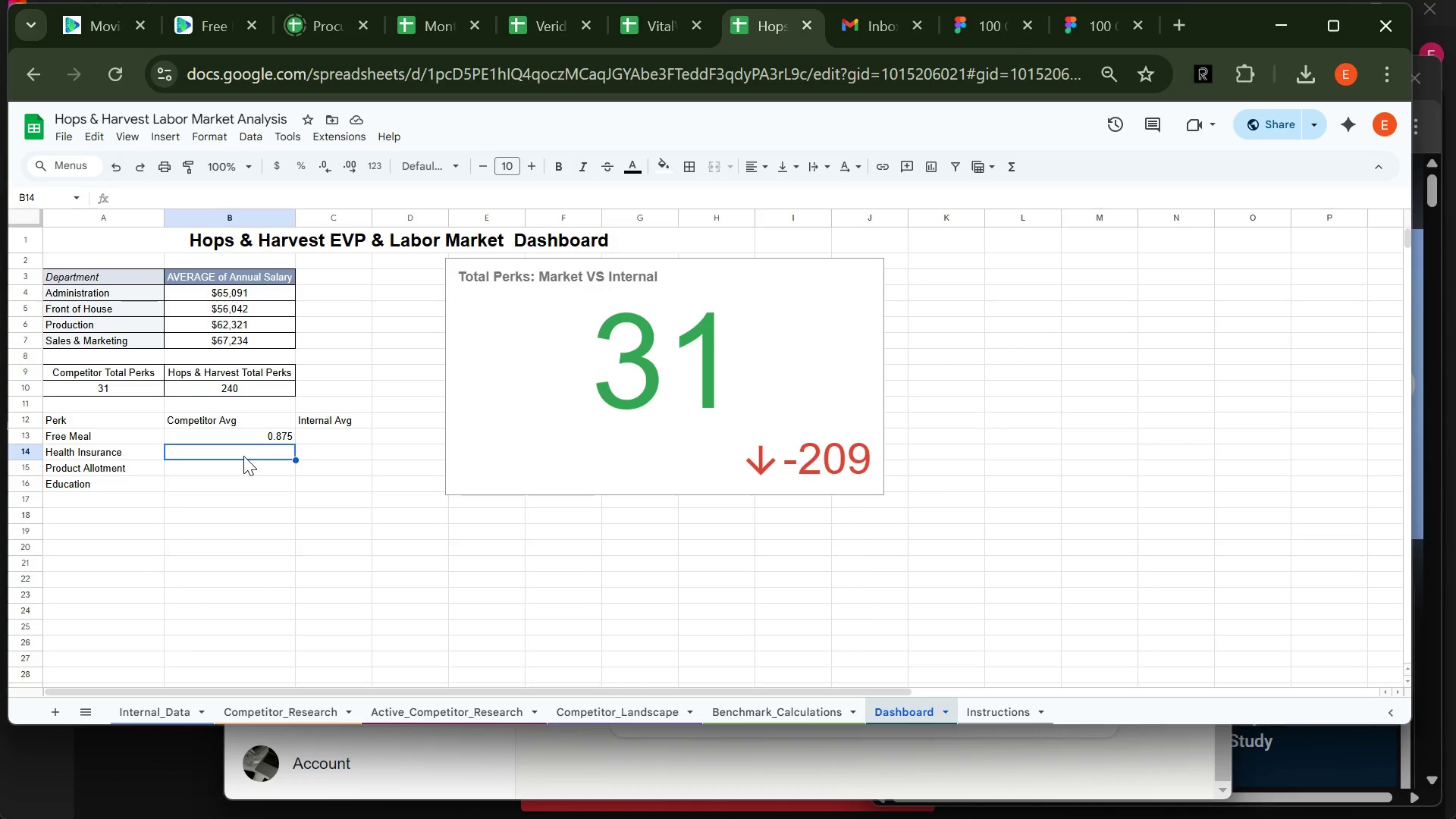 
type(=COUNTIF(Competitor_Landsacpe)
key(Backspace)
key(Backspace)
key(Backspace)
key(Backspace)
type(cape!C2:C9,TRUE)
 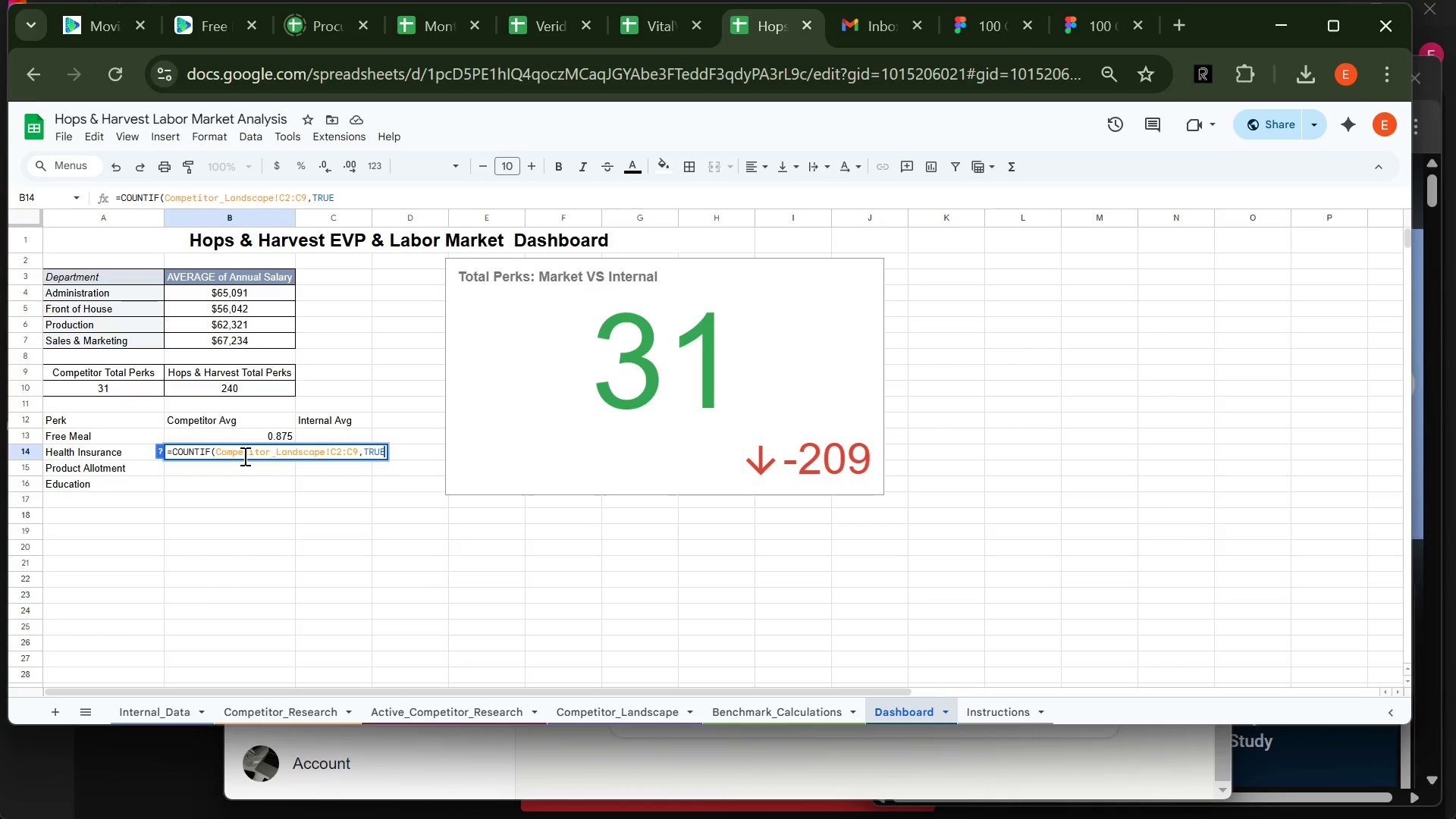 
wait(12.61)
 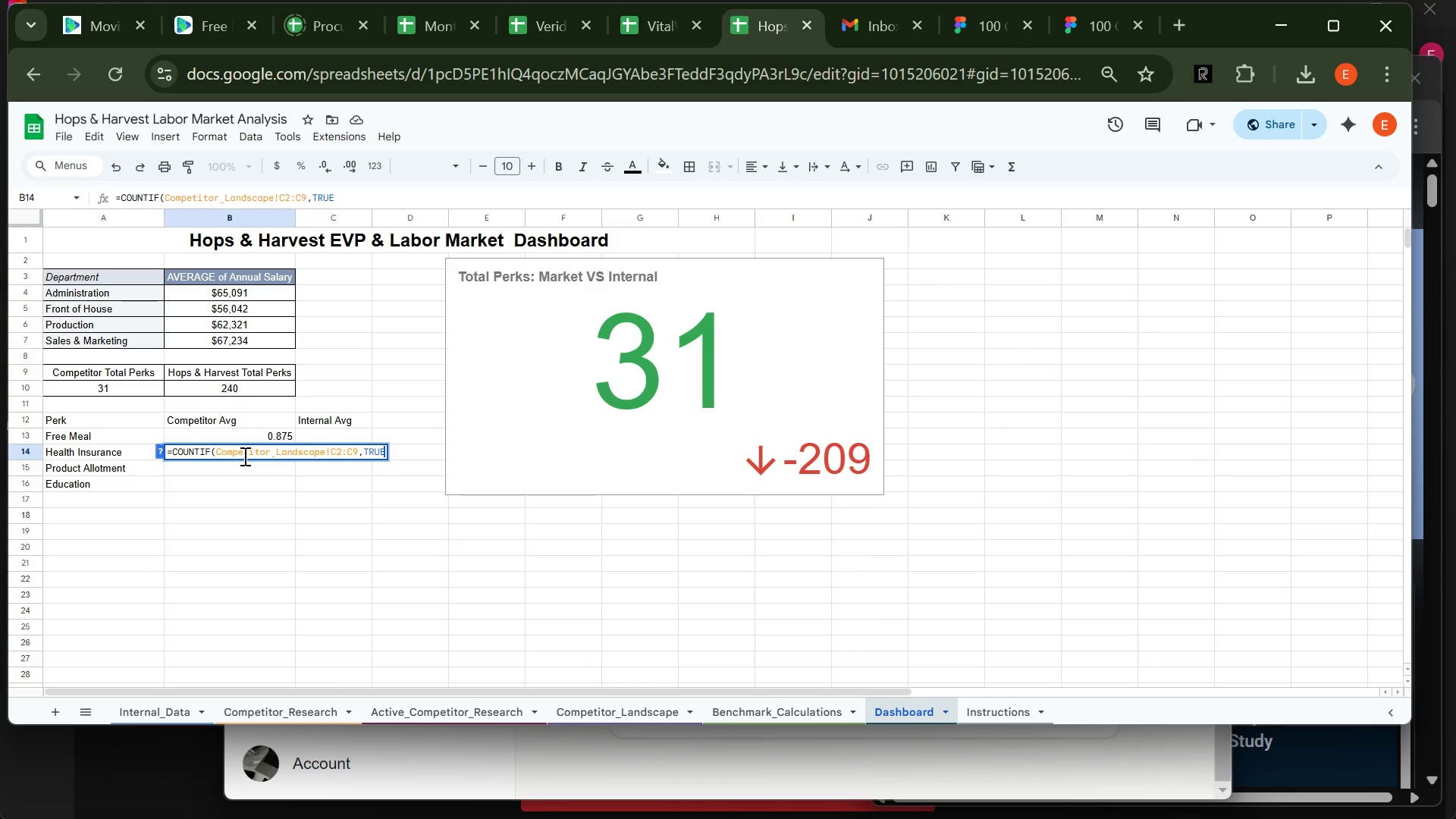 
type()/ROWS(COmpetito)
key(Backspace)
key(Backspace)
key(Backspace)
key(Backspace)
key(Backspace)
key(Backspace)
key(Backspace)
key(Backspace)
type(ompetitor_Landscape!C2:C9))
 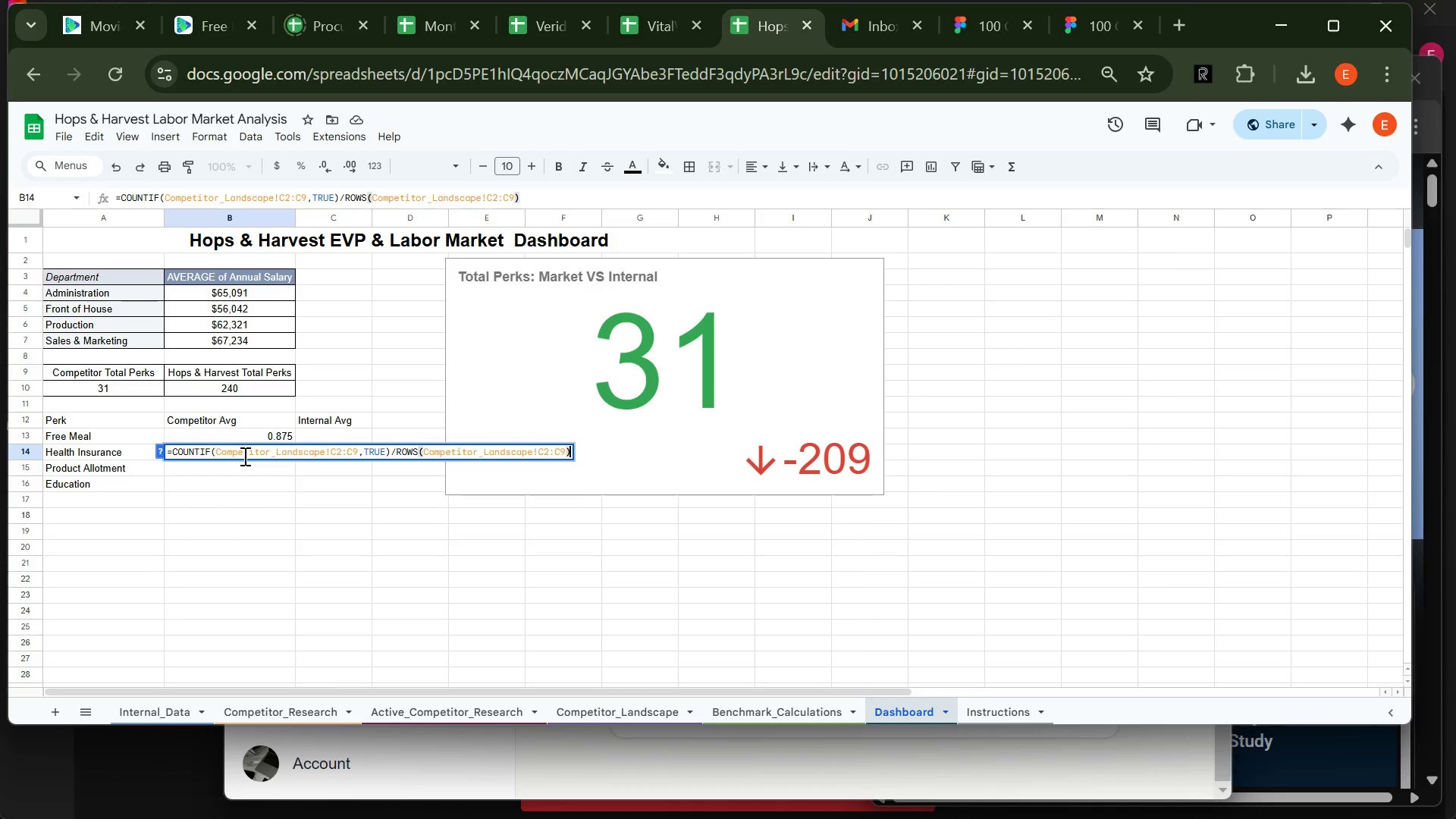 
key(Enter)
 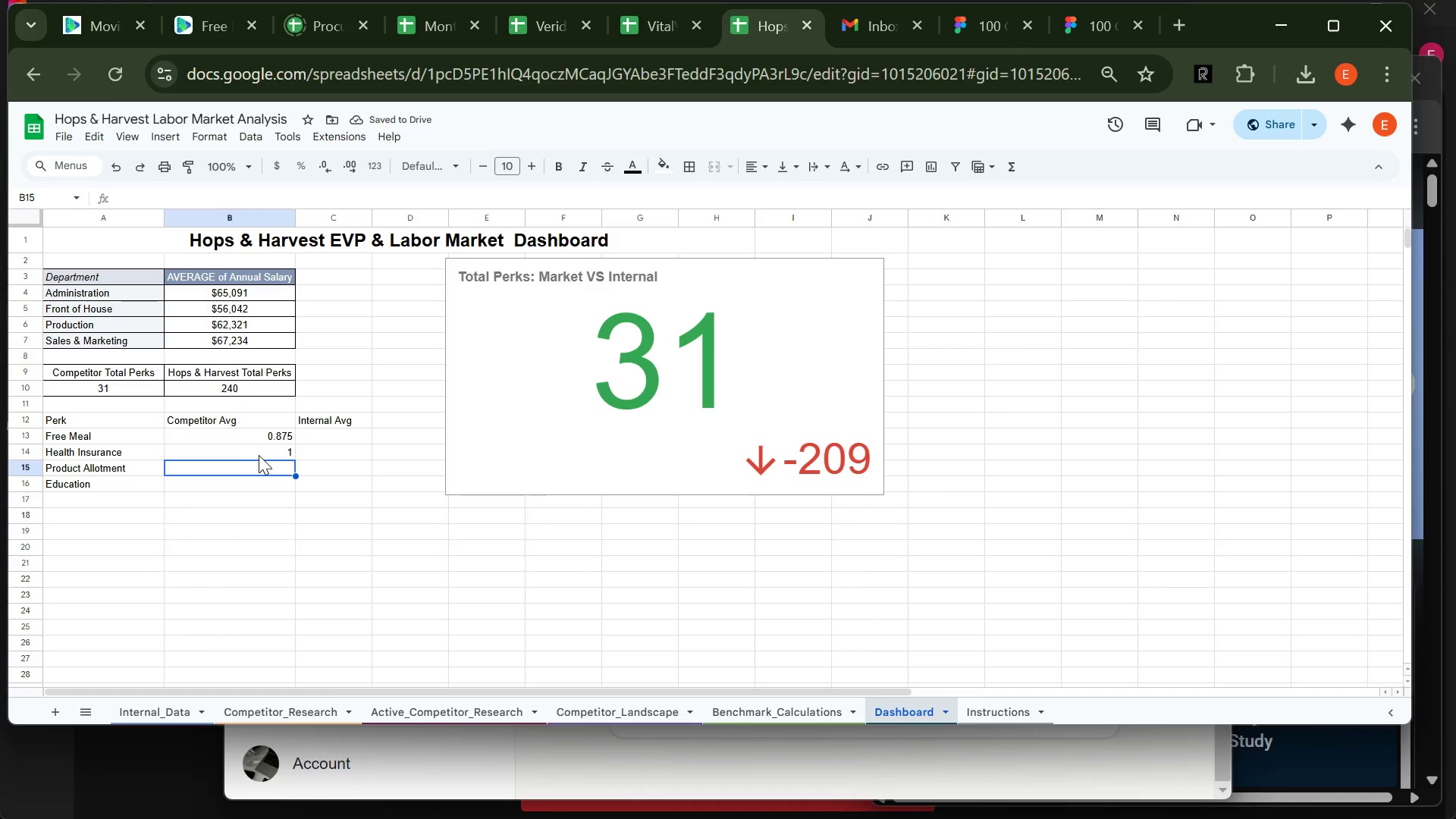 
wait(5.88)
 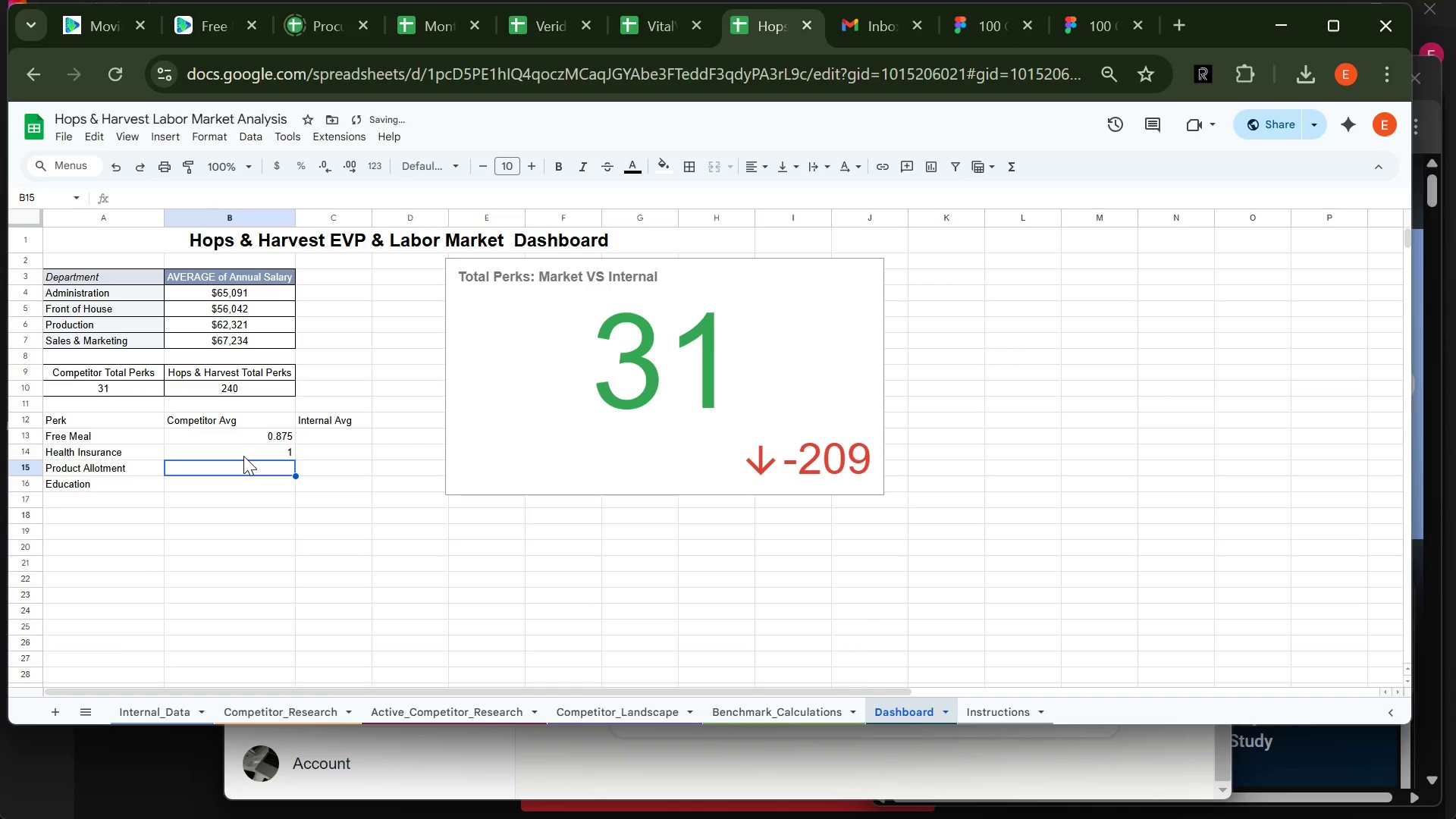 
left_click([265, 444])
 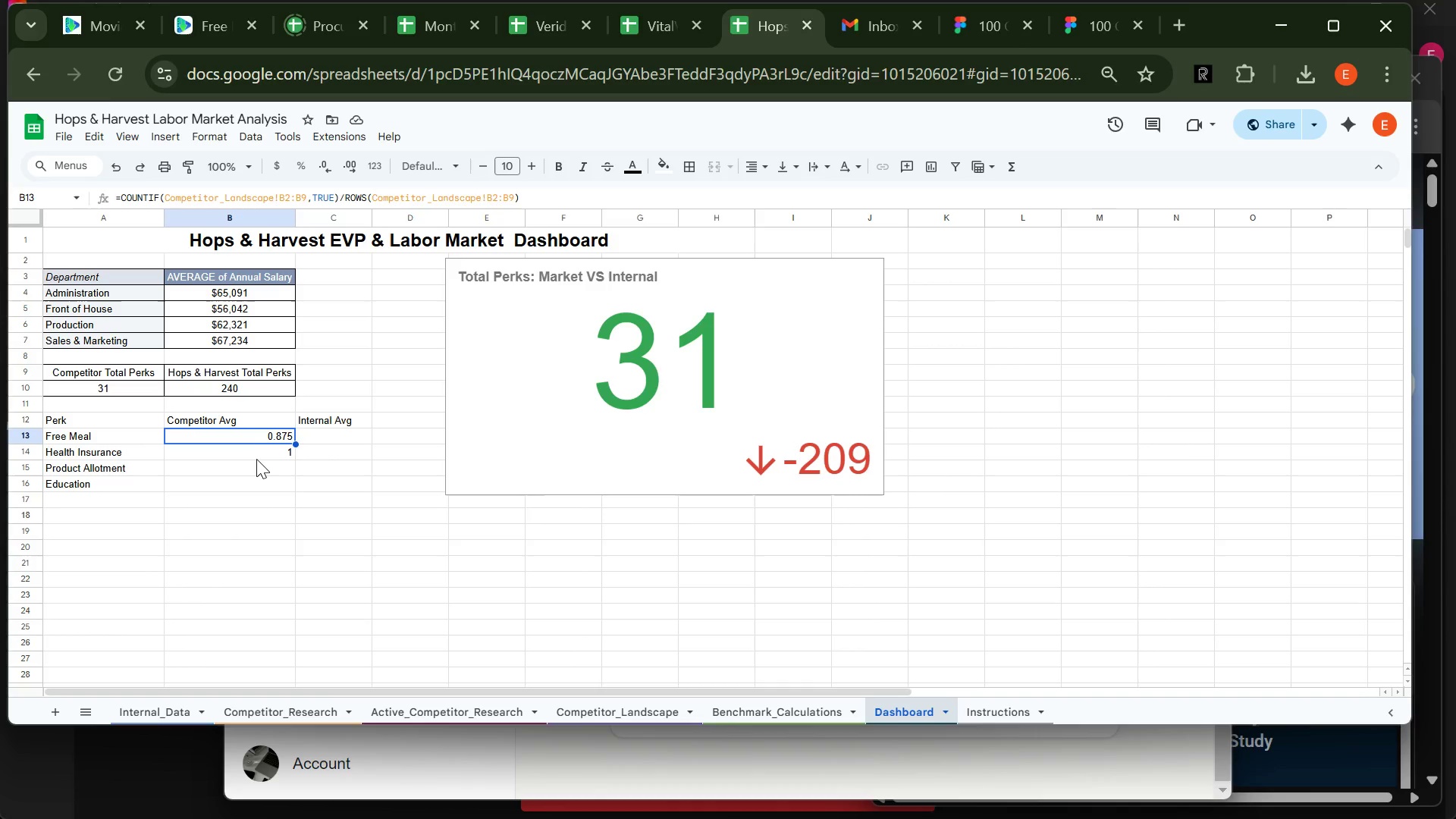 
left_click([256, 459])
 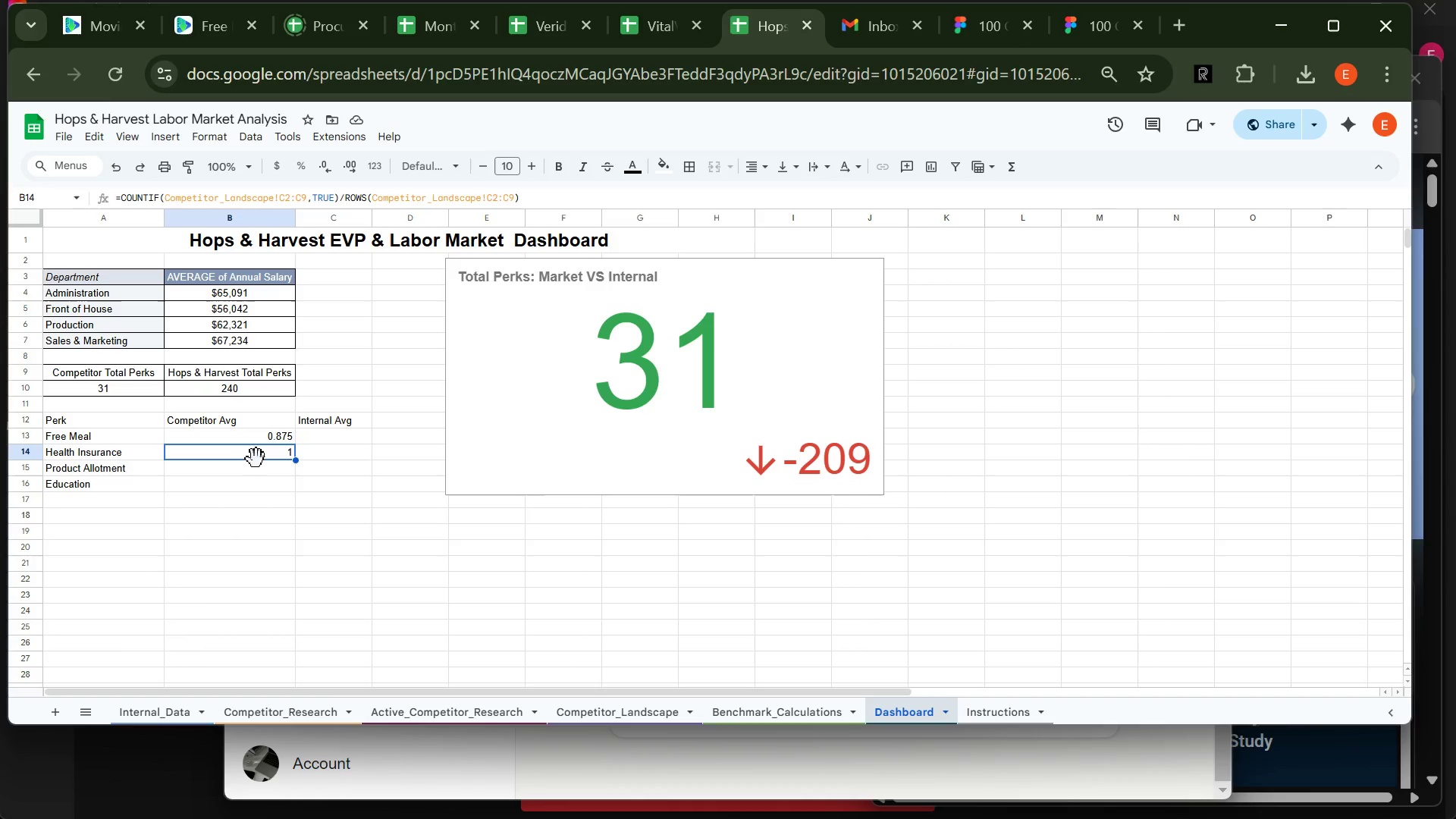 
left_click([252, 477])
 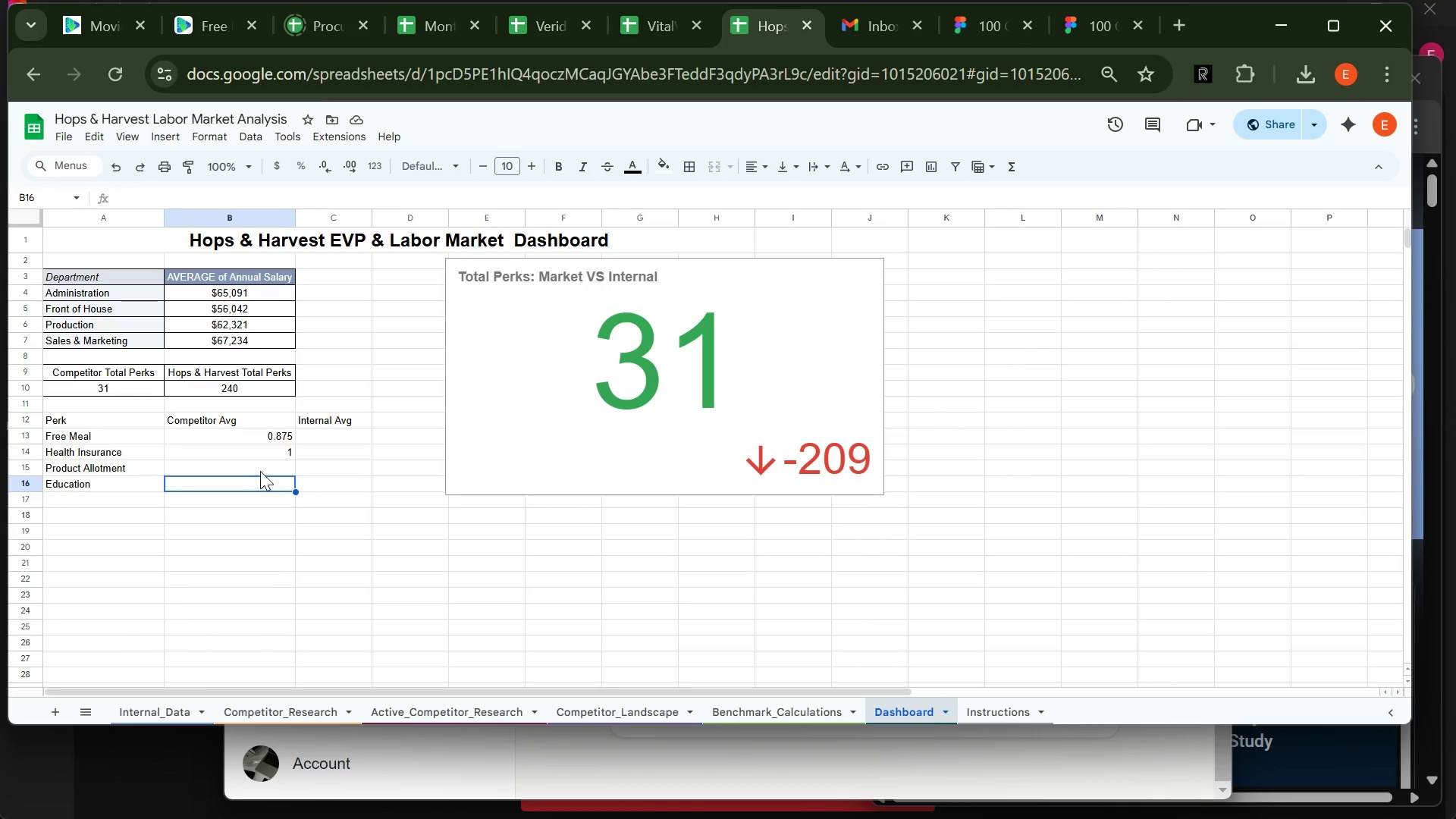 
left_click([261, 472])
 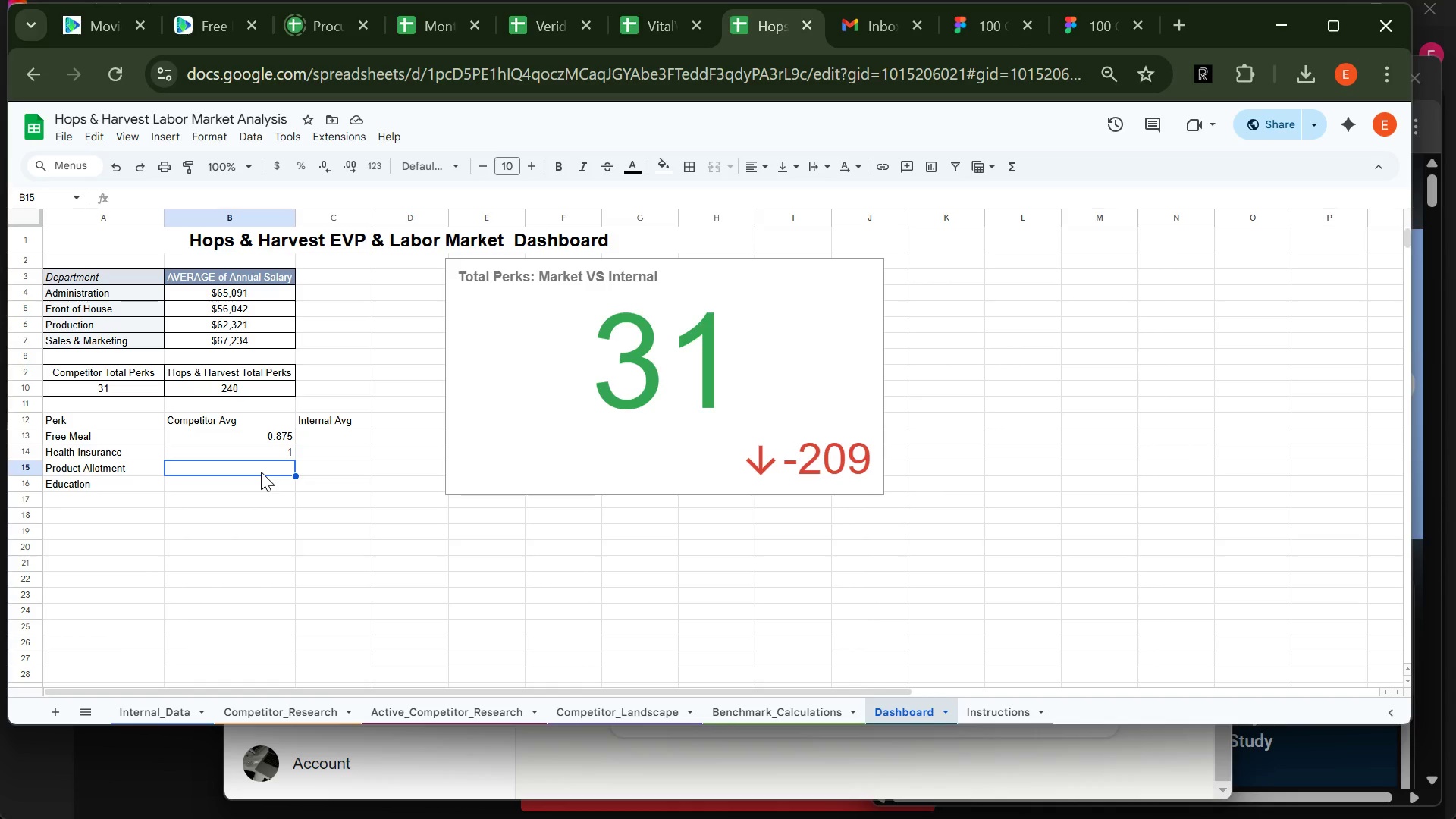 
type(=COUNTIF(Competitor_Landscape!D2:D9,TRUE)/ROWS(Compe)
 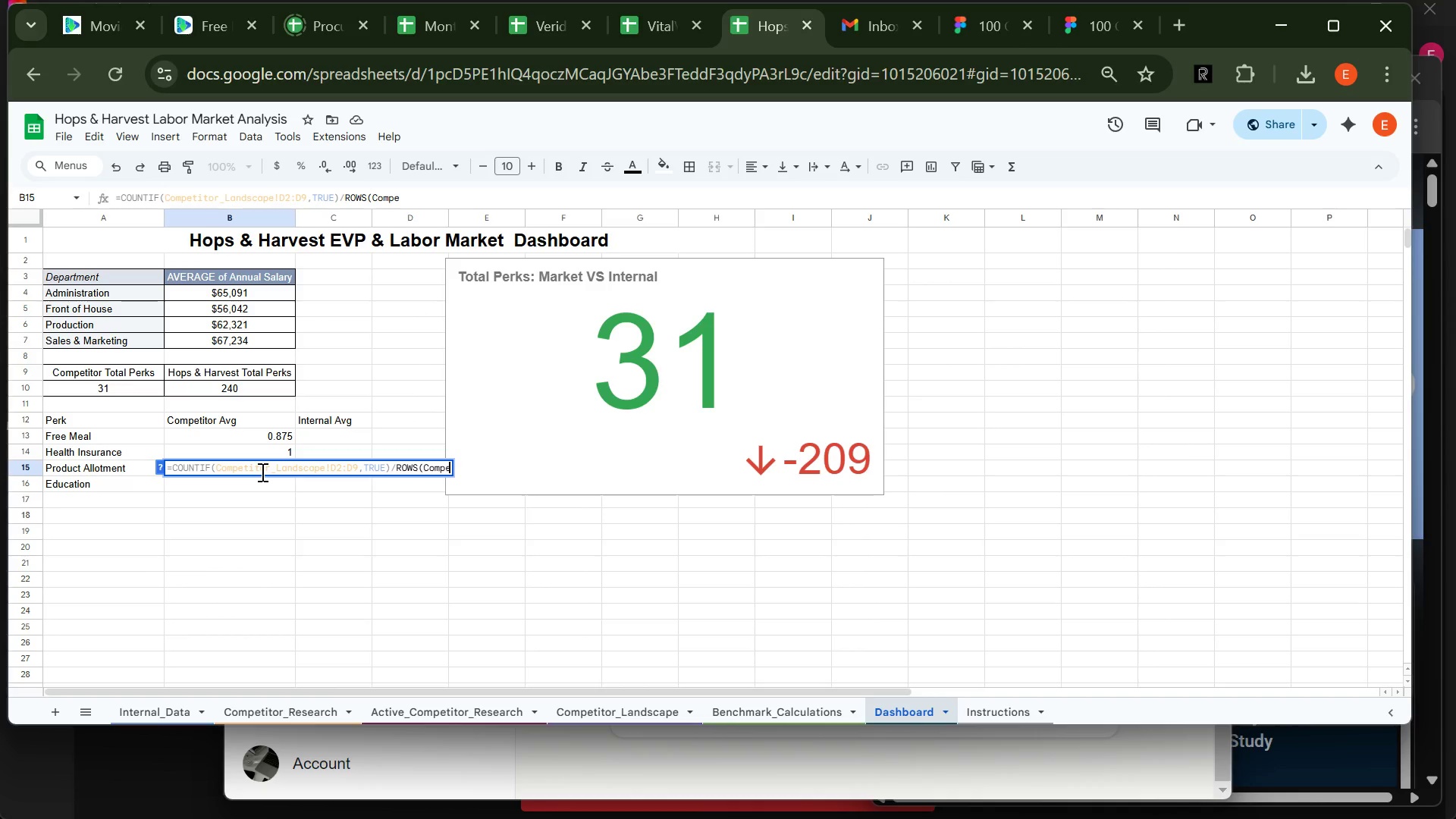 
type(titor_landscap)
key(Backspace)
key(Backspace)
key(Backspace)
key(Backspace)
key(Backspace)
key(Backspace)
key(Backspace)
key(Backspace)
type(Landscape)
 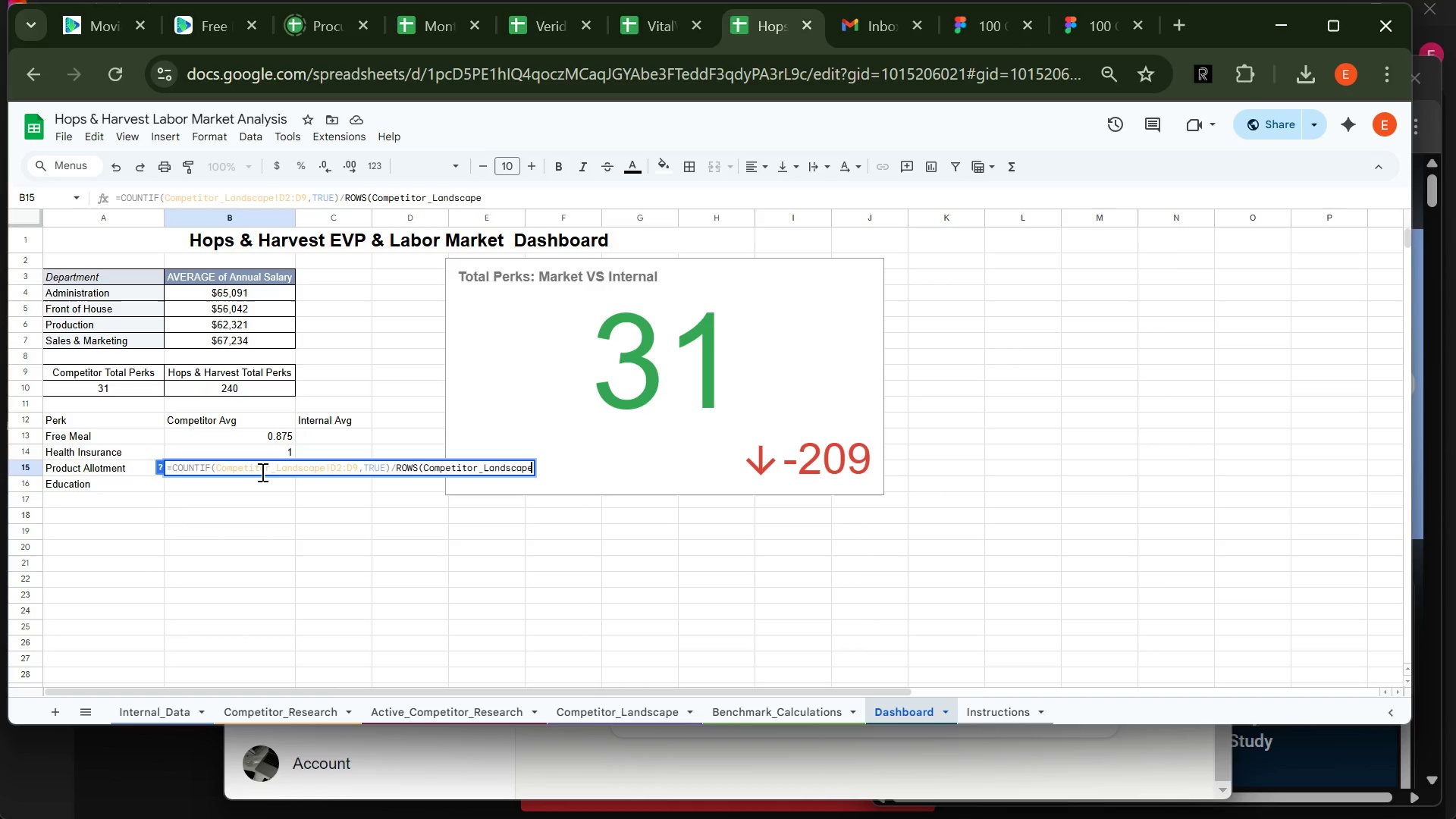 
wait(12.25)
 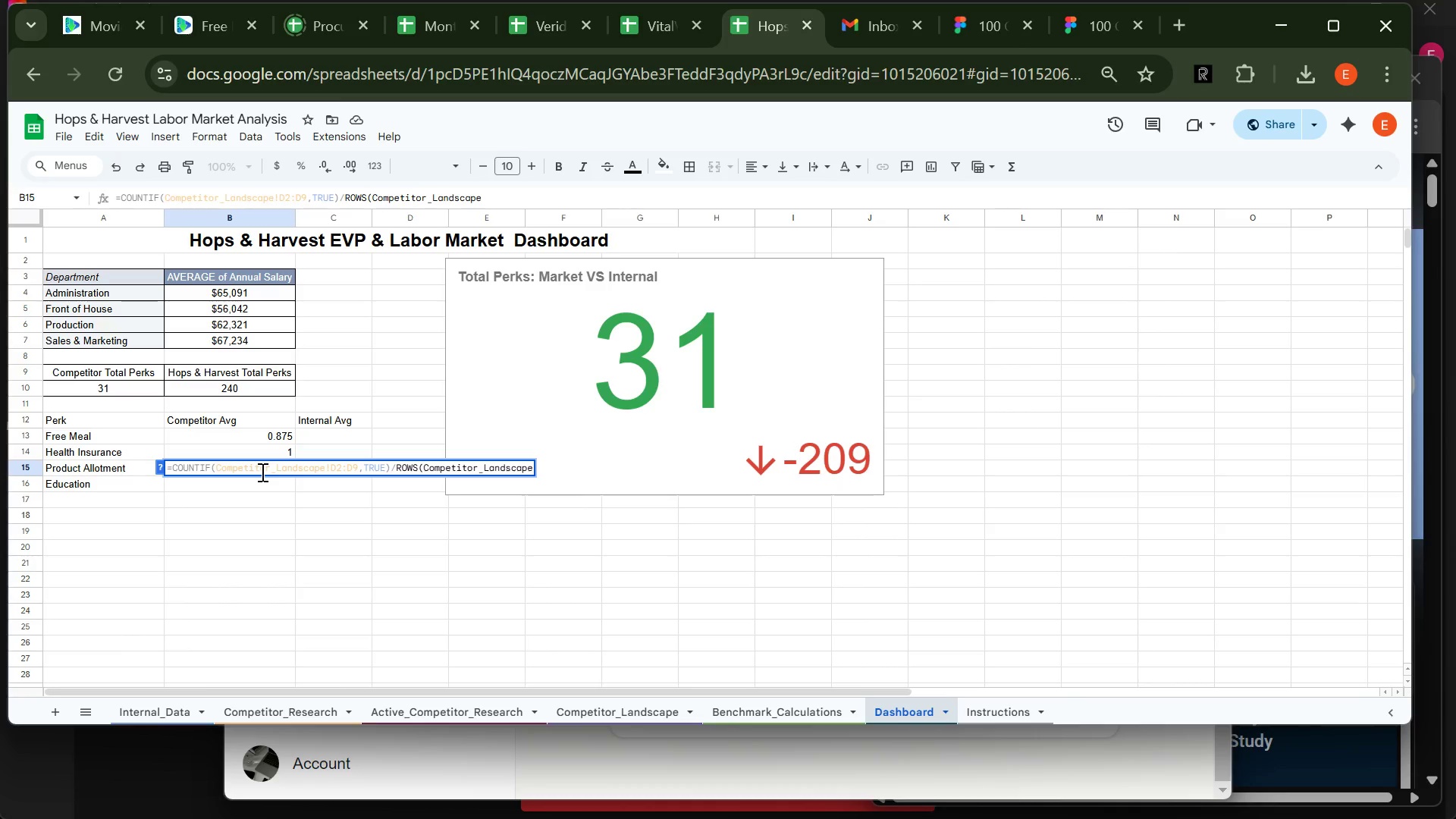 
type(!D2:)
 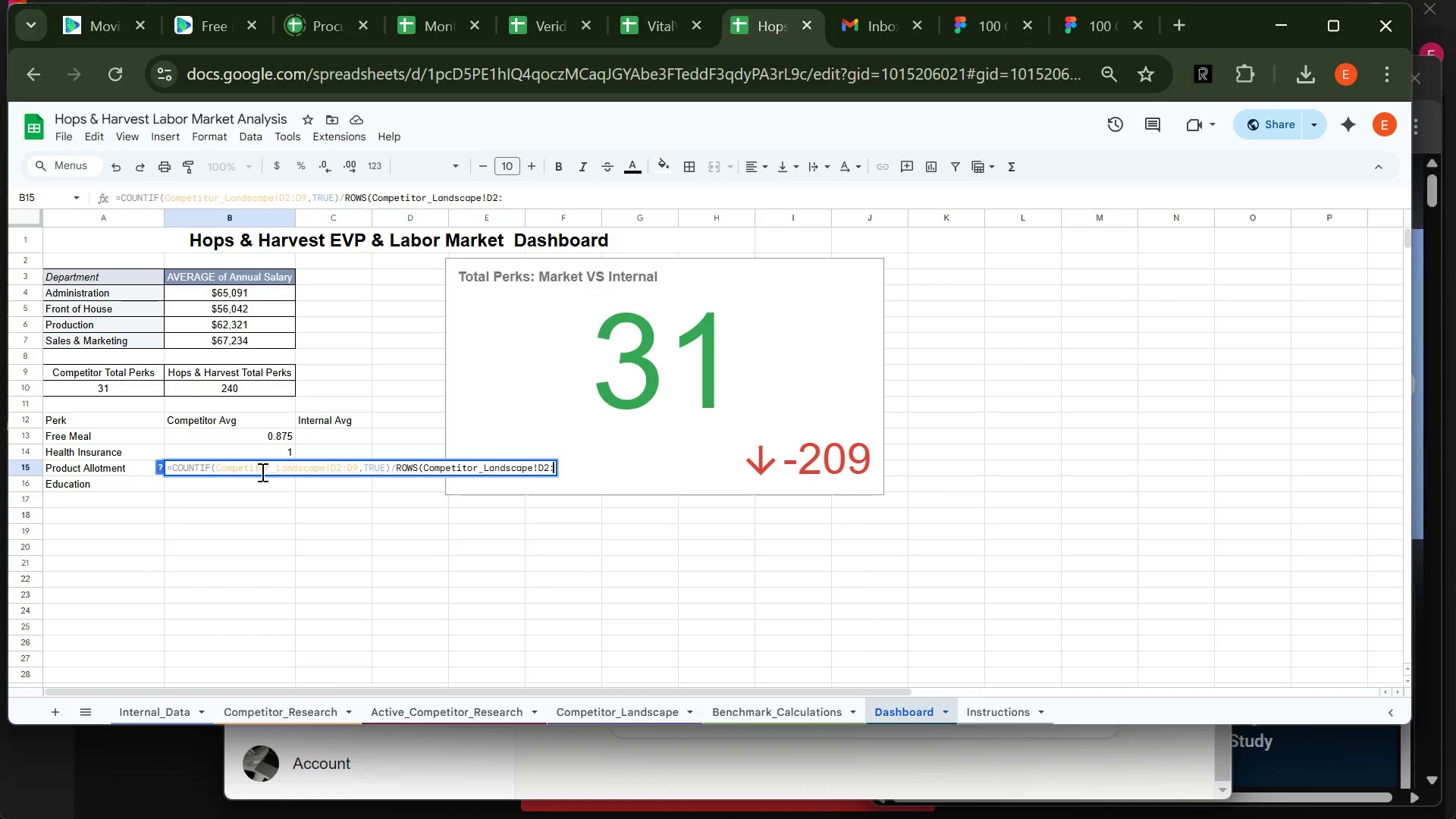 
type(D9))
 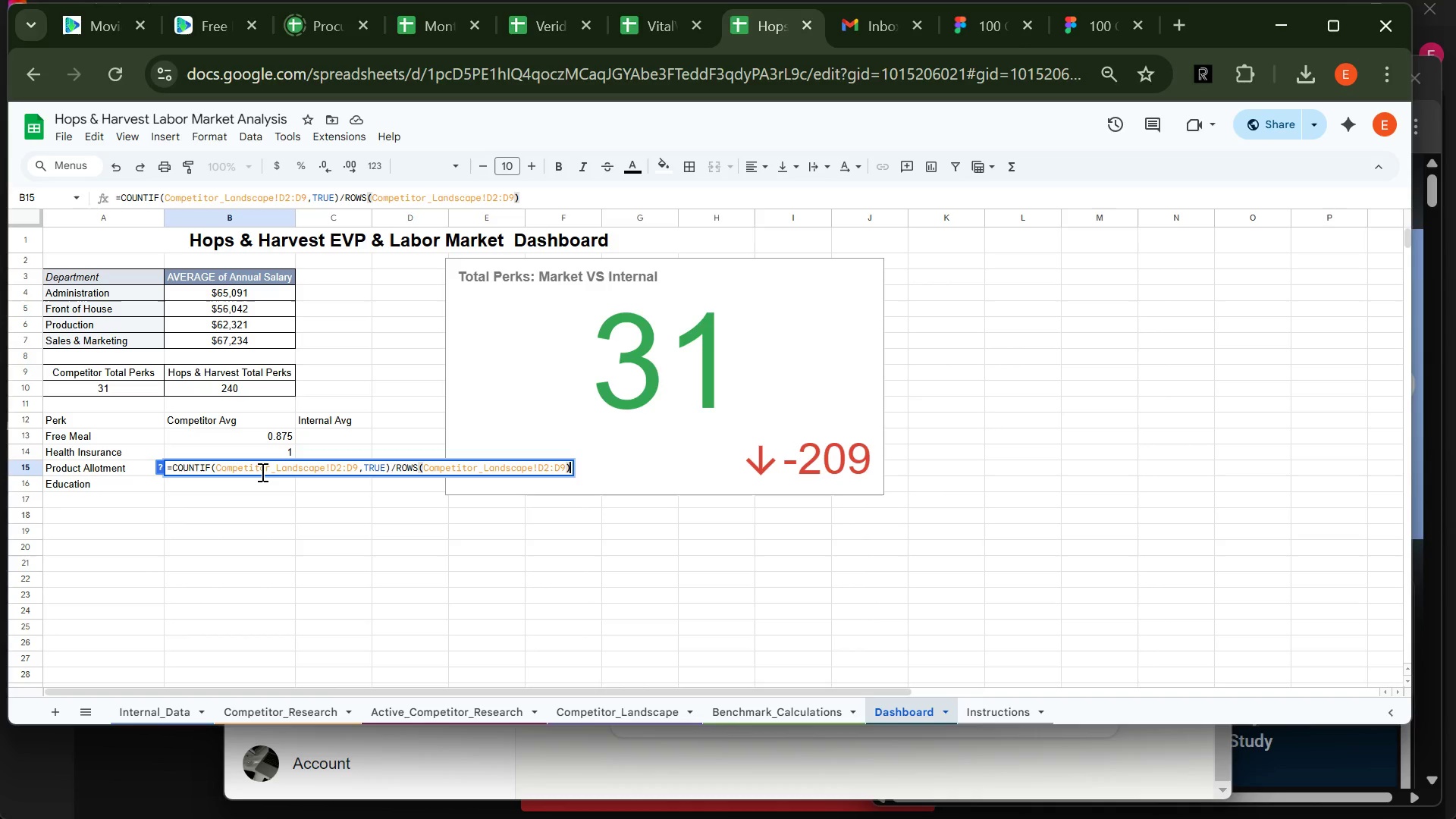 
key(Enter)
 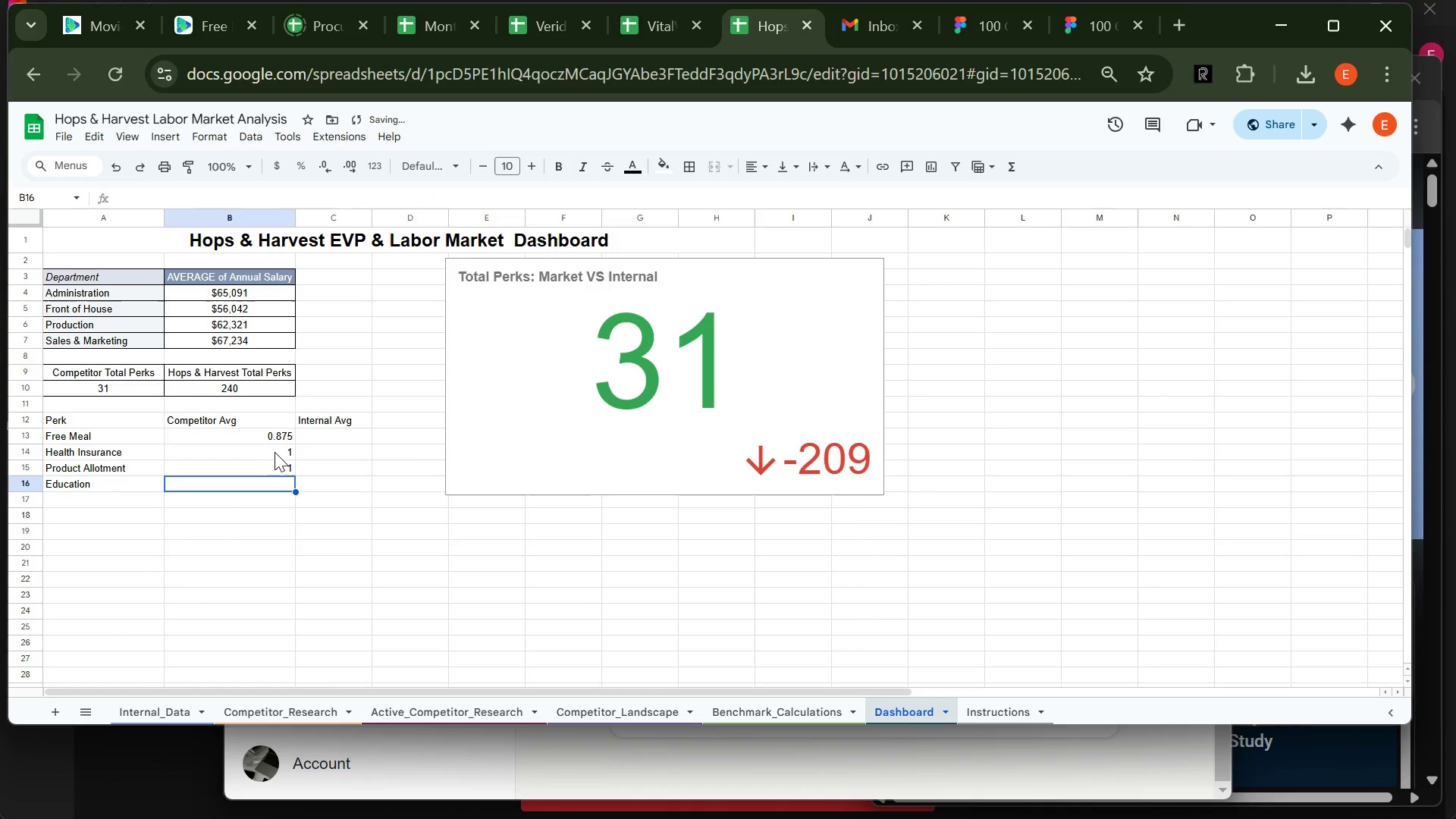 
left_click([276, 450])
 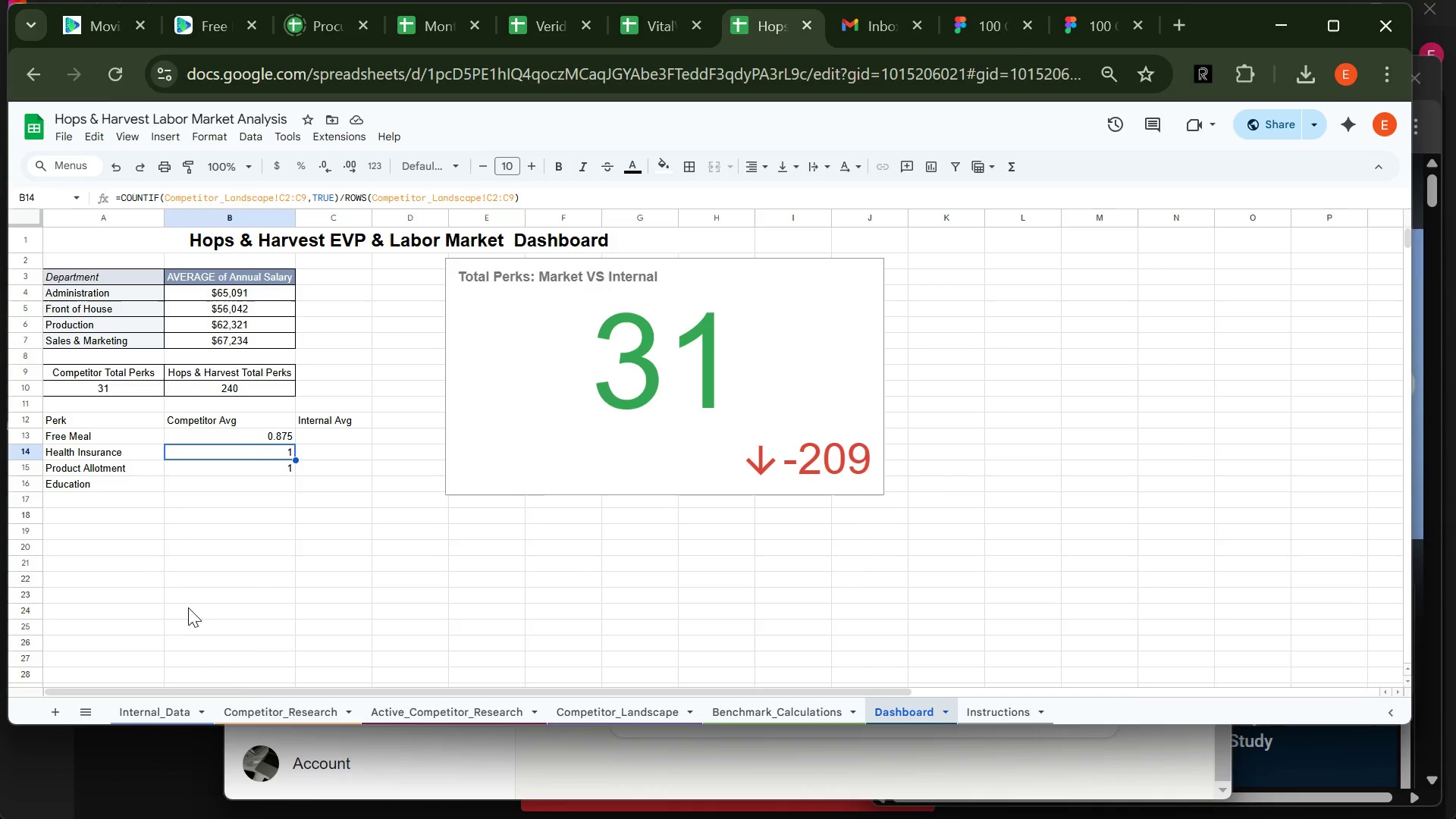 
wait(7.16)
 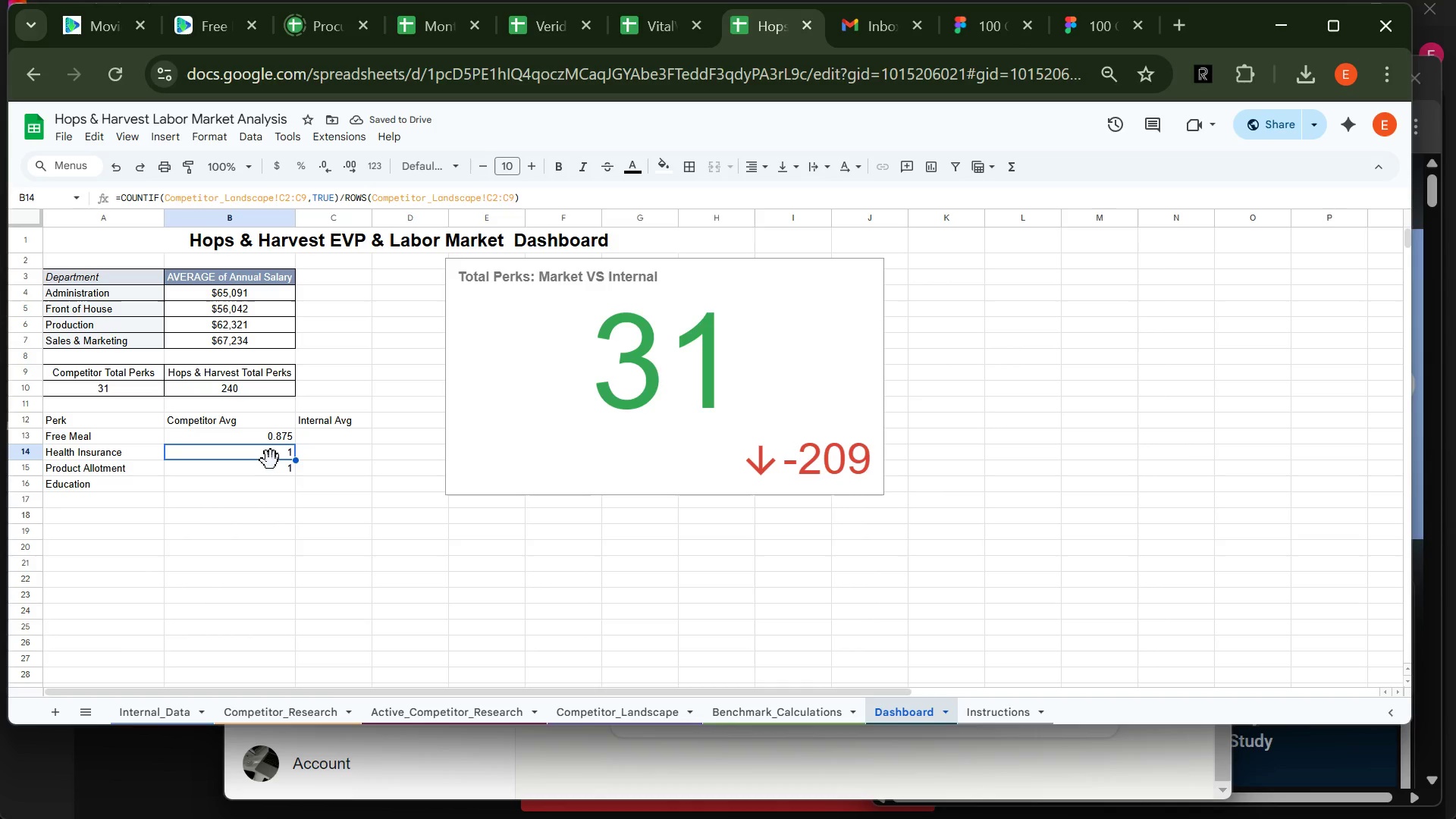 
left_click([590, 700])
 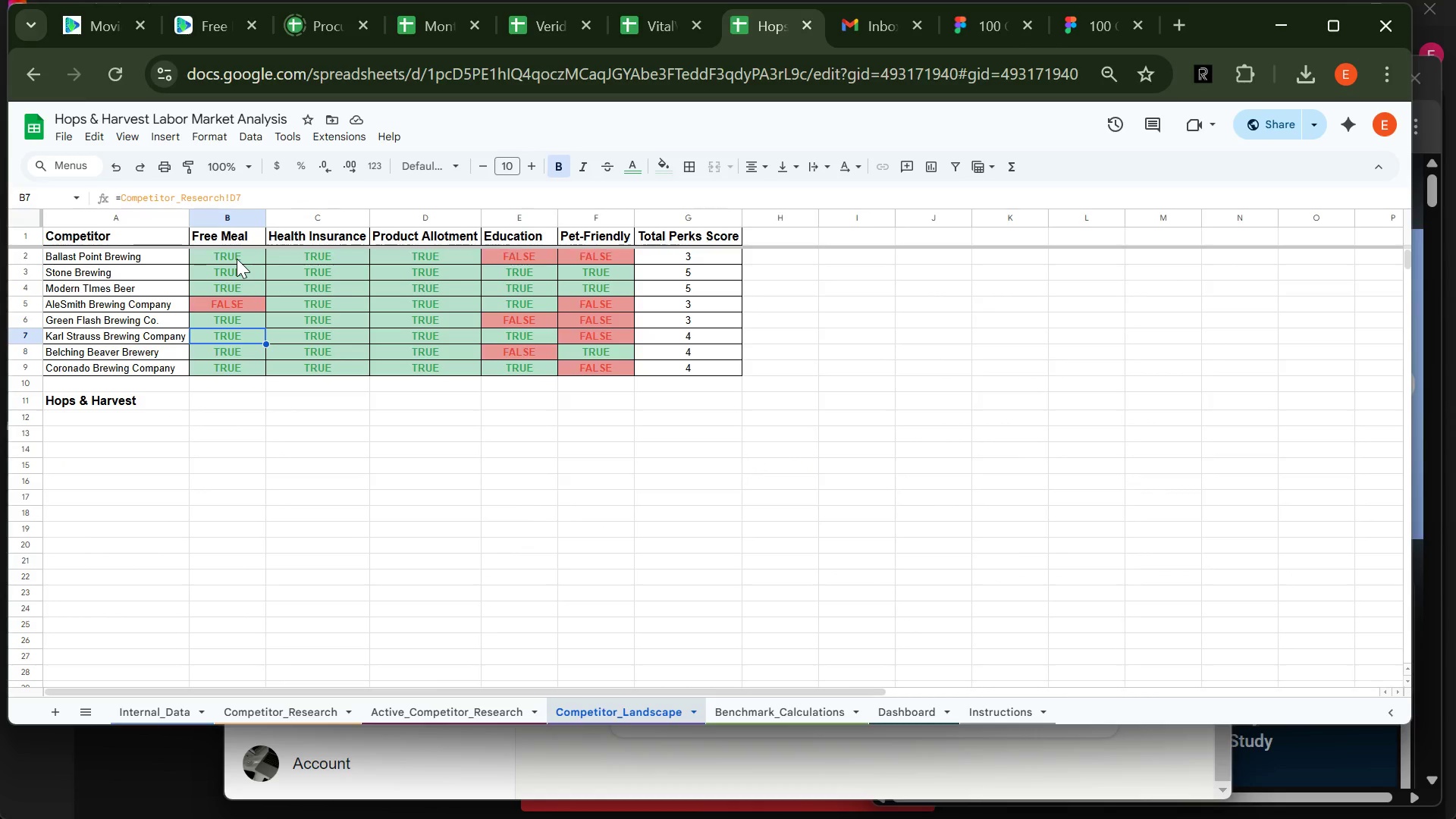 
wait(5.22)
 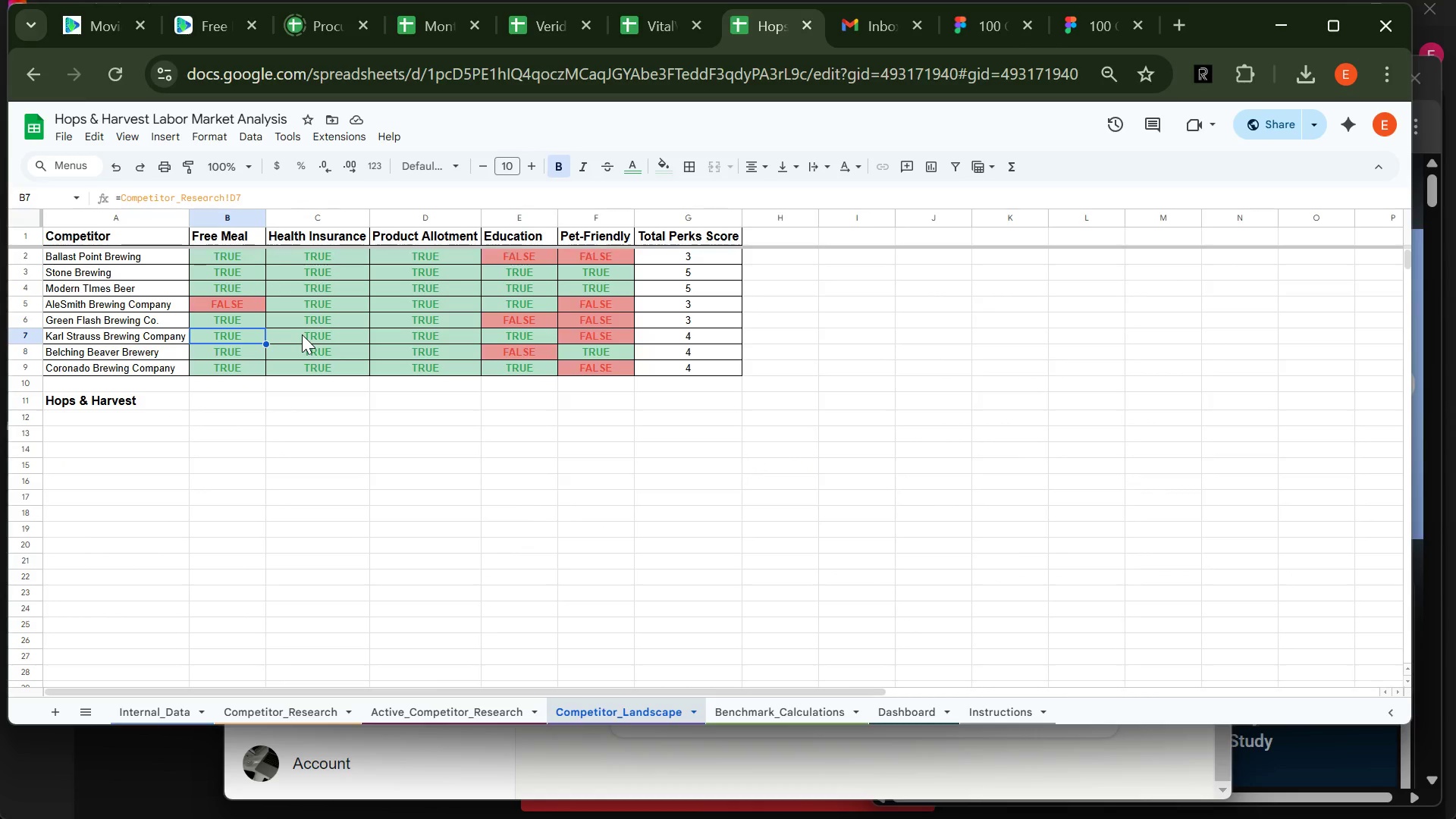 
left_click([237, 259])
 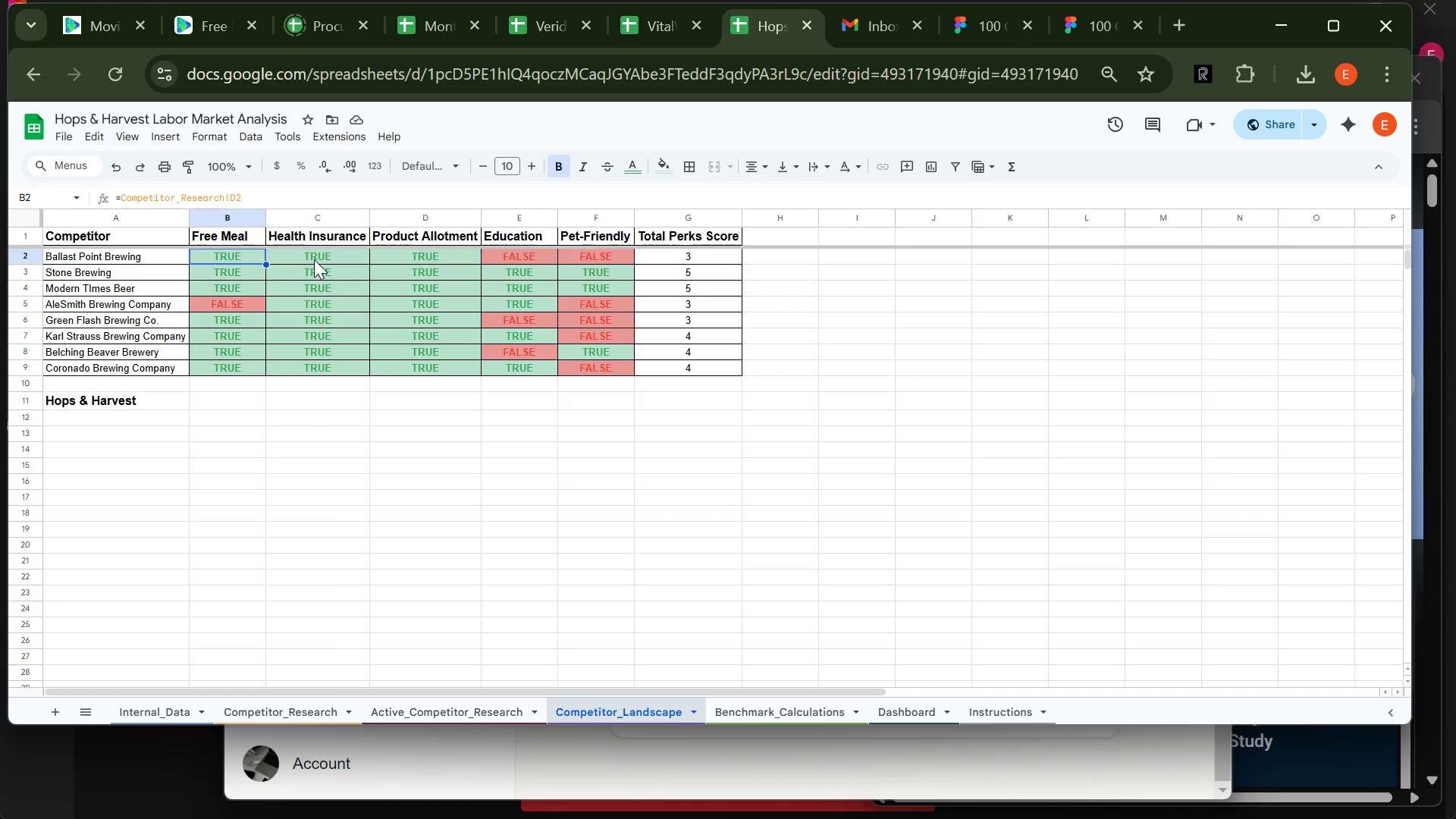 
left_click([314, 259])
 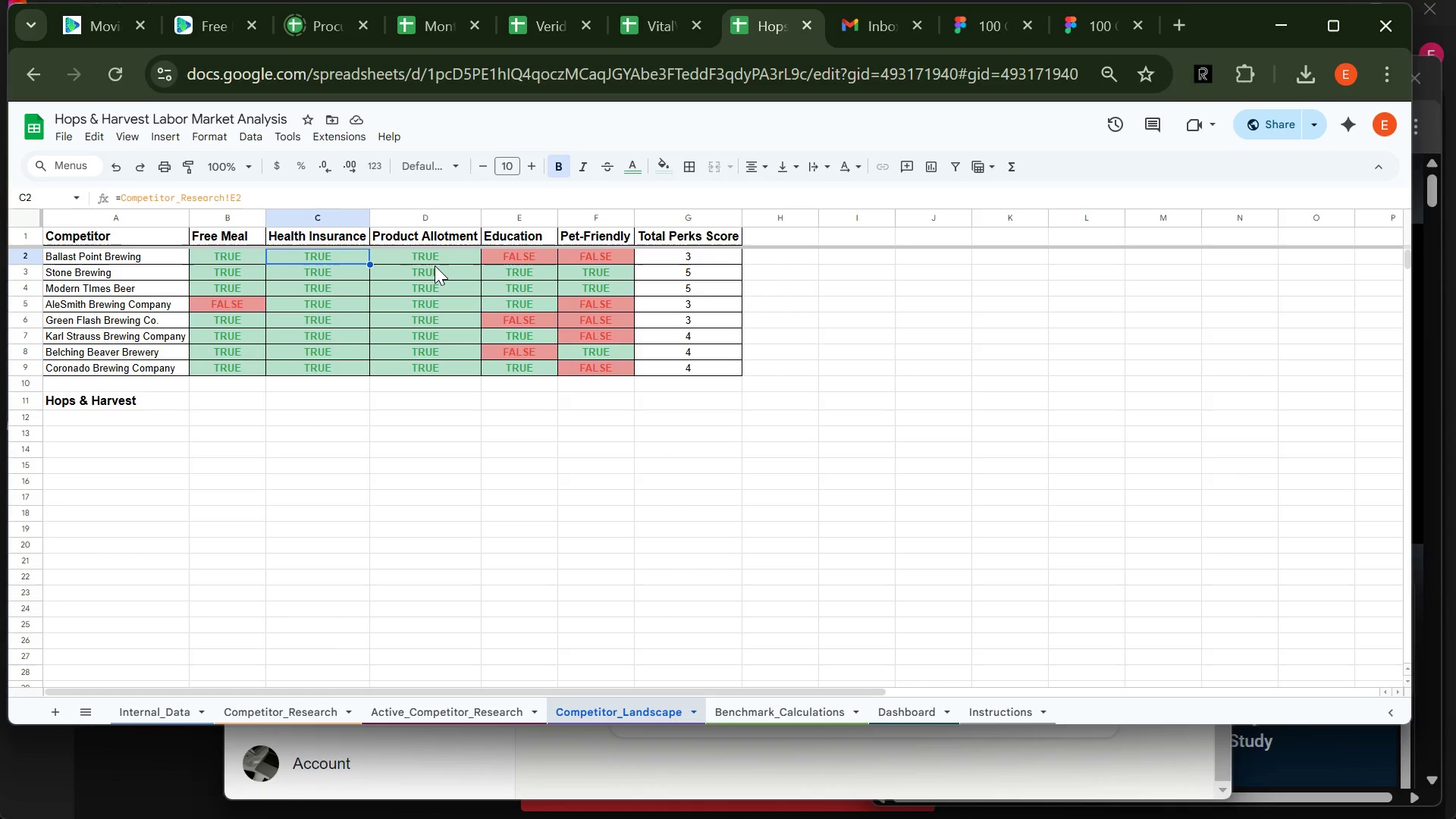 
left_click([435, 265])
 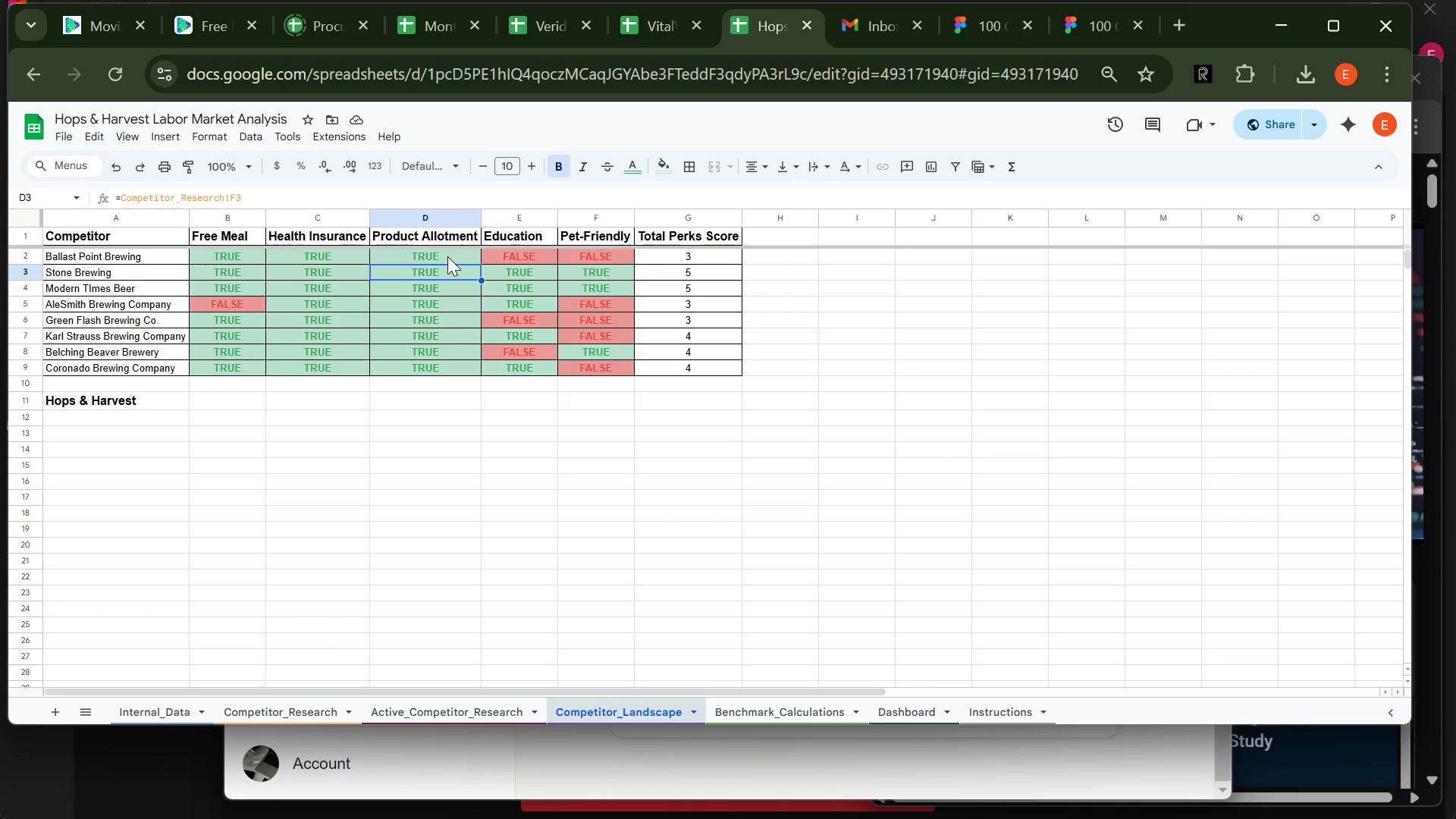 
left_click([452, 256])
 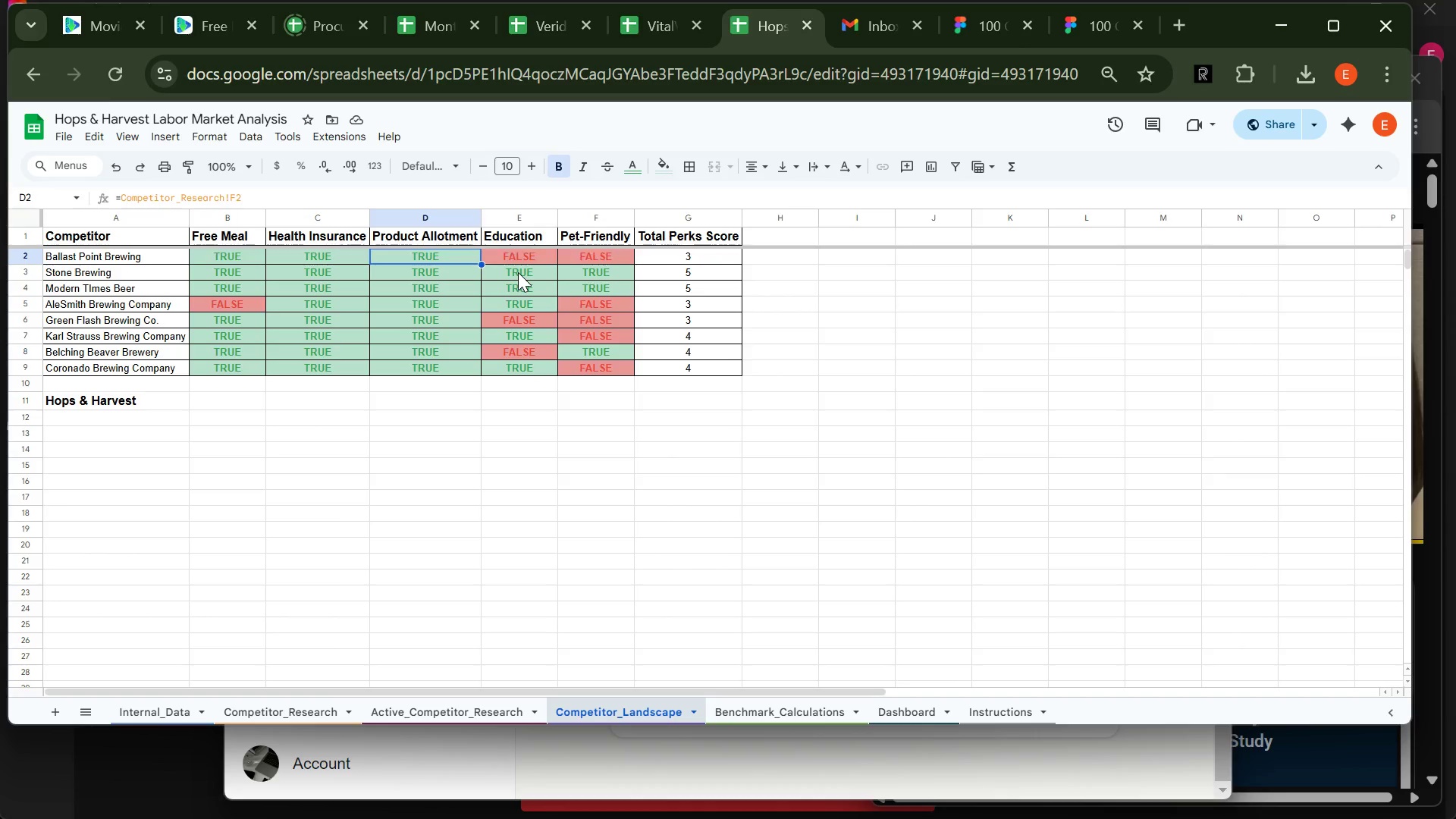 
wait(23.88)
 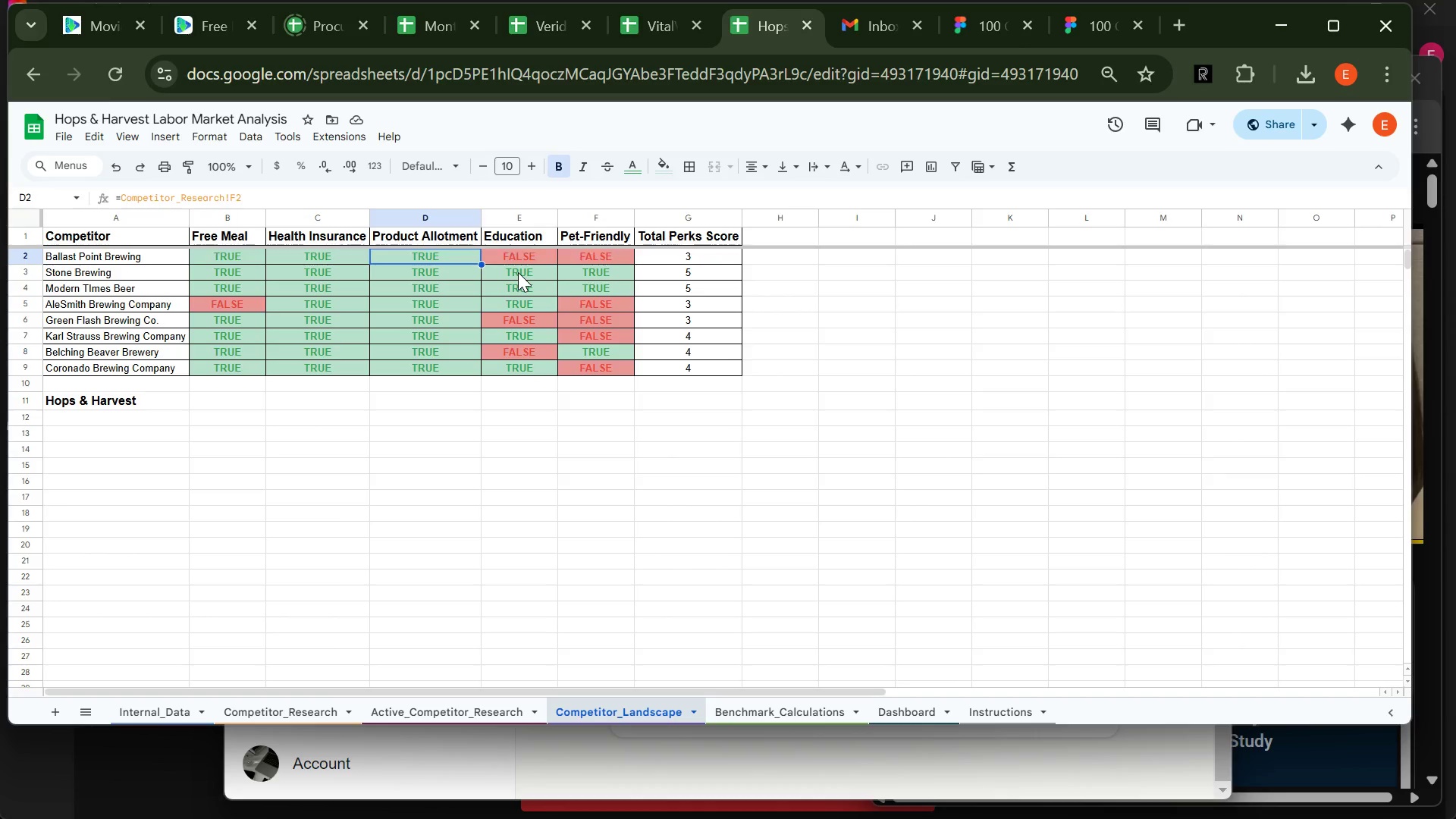 
left_click([522, 263])
 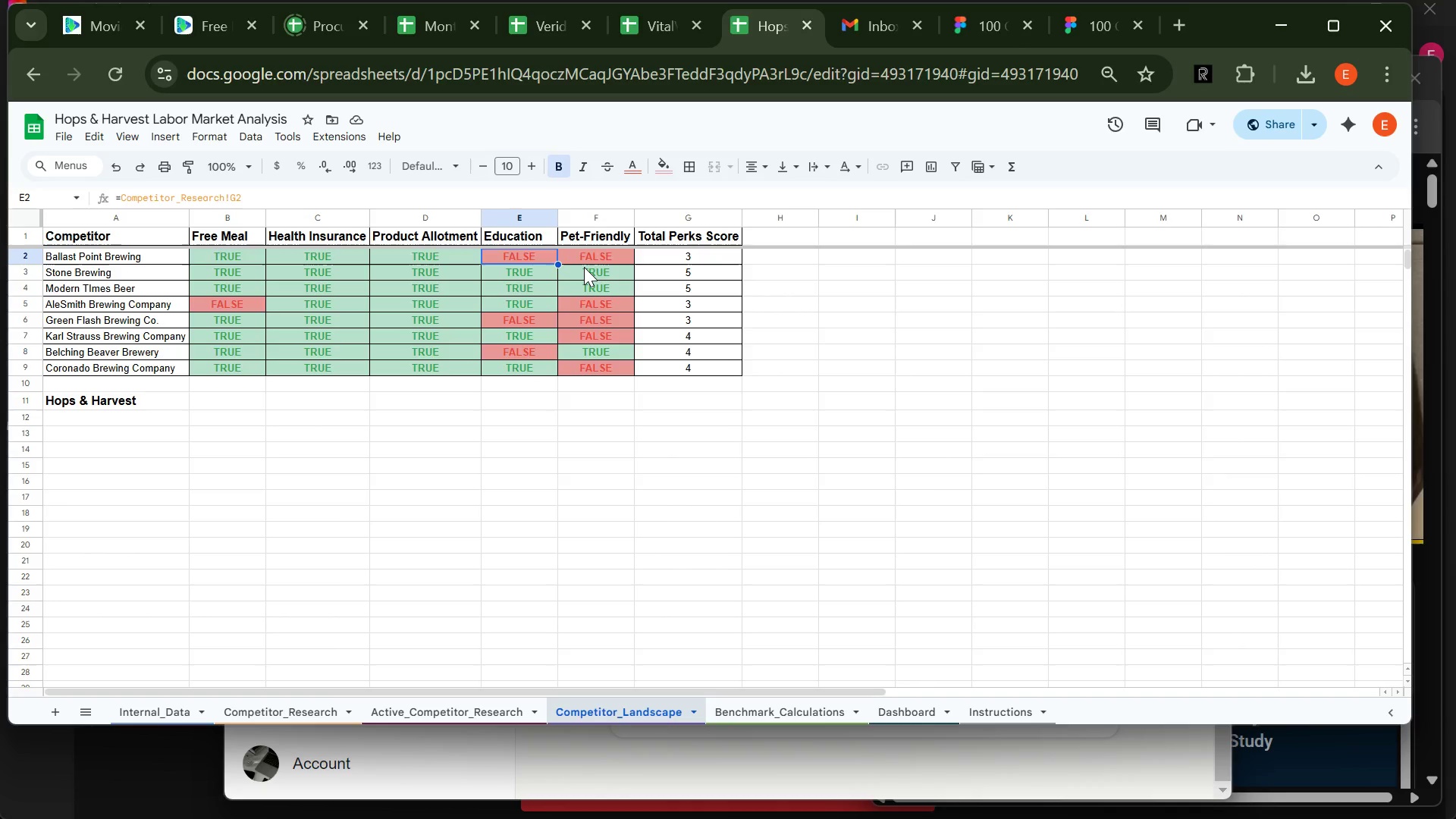 
left_click([584, 267])
 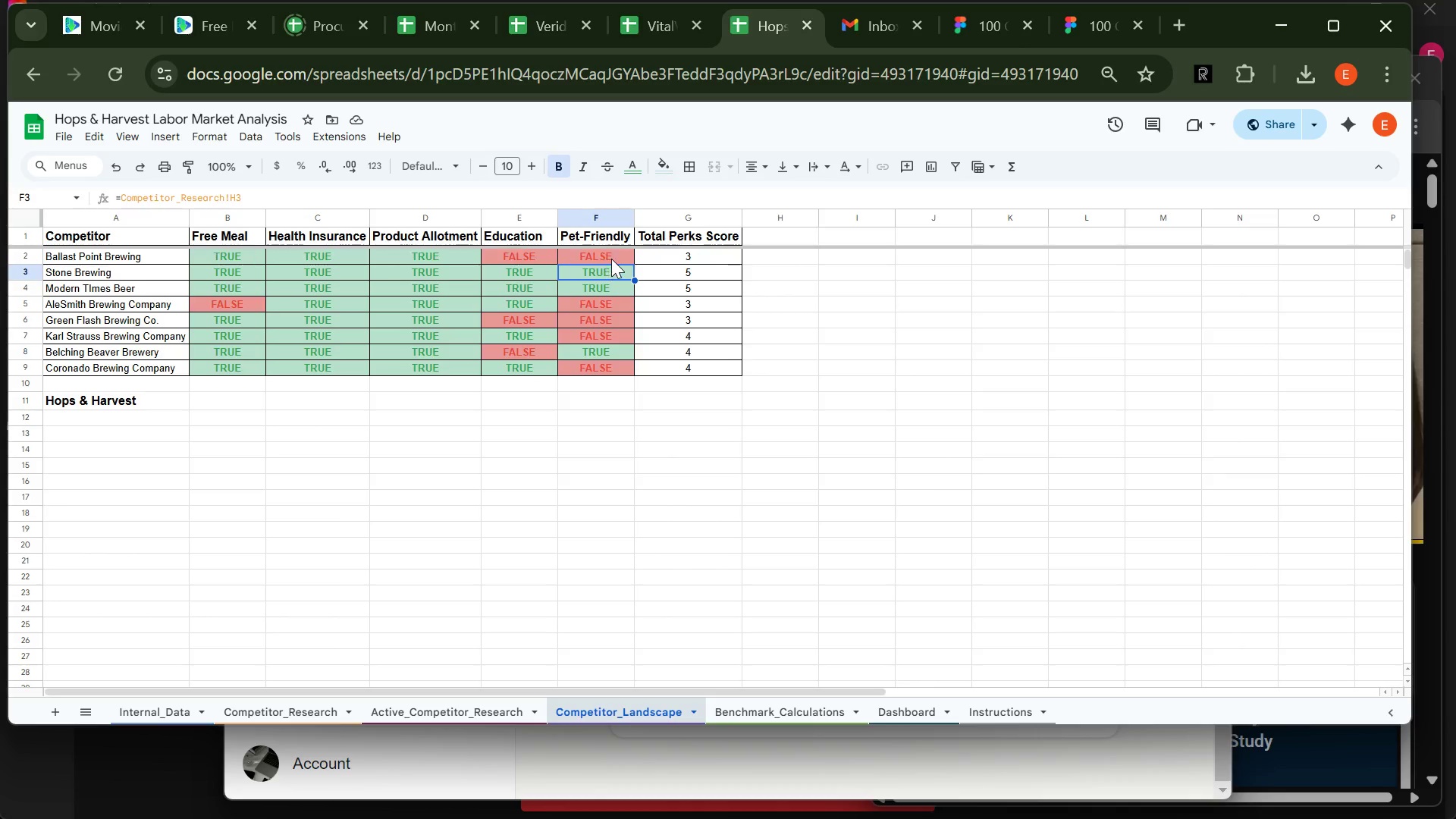 
left_click([612, 258])
 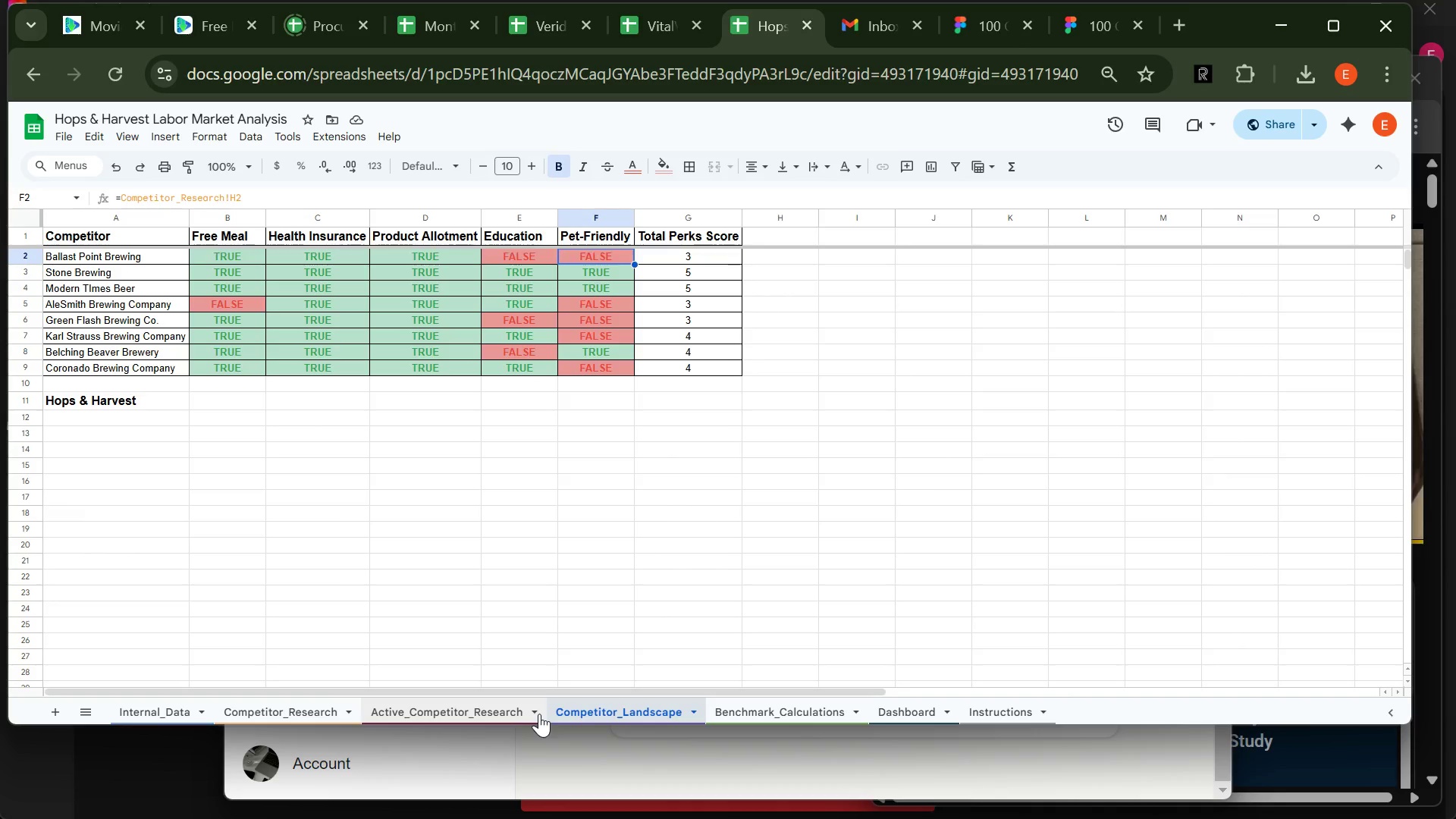 
wait(5.33)
 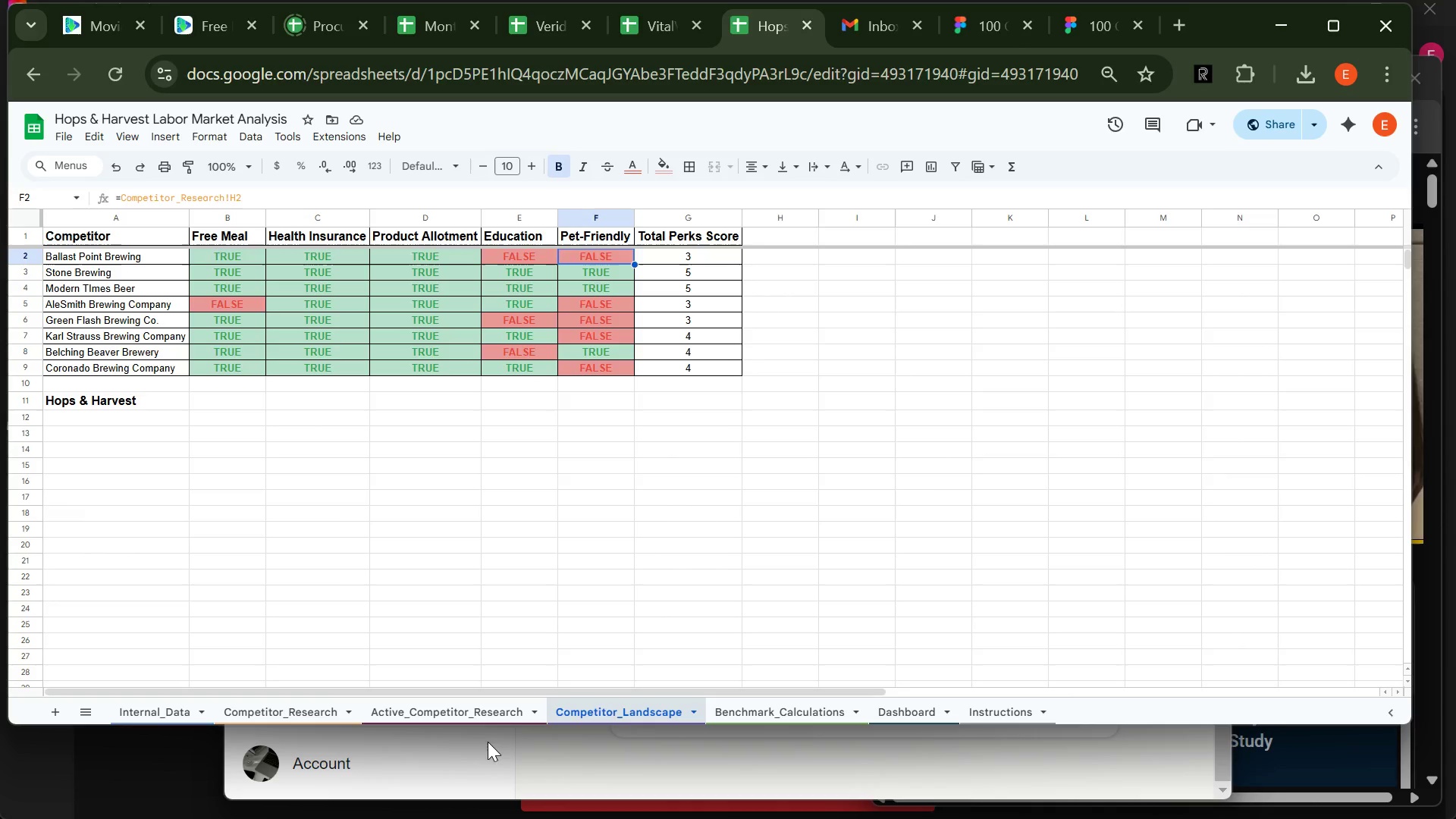 
left_click([895, 711])
 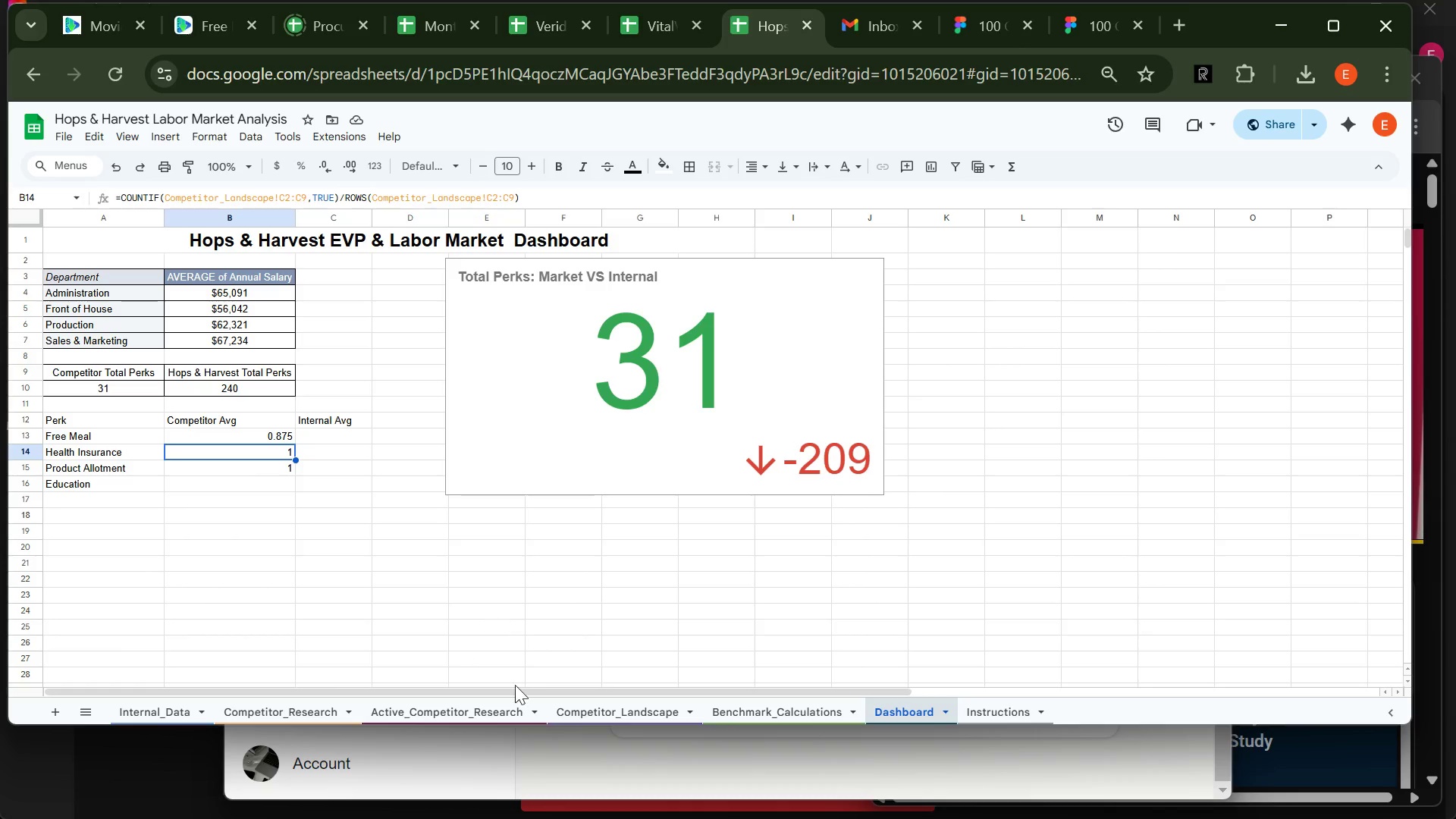 
left_click([665, 715])
 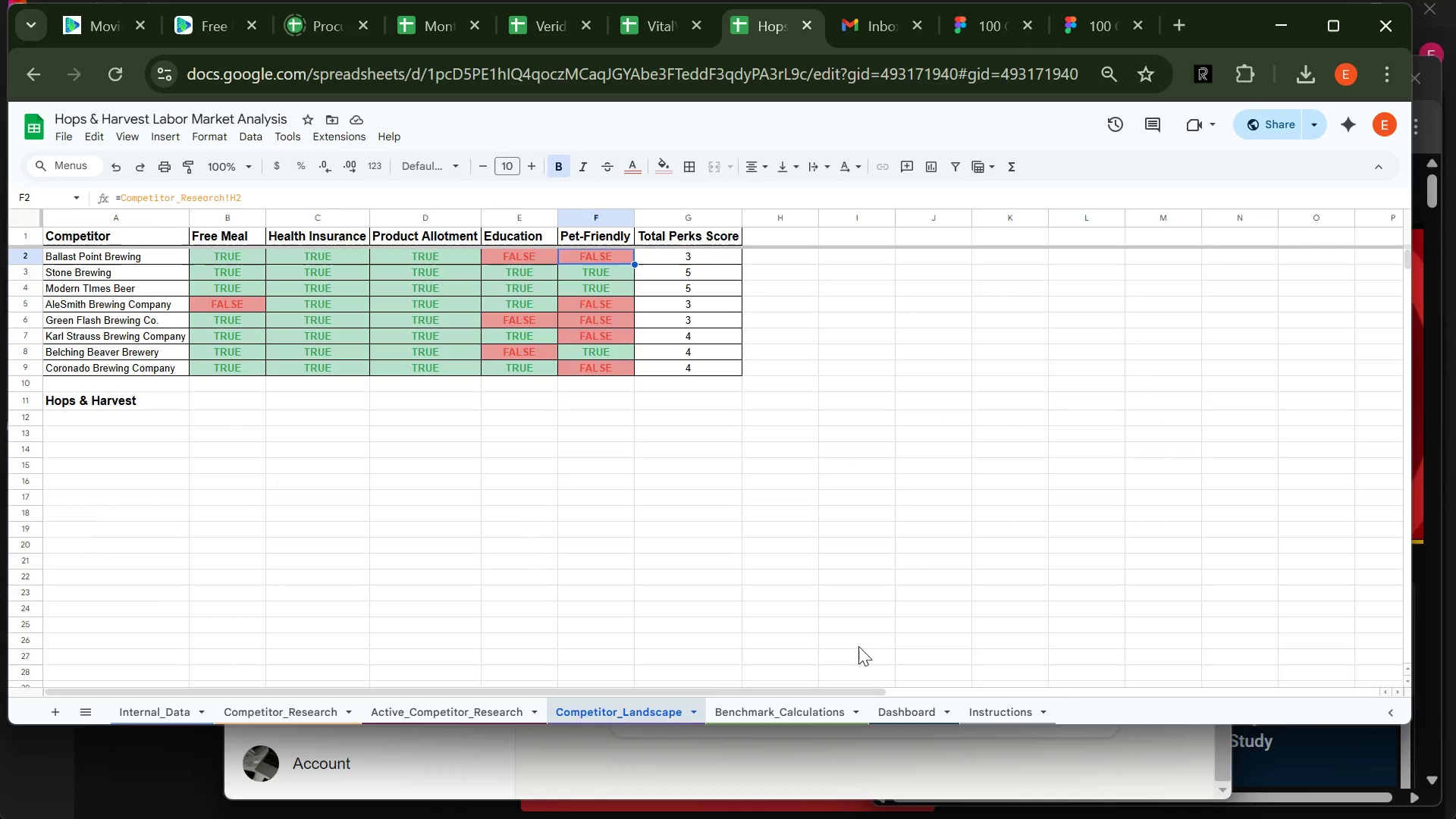 
left_click([905, 717])
 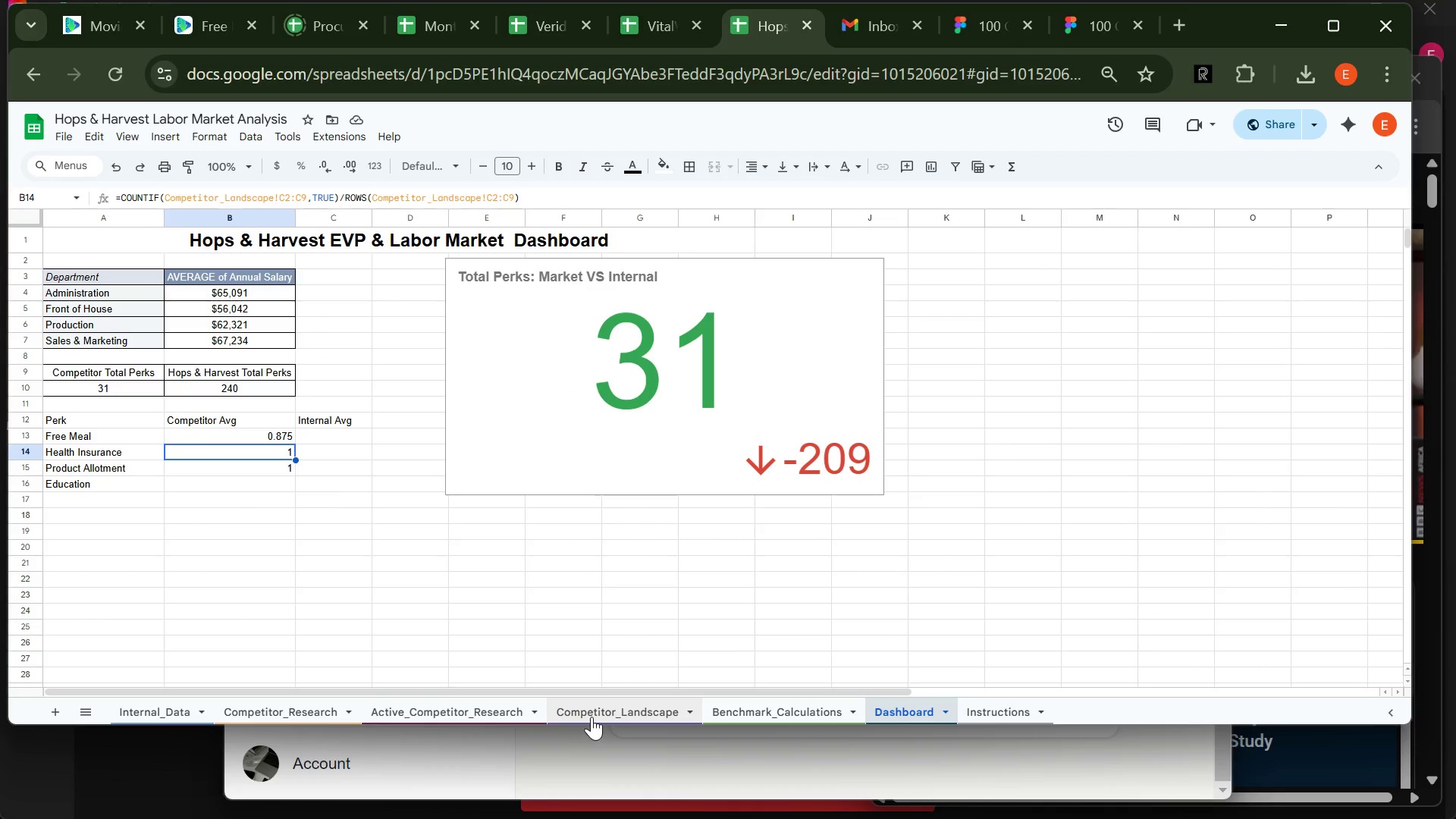 
wait(5.45)
 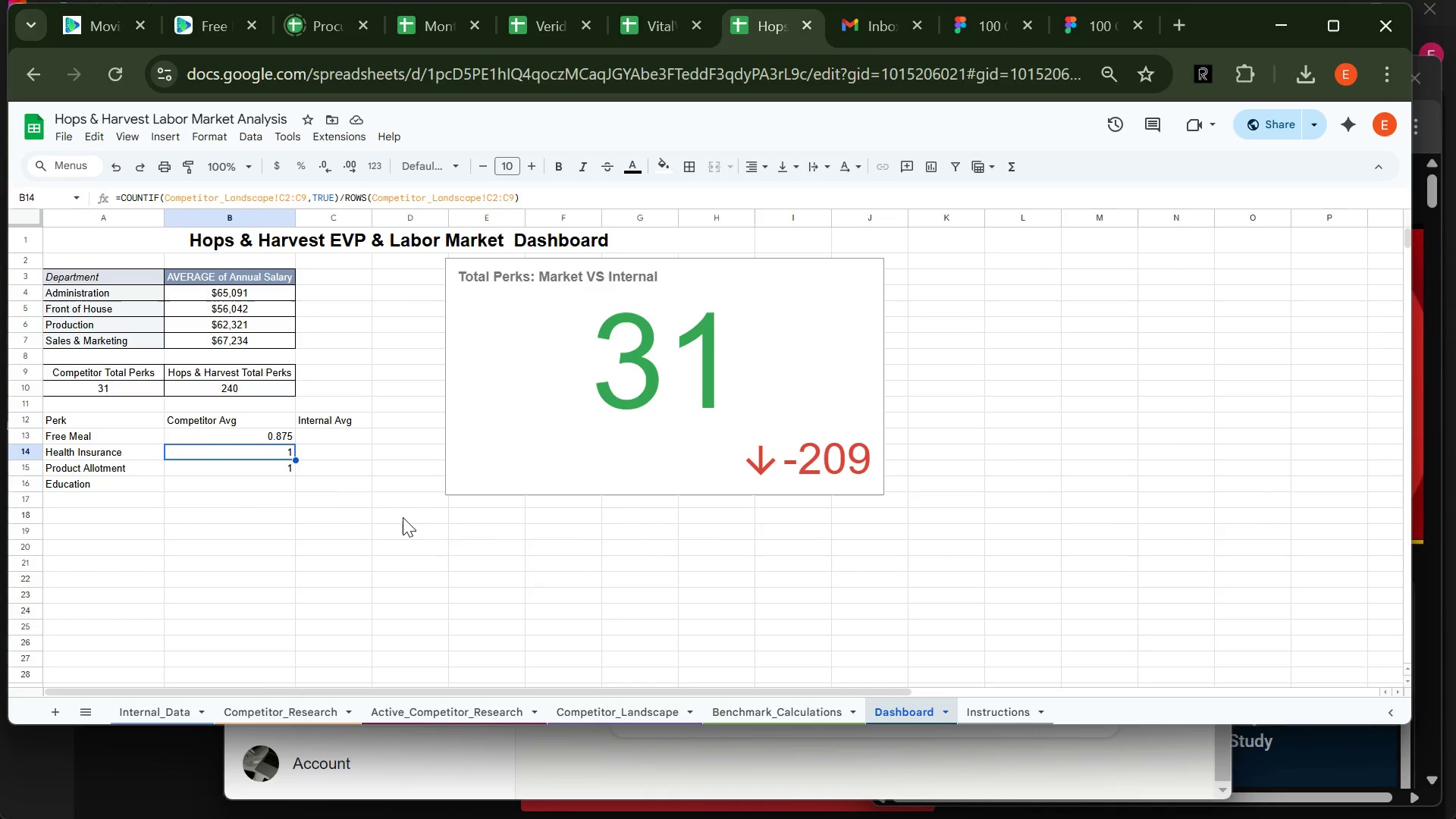 
left_click([296, 704])
 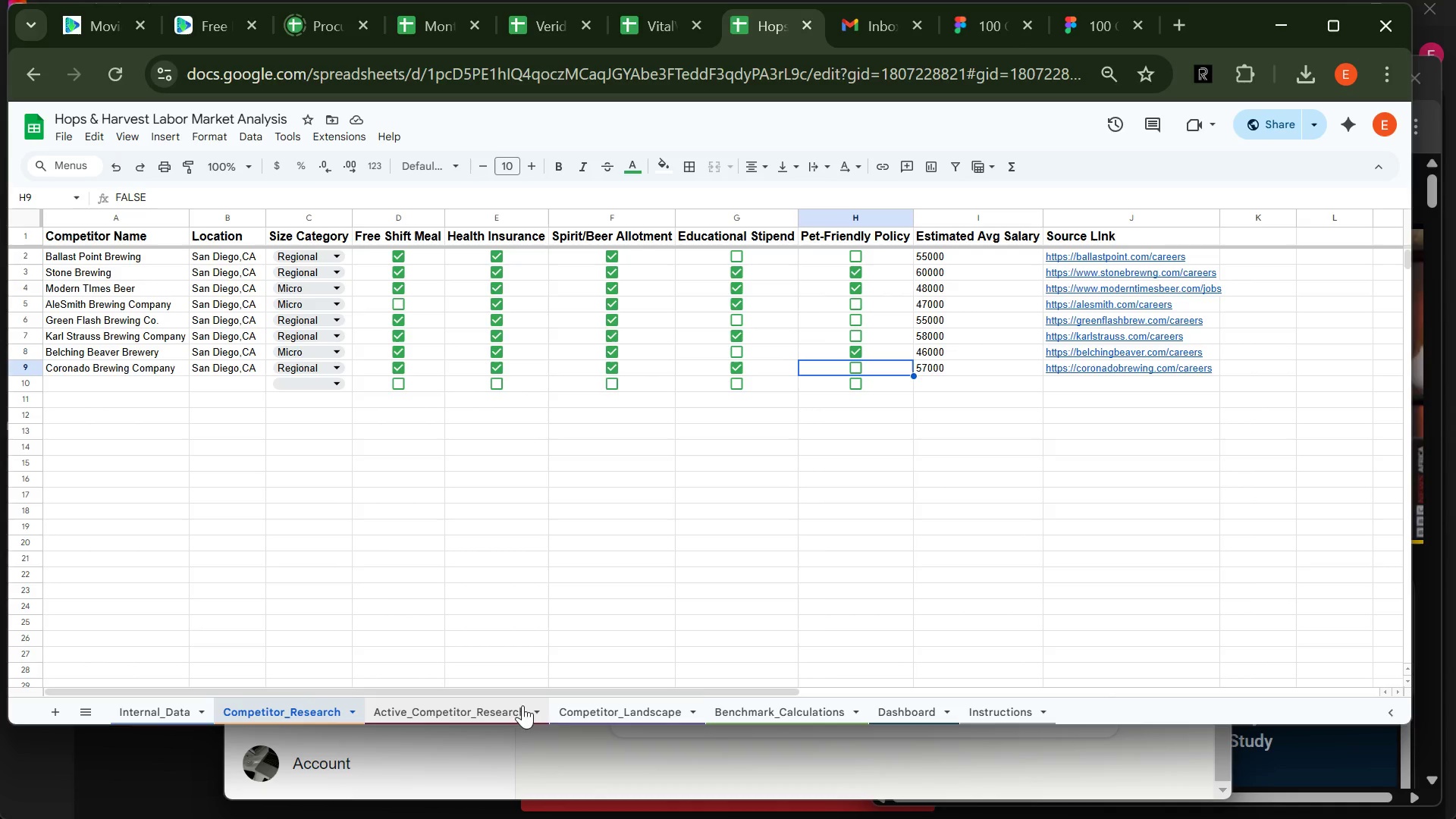 
left_click([601, 713])
 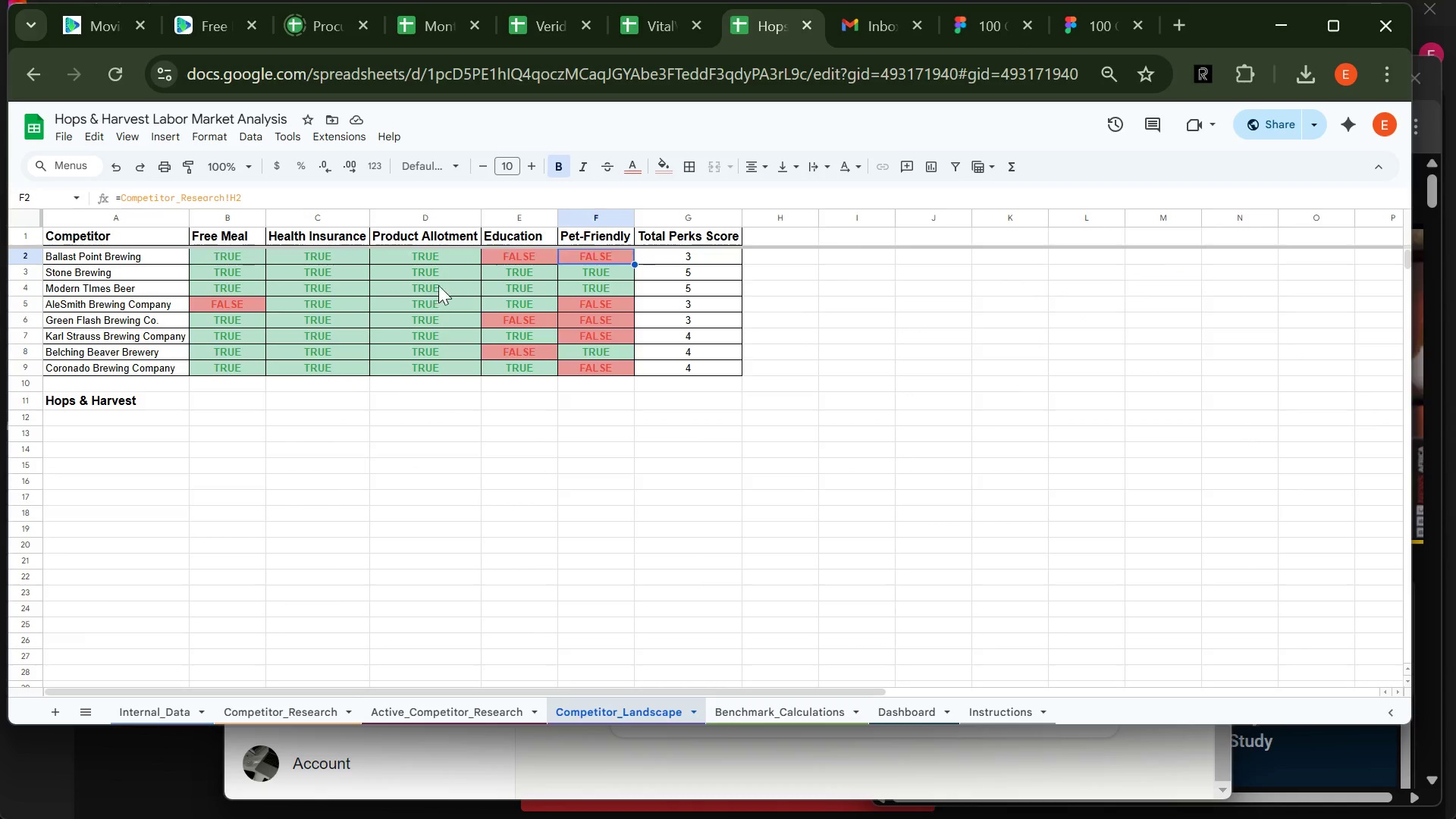 
wait(7.11)
 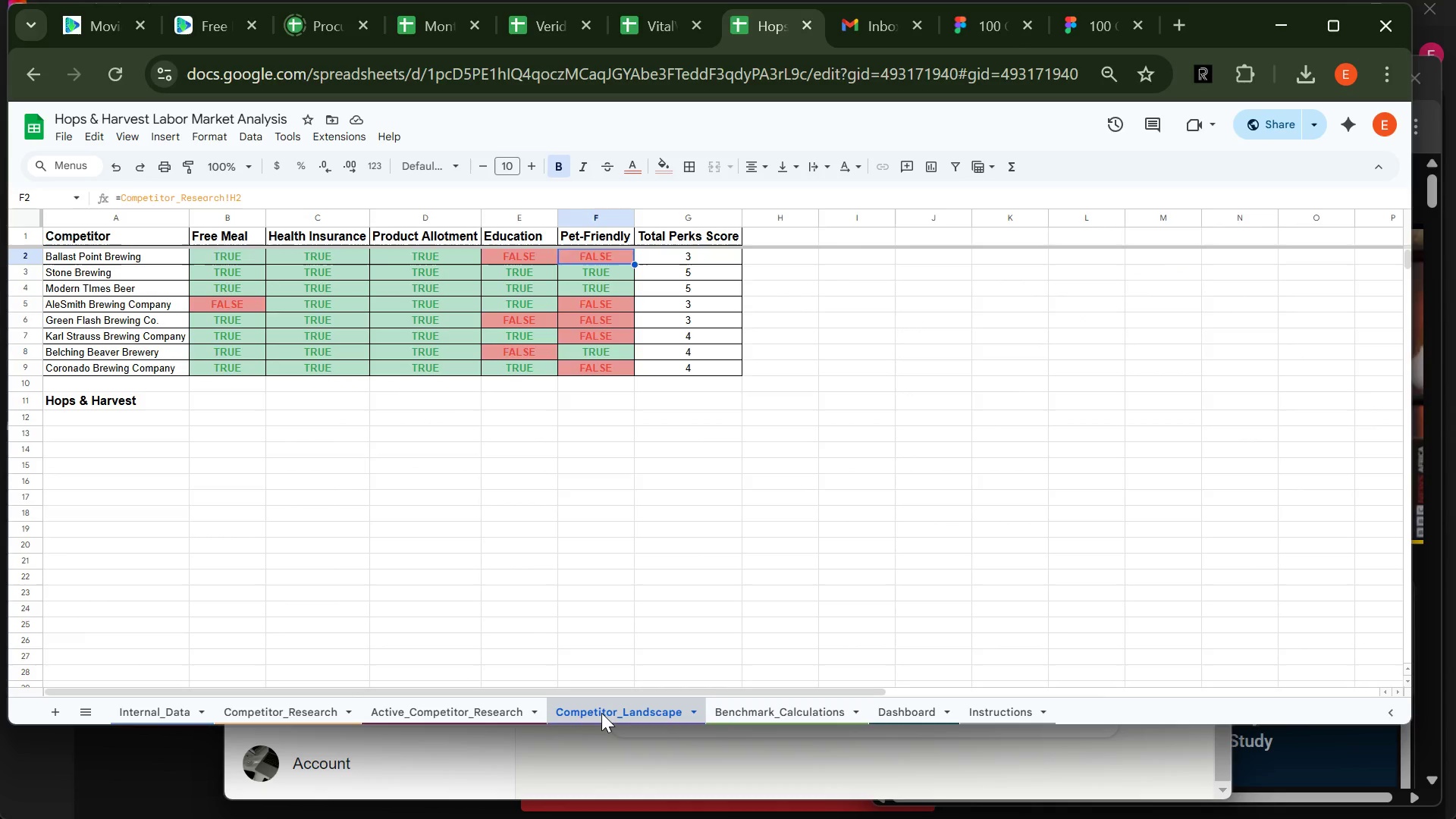 
left_click([908, 720])
 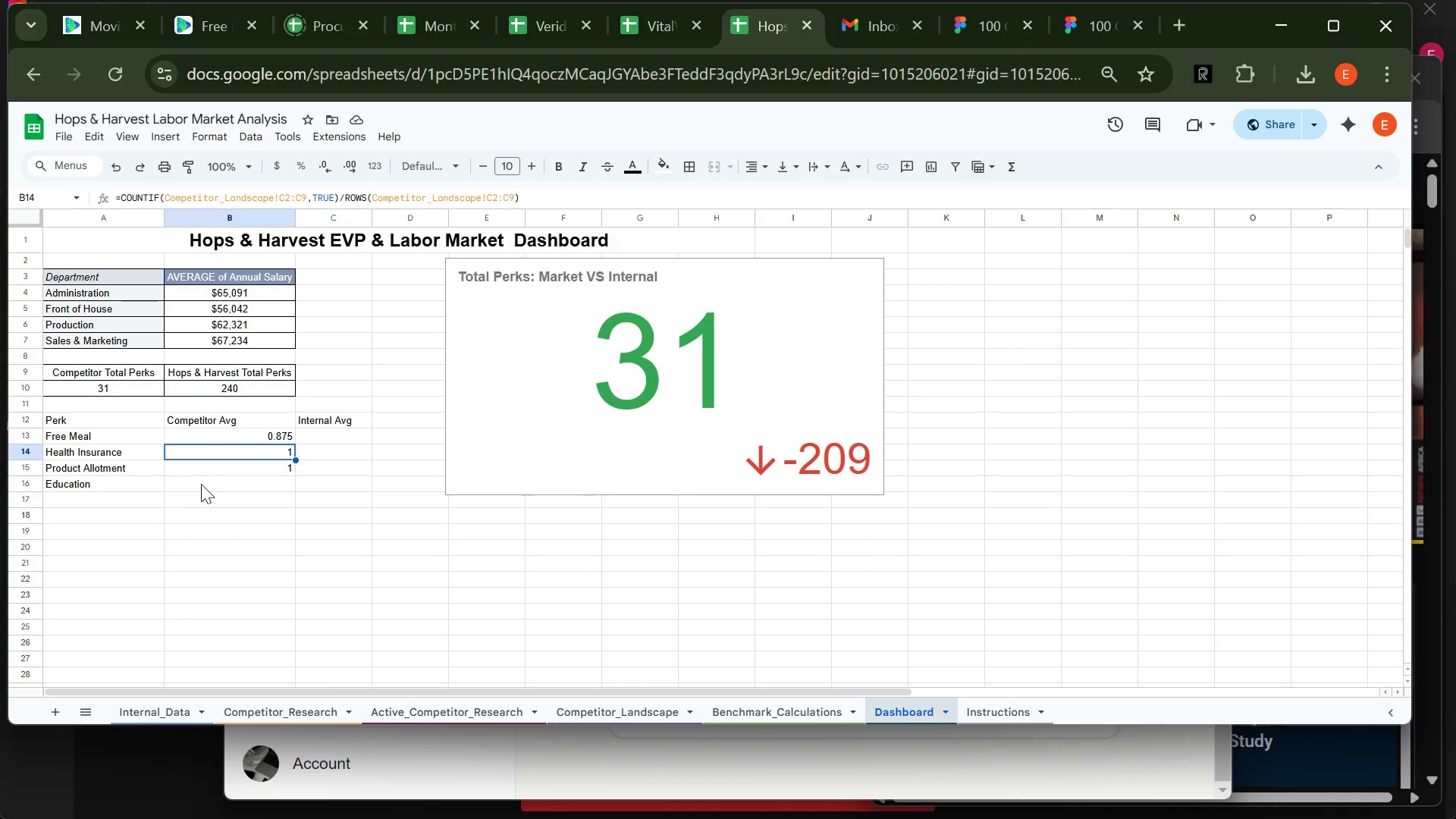 
left_click([209, 486])
 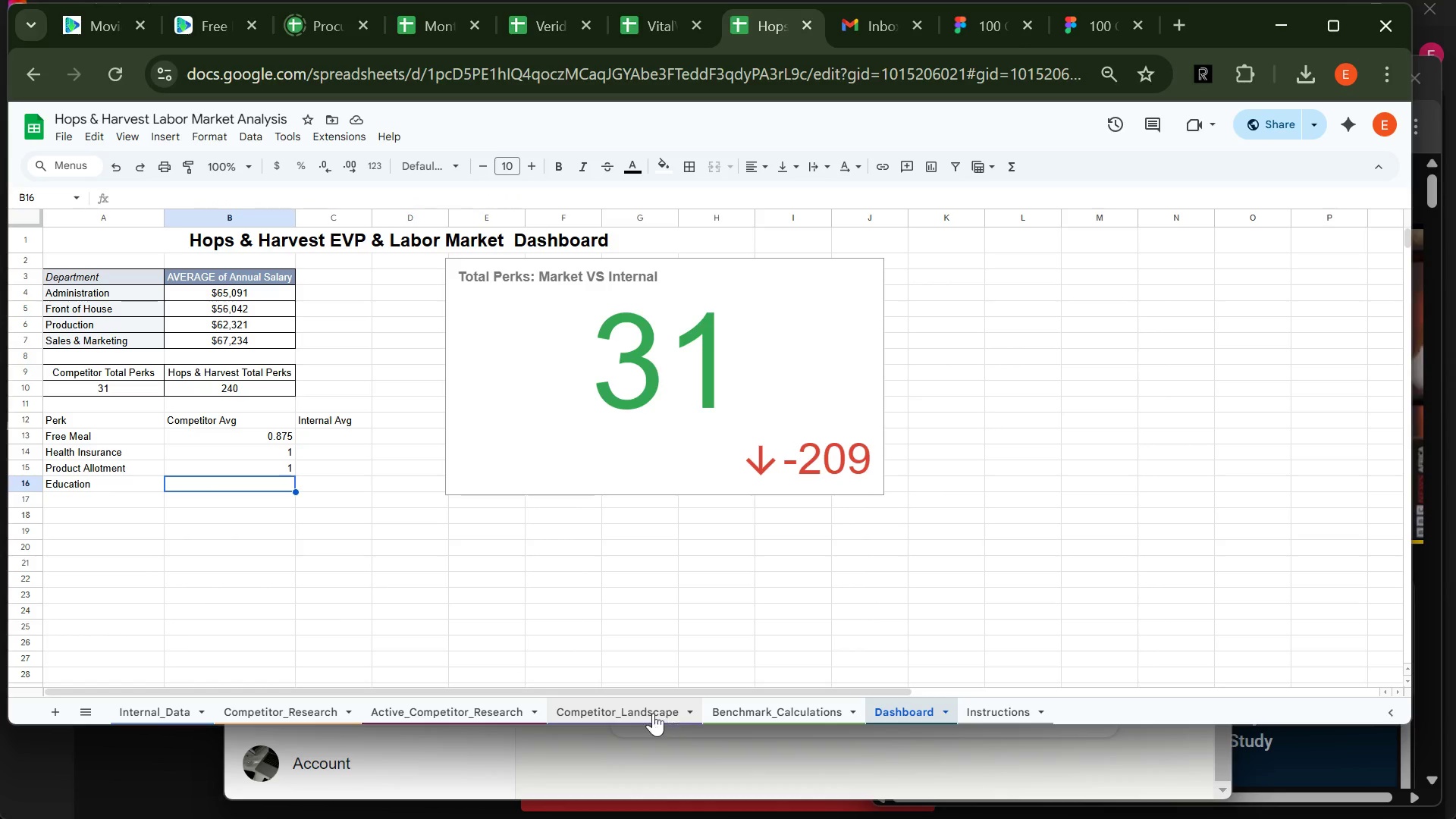 
left_click([626, 714])
 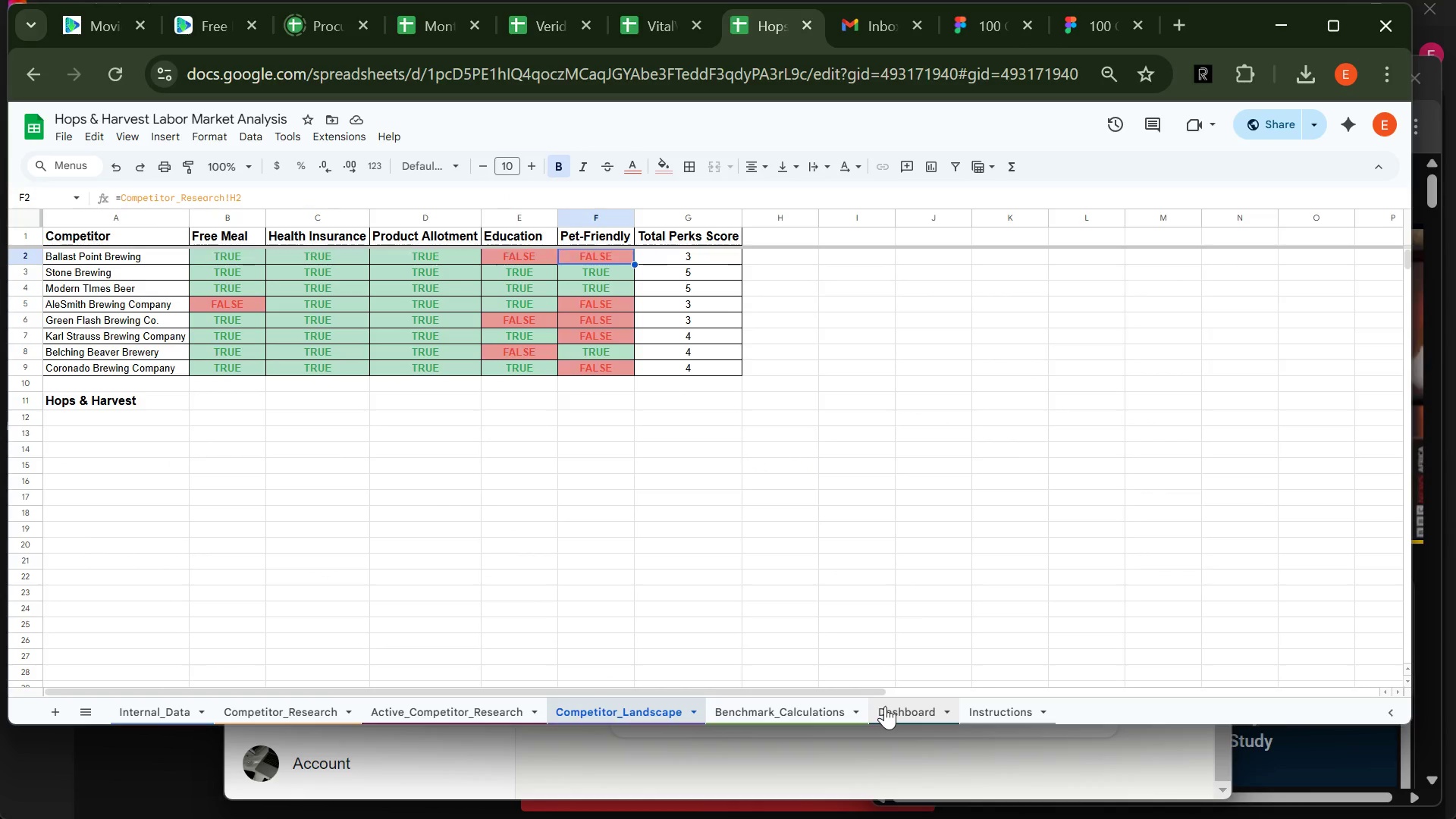 
wait(6.42)
 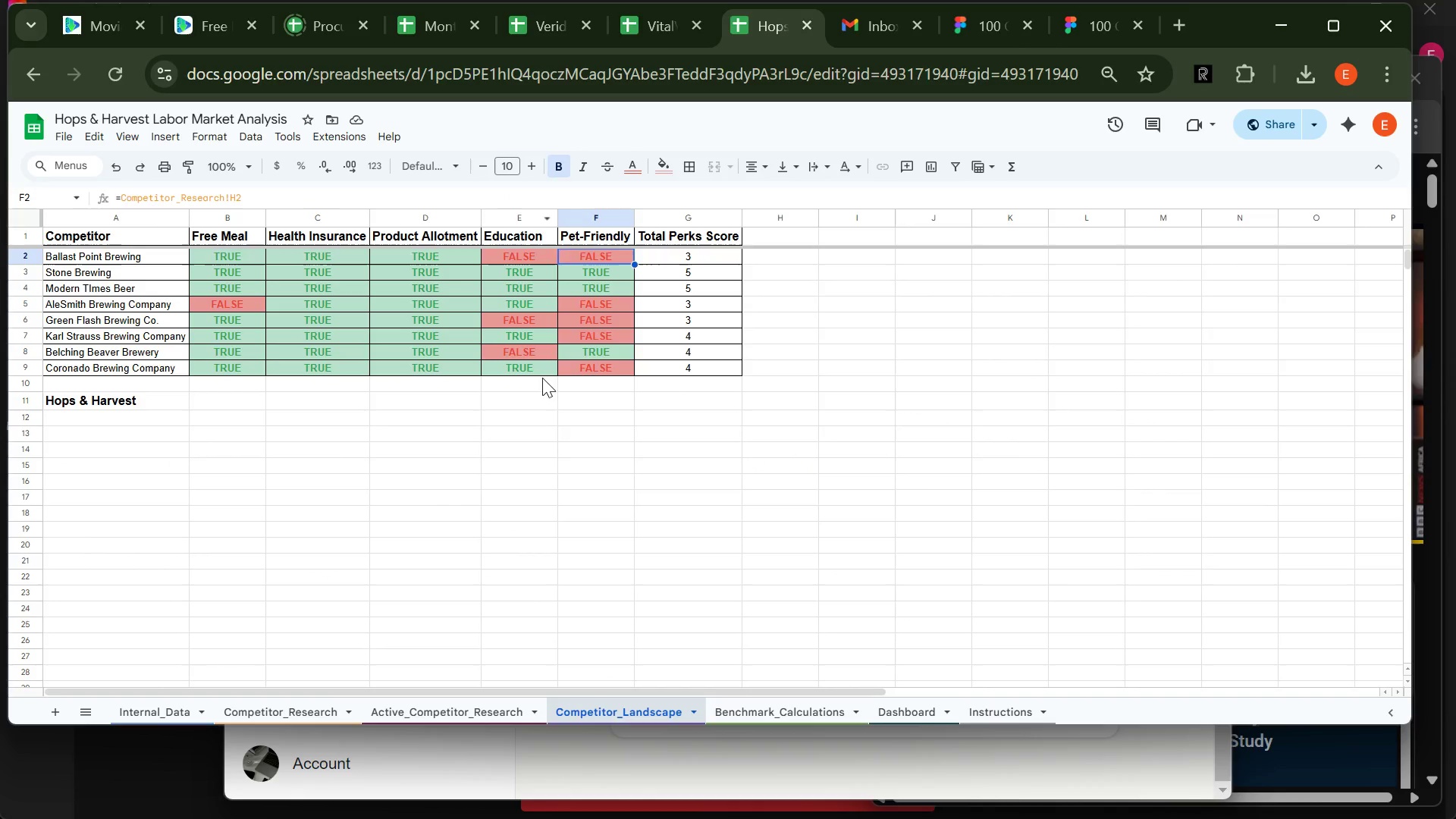 
left_click([893, 713])
 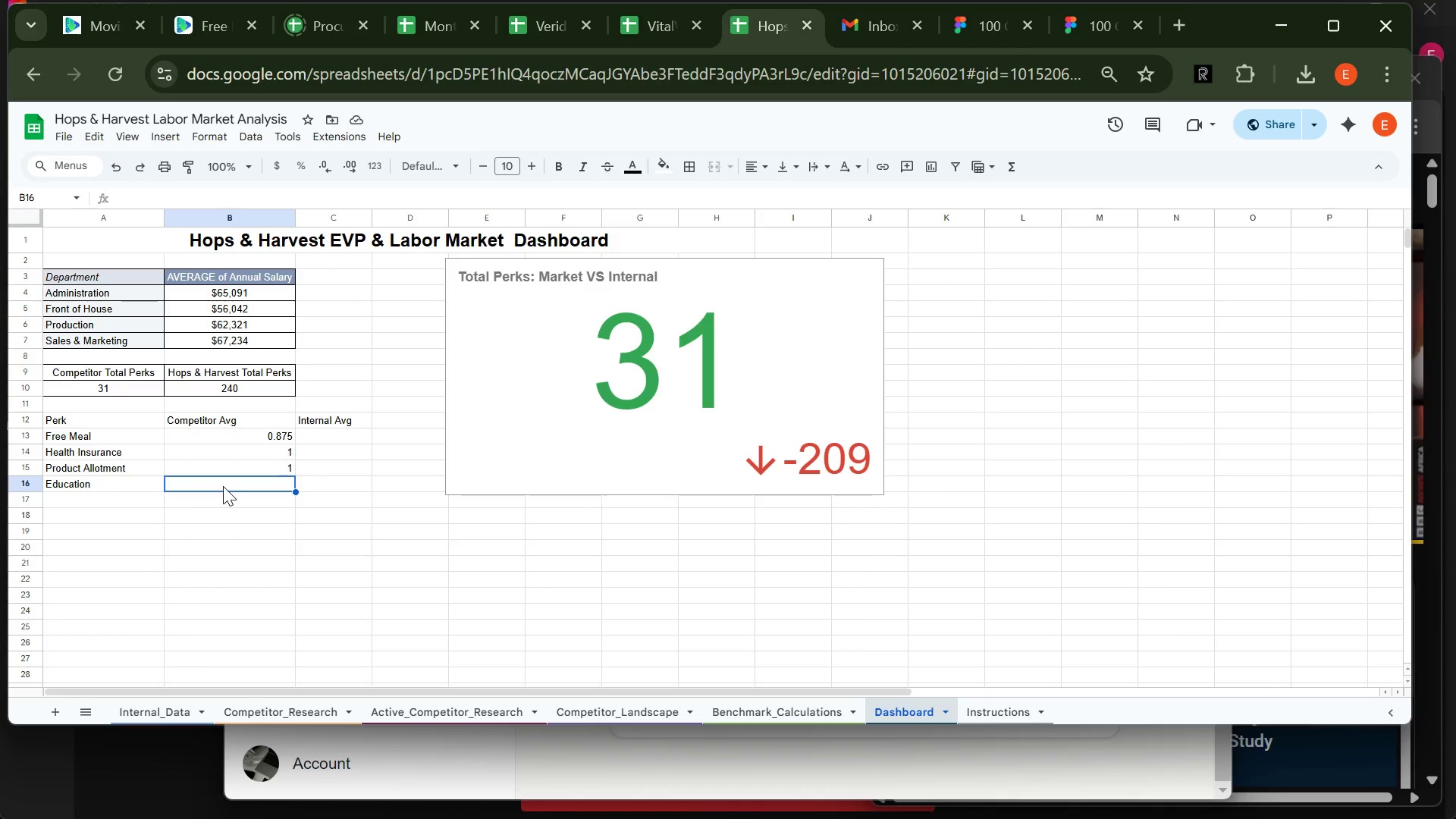 
type(=COUNTIF(Competitor_Landscape!E2:E9,TRUE)/ROWS(Competitor_Landscape!E2:E9))
 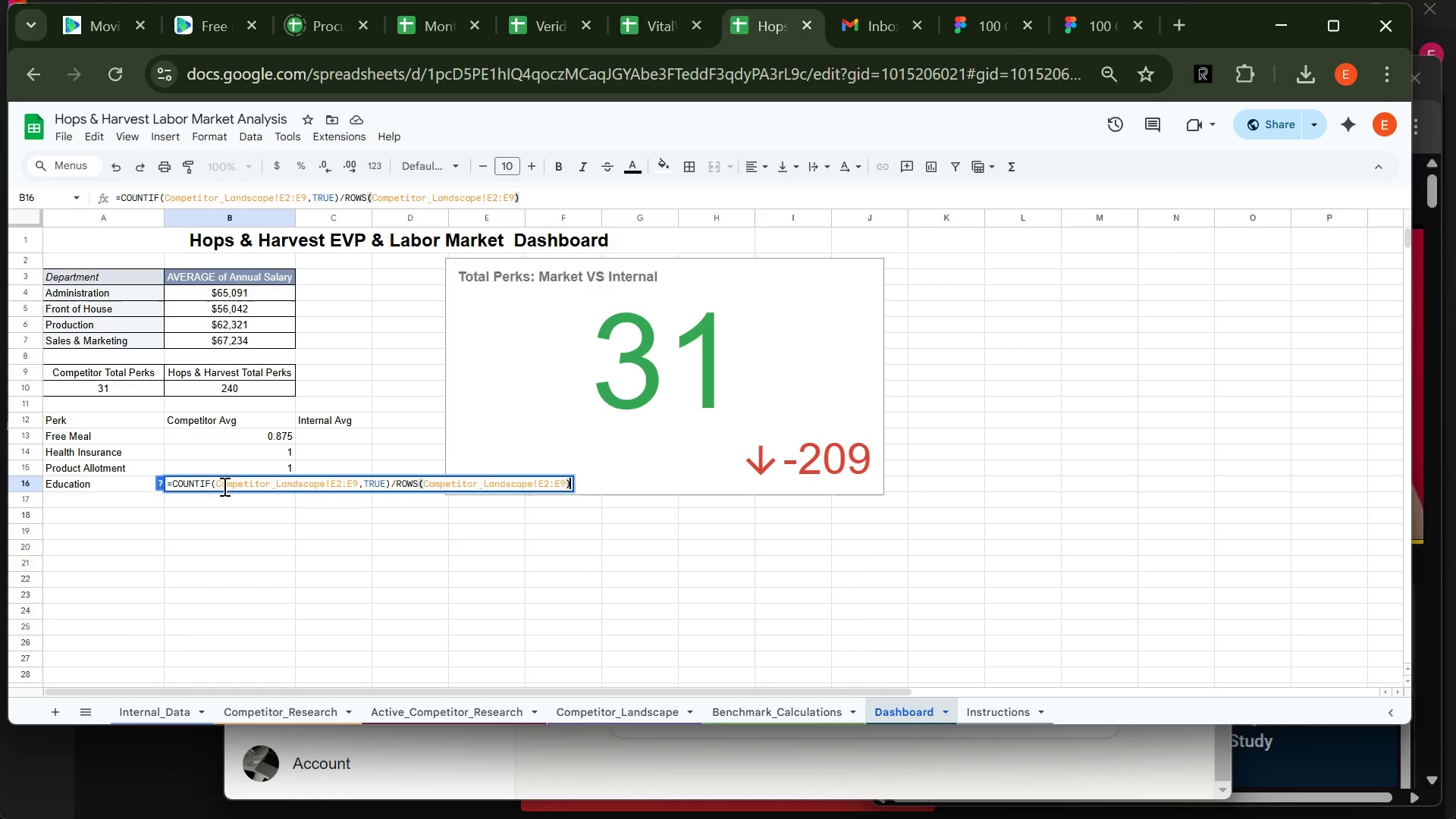 
 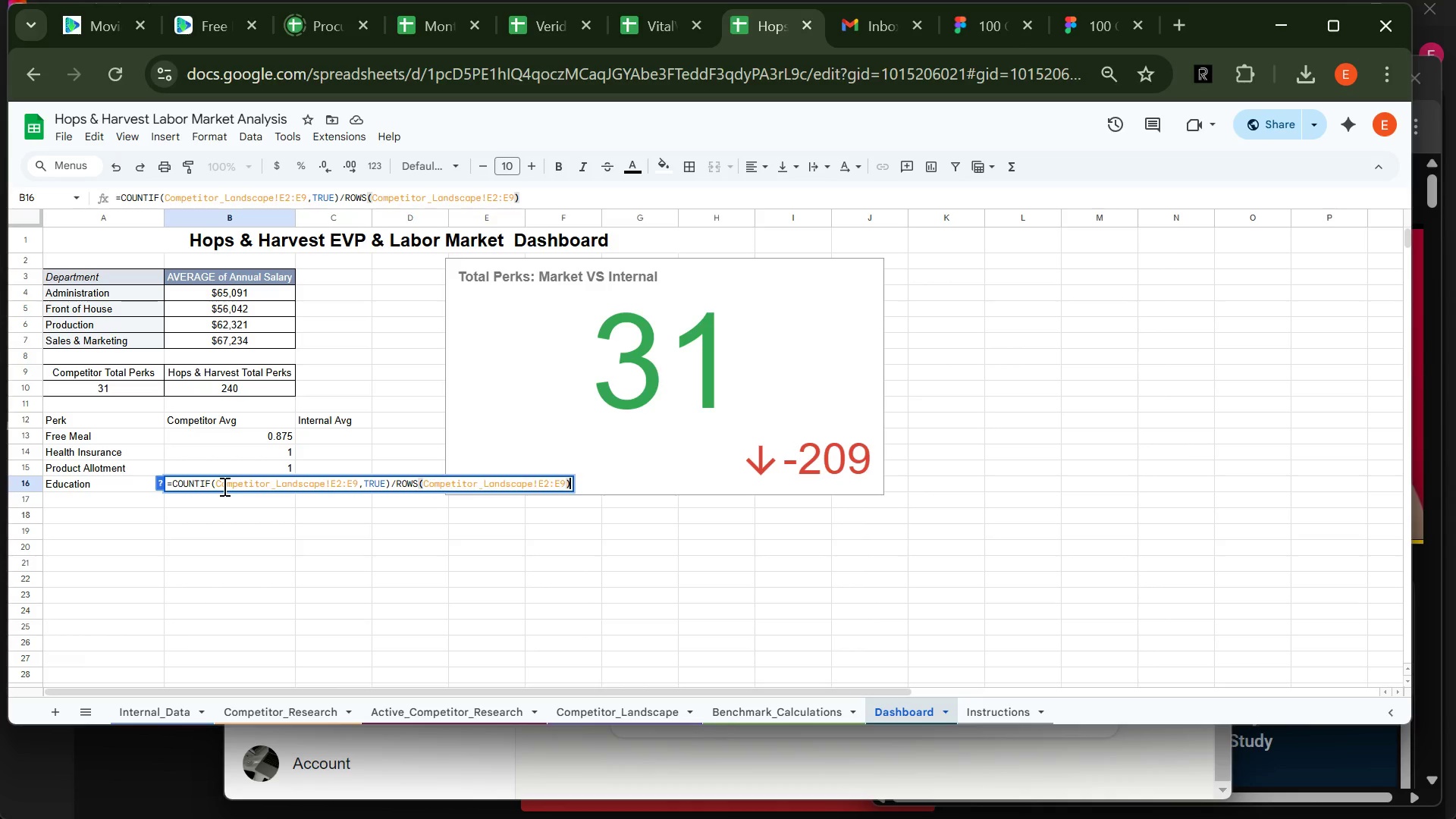 
key(Enter)
 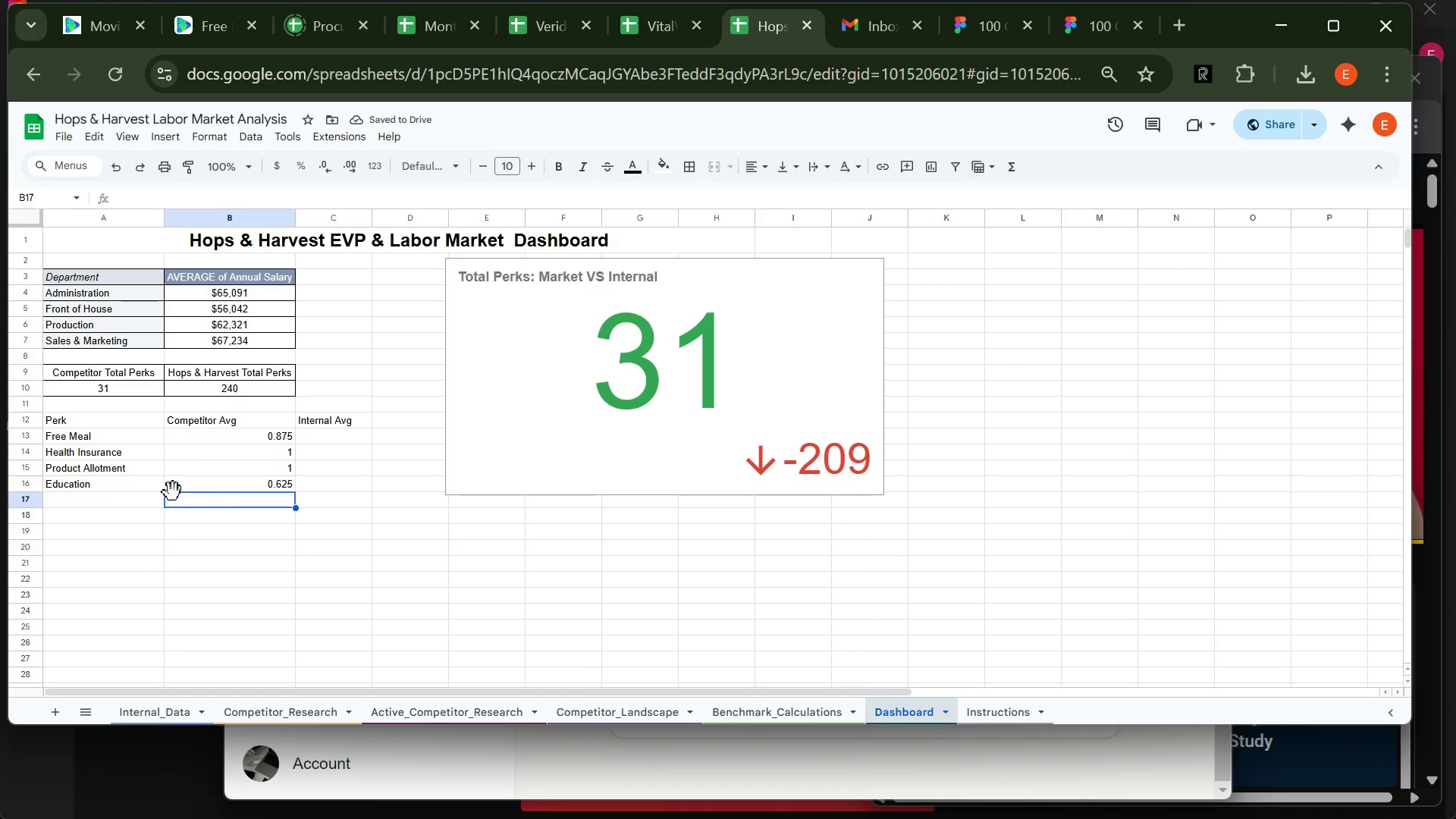 
left_click([106, 503])
 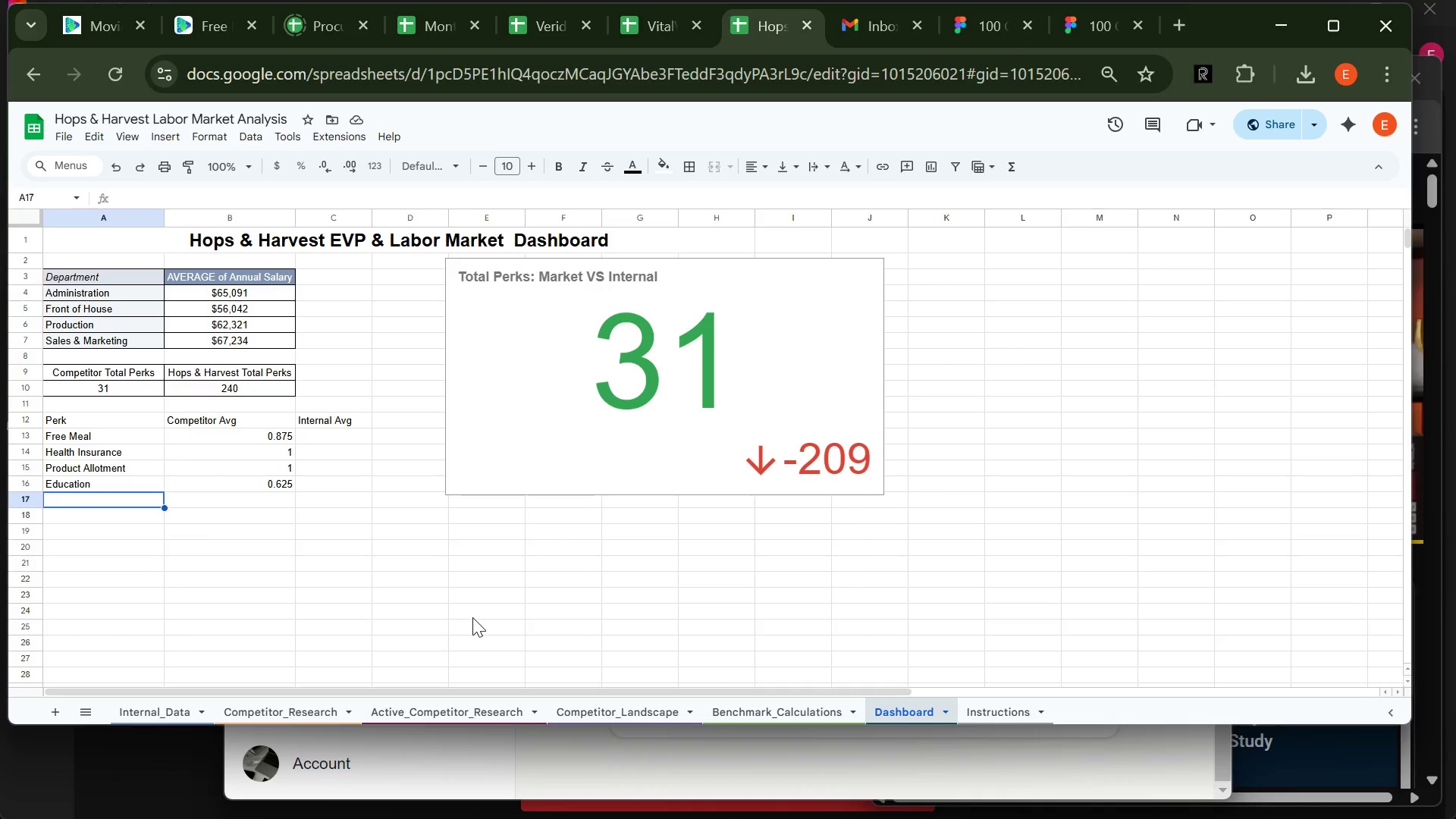 
left_click([623, 707])
 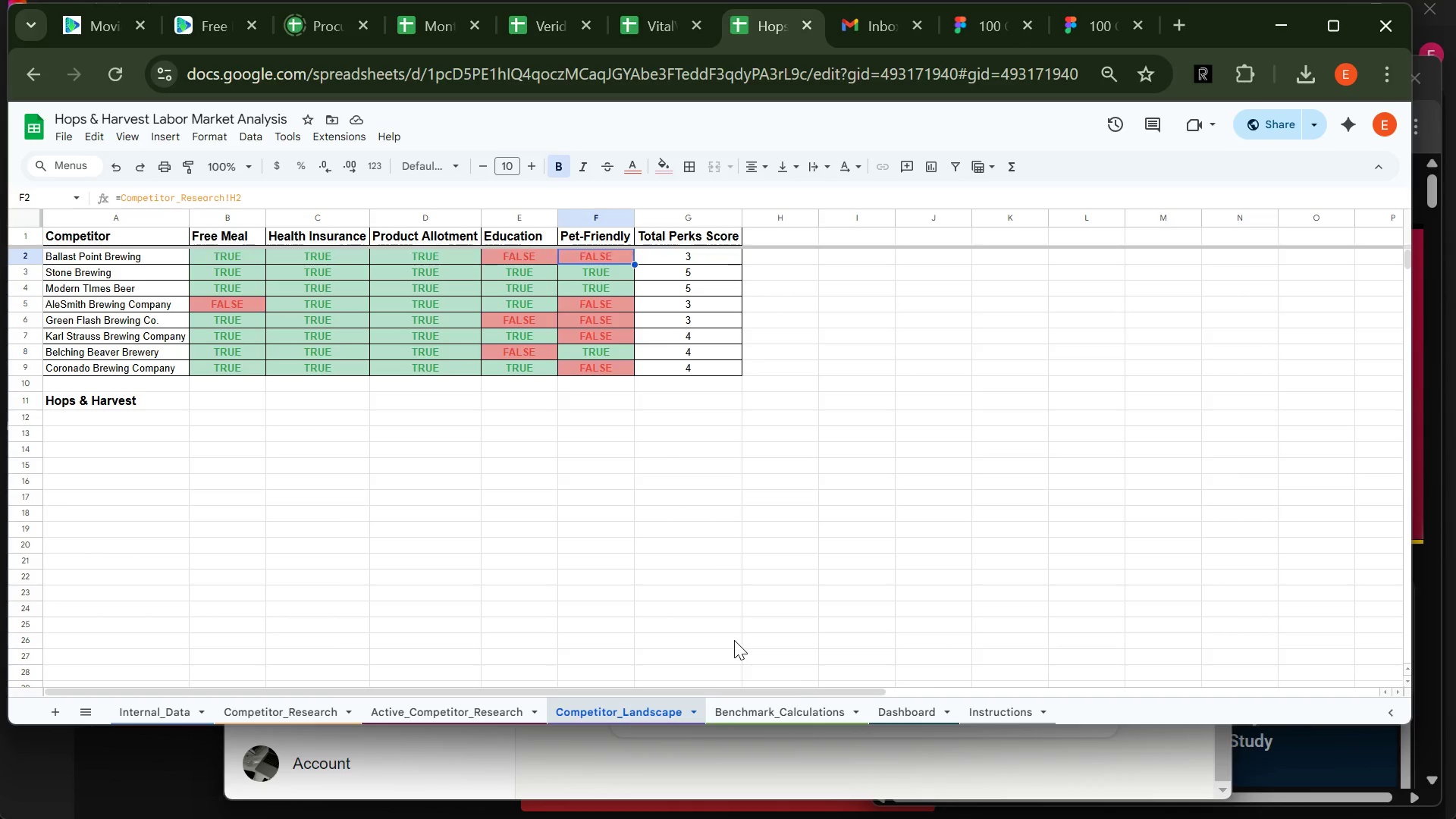 
wait(7.48)
 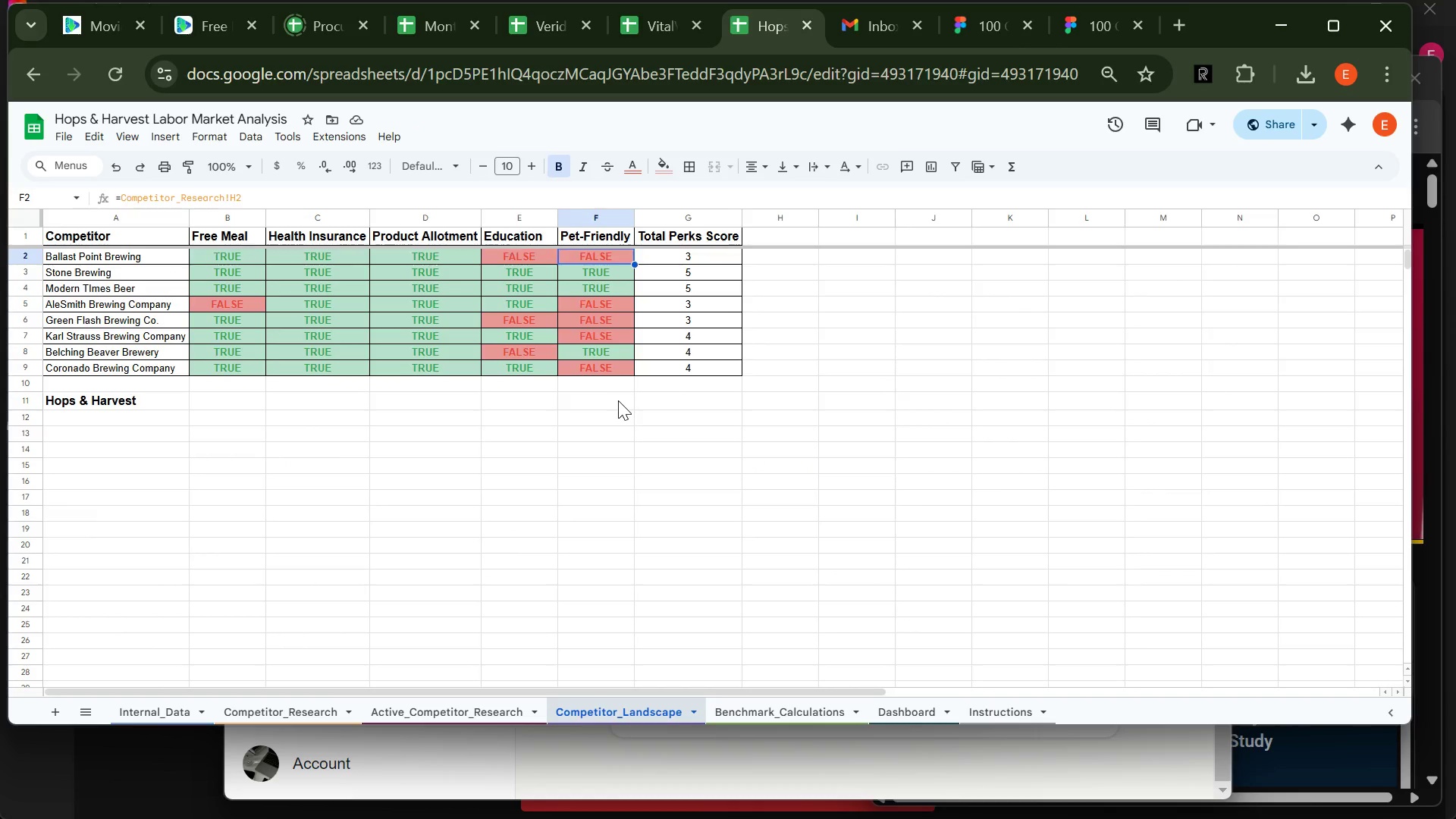 
left_click([899, 713])
 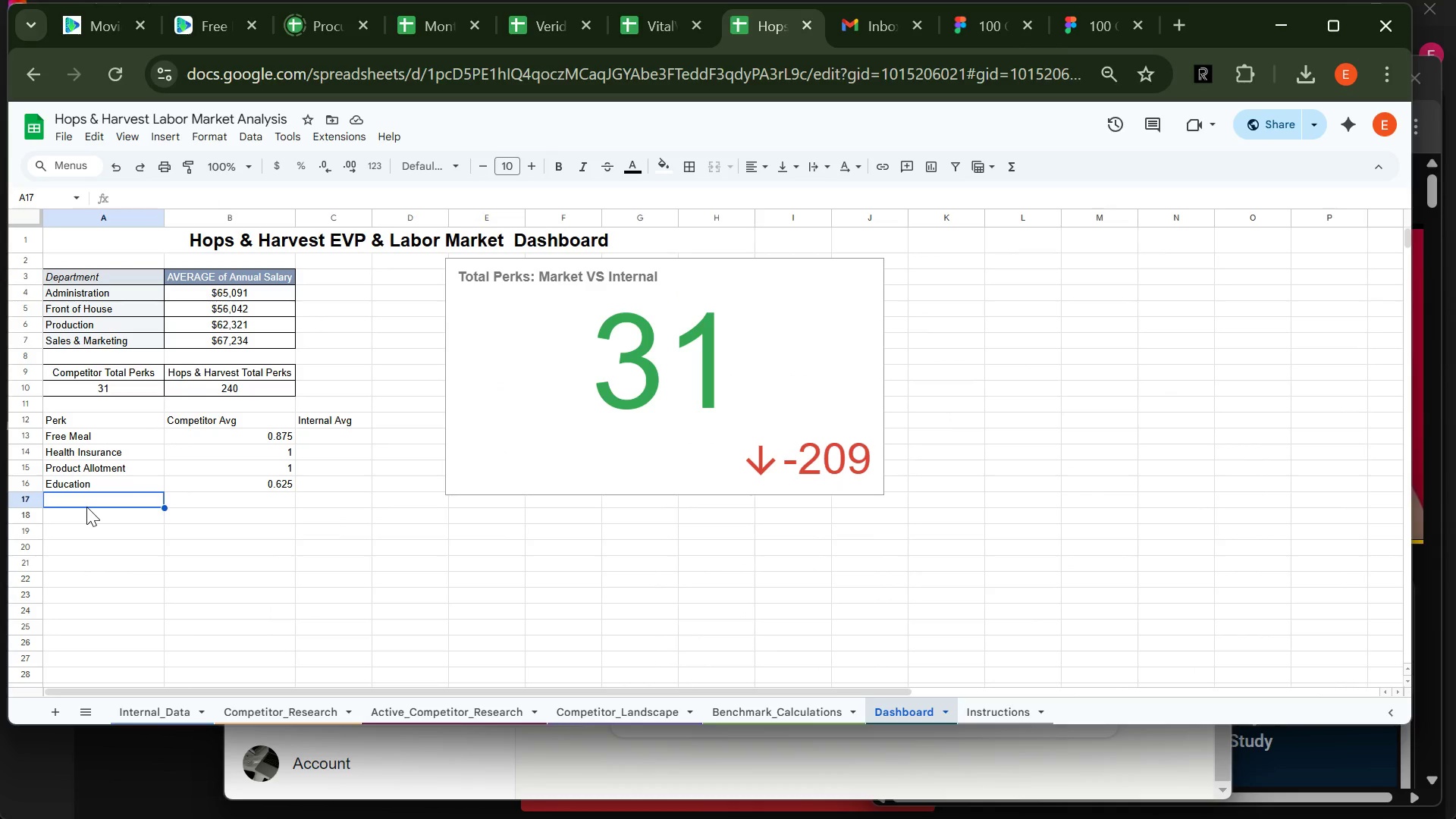 
wait(5.74)
 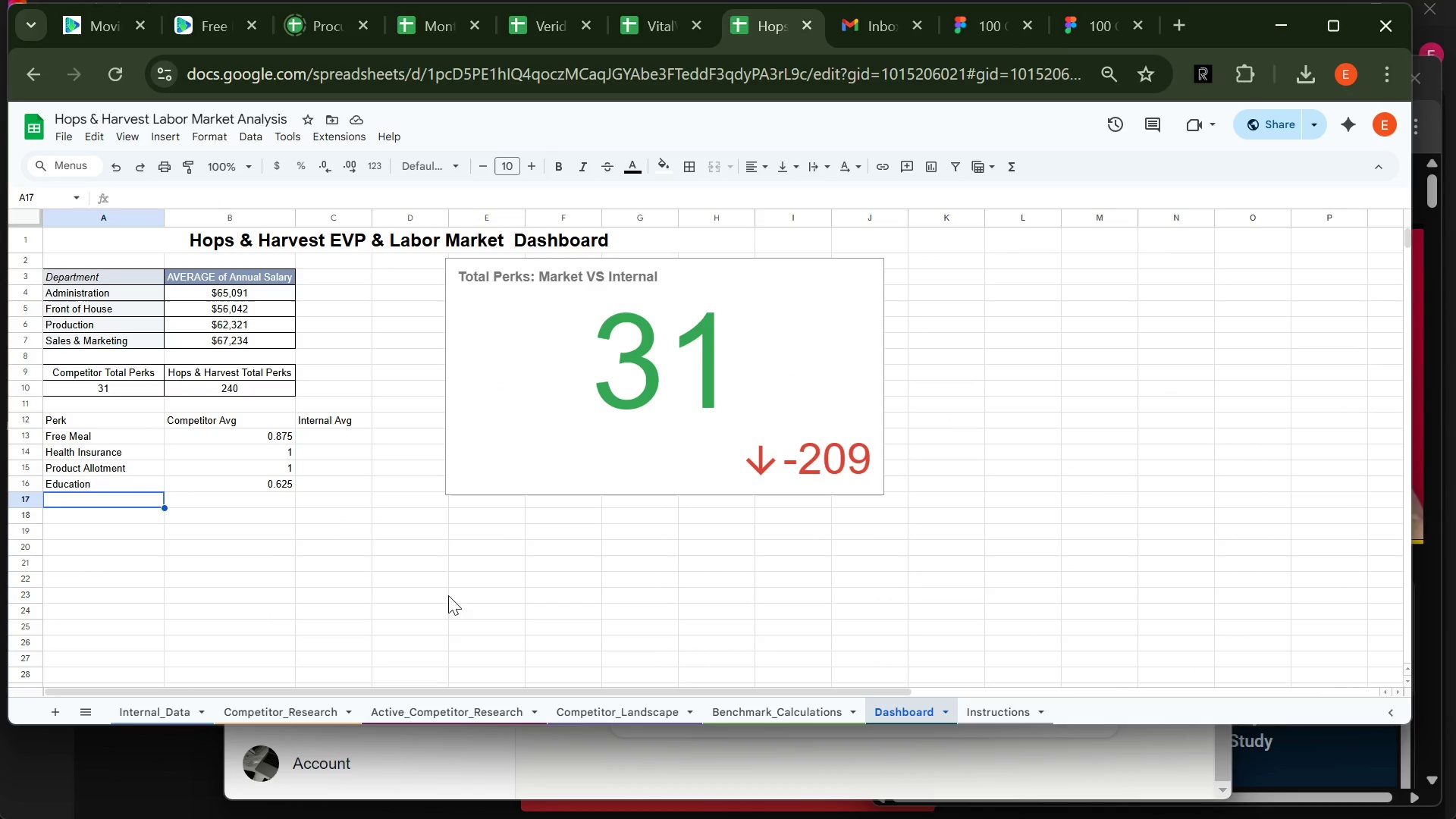 
type(Pet-friendly)
key(Backspace)
key(Backspace)
key(Backspace)
key(Backspace)
key(Backspace)
key(Backspace)
key(Backspace)
key(Backspace)
key(Backspace)
type( - Friendly)
key(Tab)
 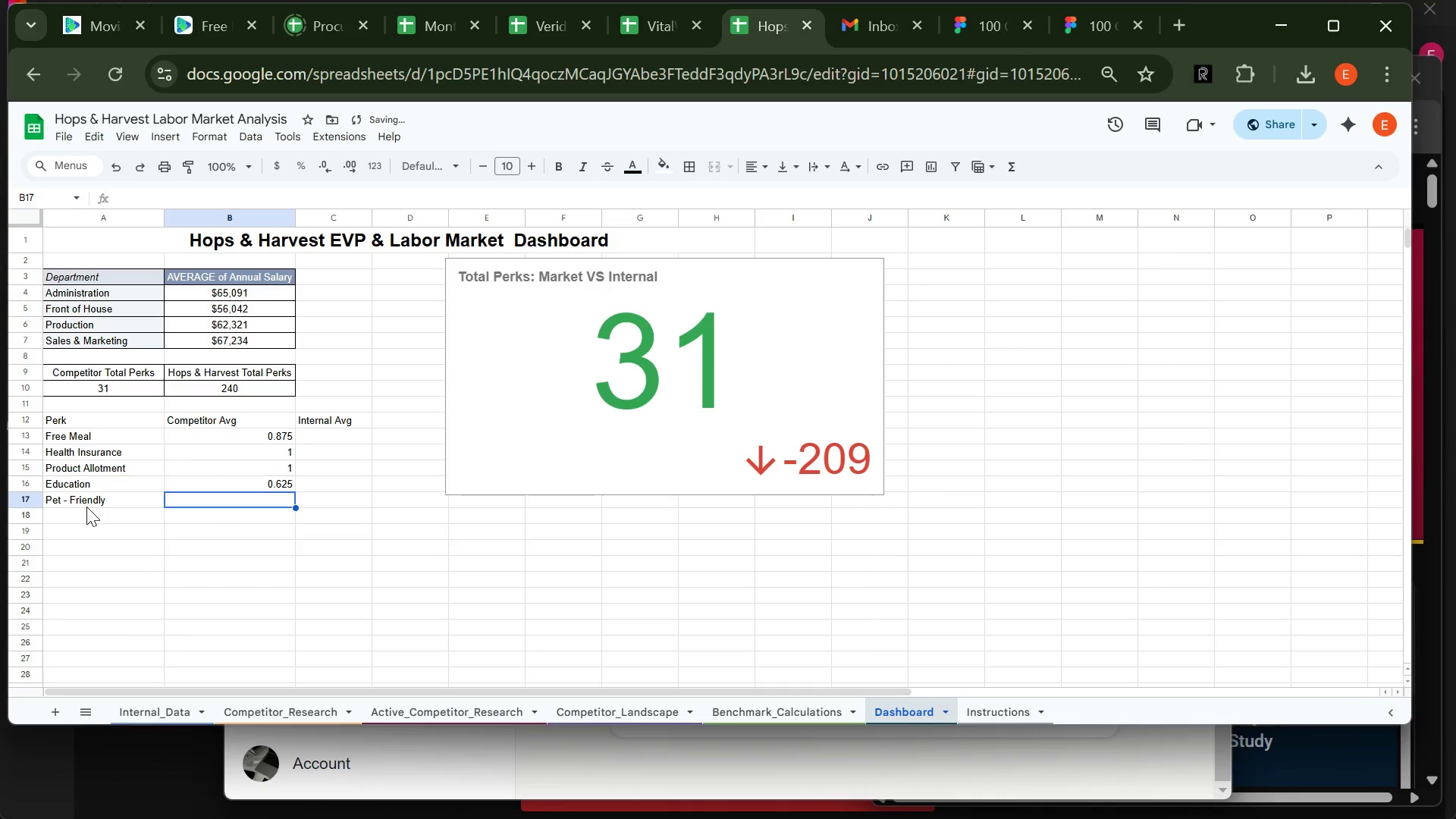 
wait(40.27)
 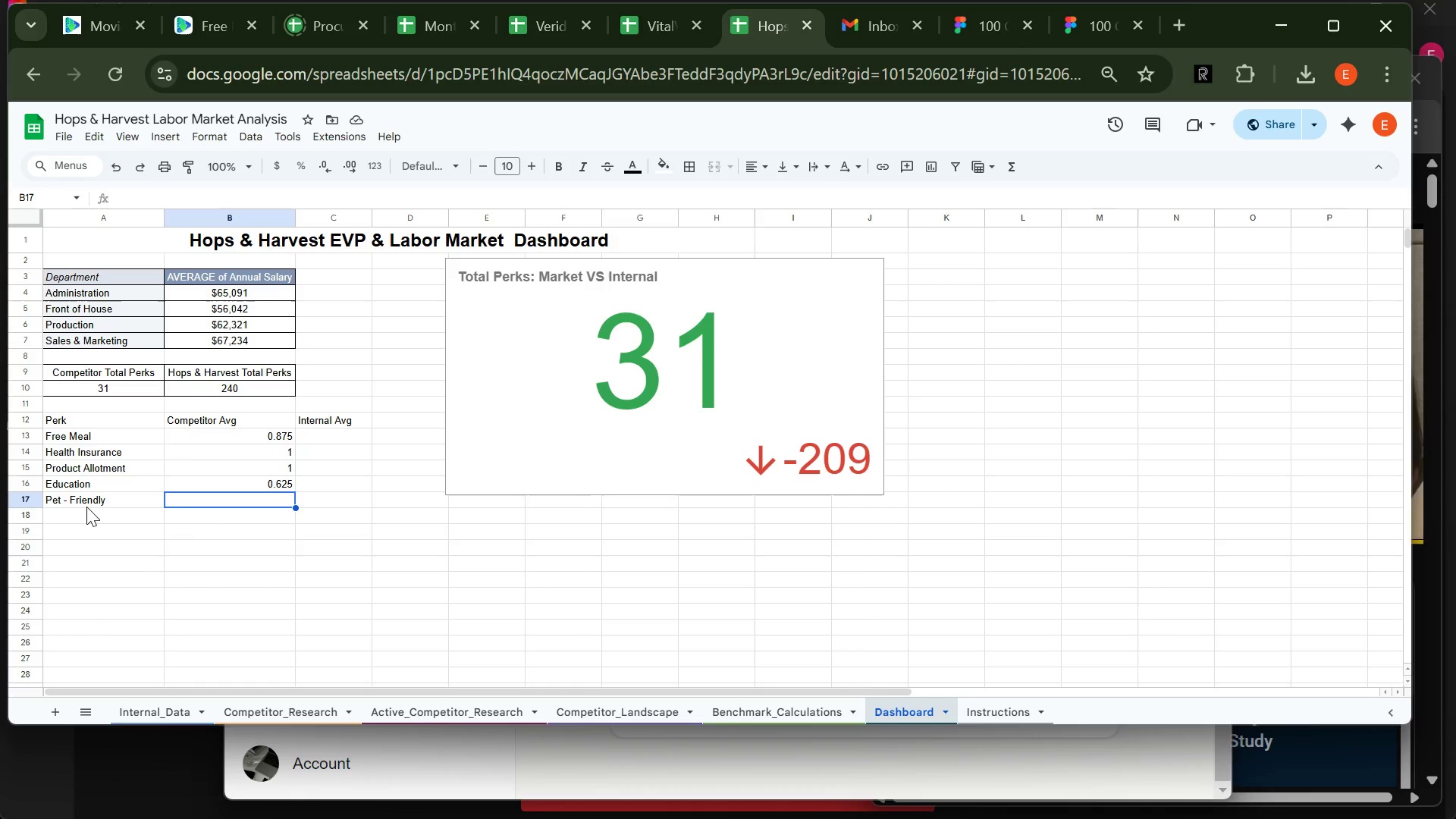 
type(=COUNTIF(Competitor_Landscape!F2:F9,TRUE)/ROWS(Competitor_Landscape!F2:F9))
 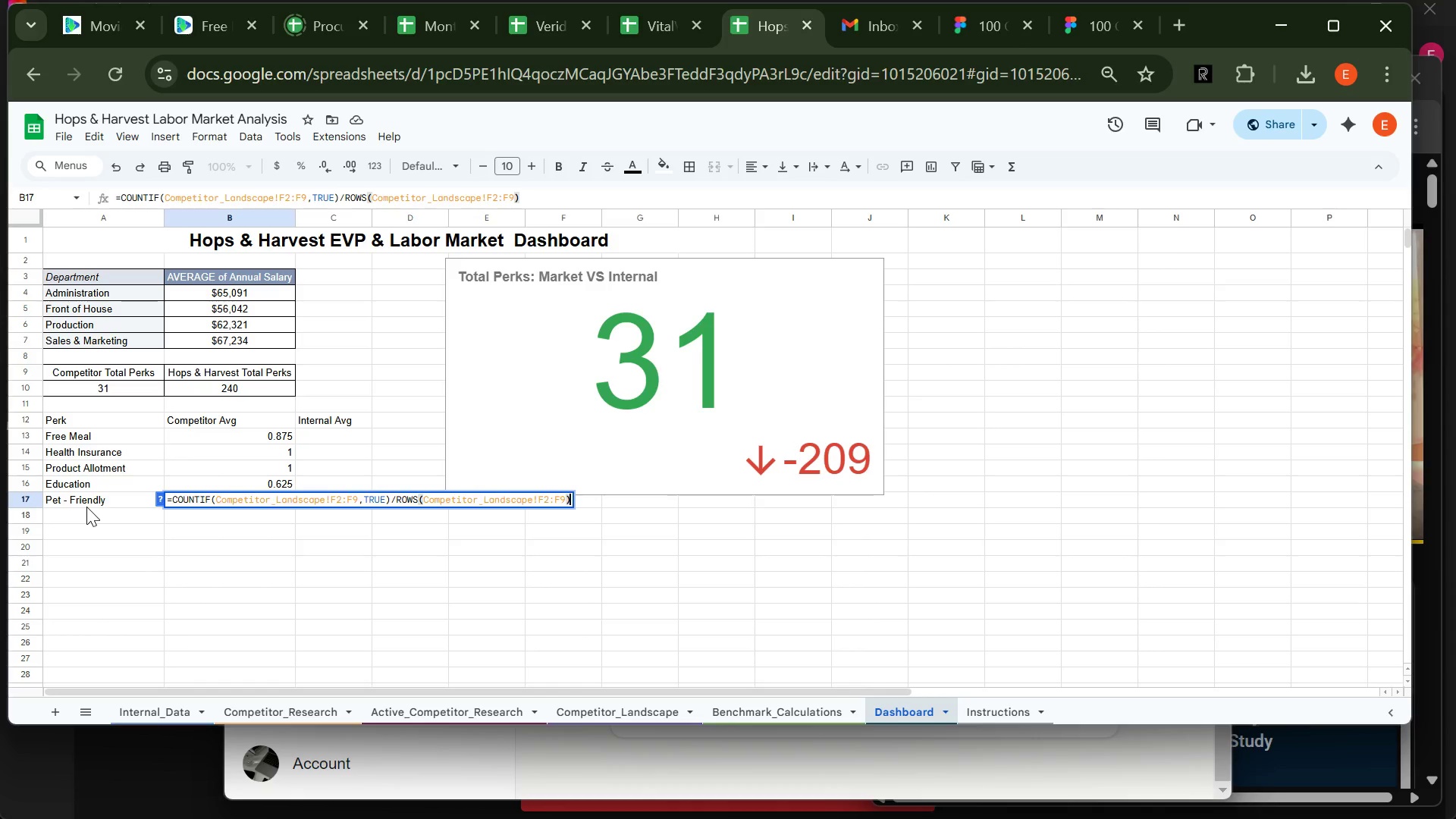 
key(Enter)
 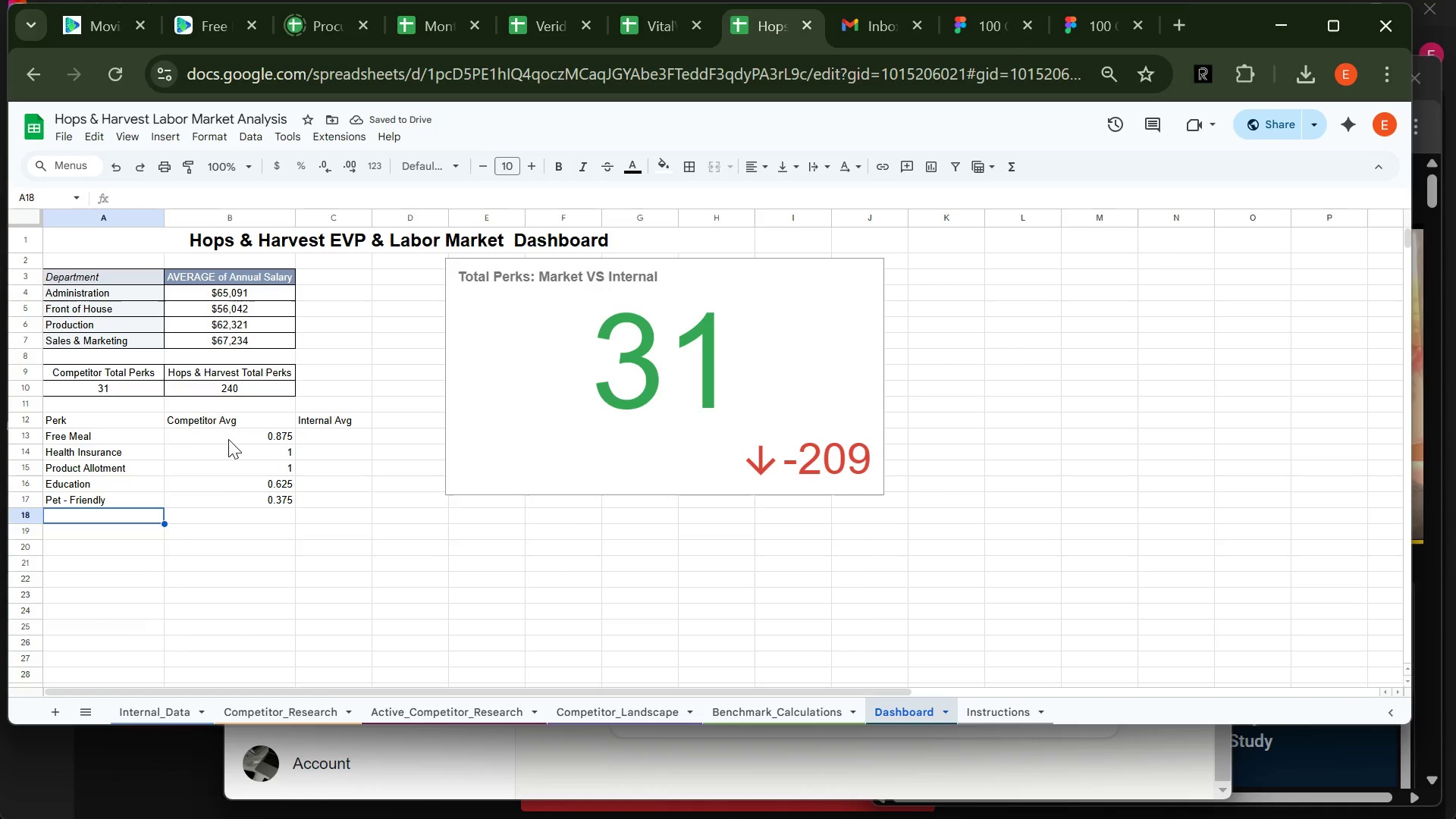 
left_click_drag(start_coordinate=[228, 434], to_coordinate=[237, 497])
 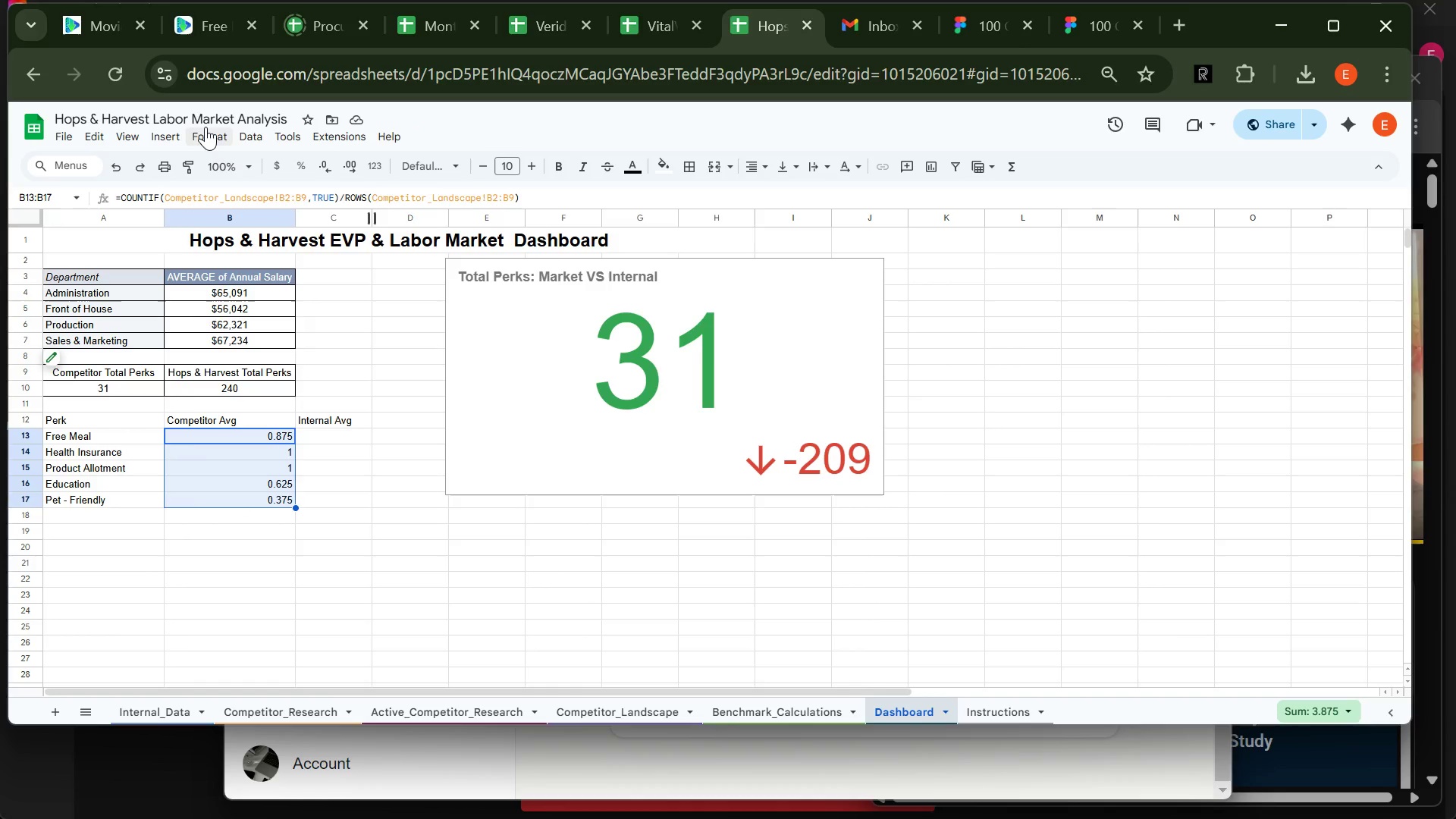 
double_click([206, 129])
 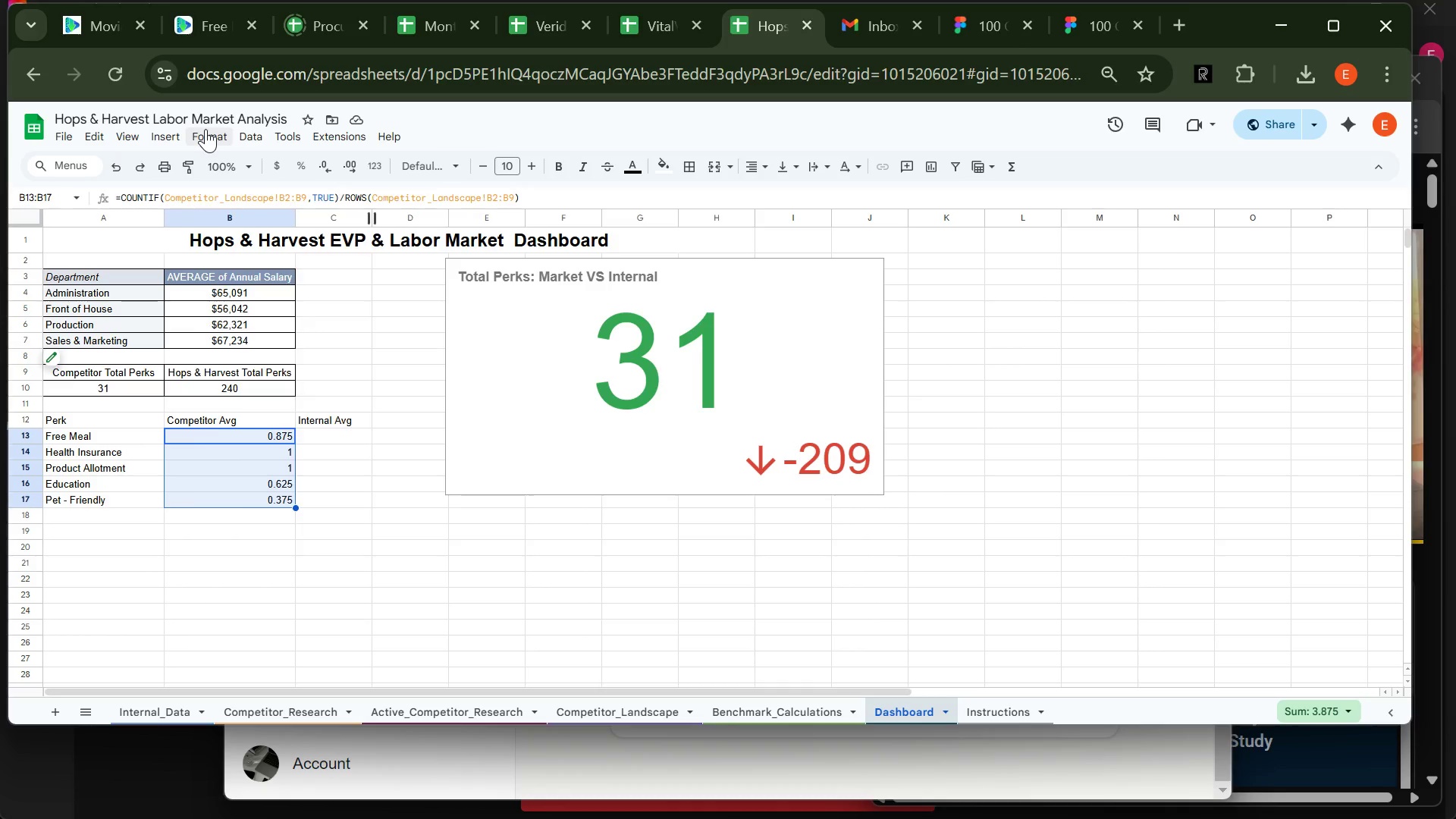 
left_click([206, 129])
 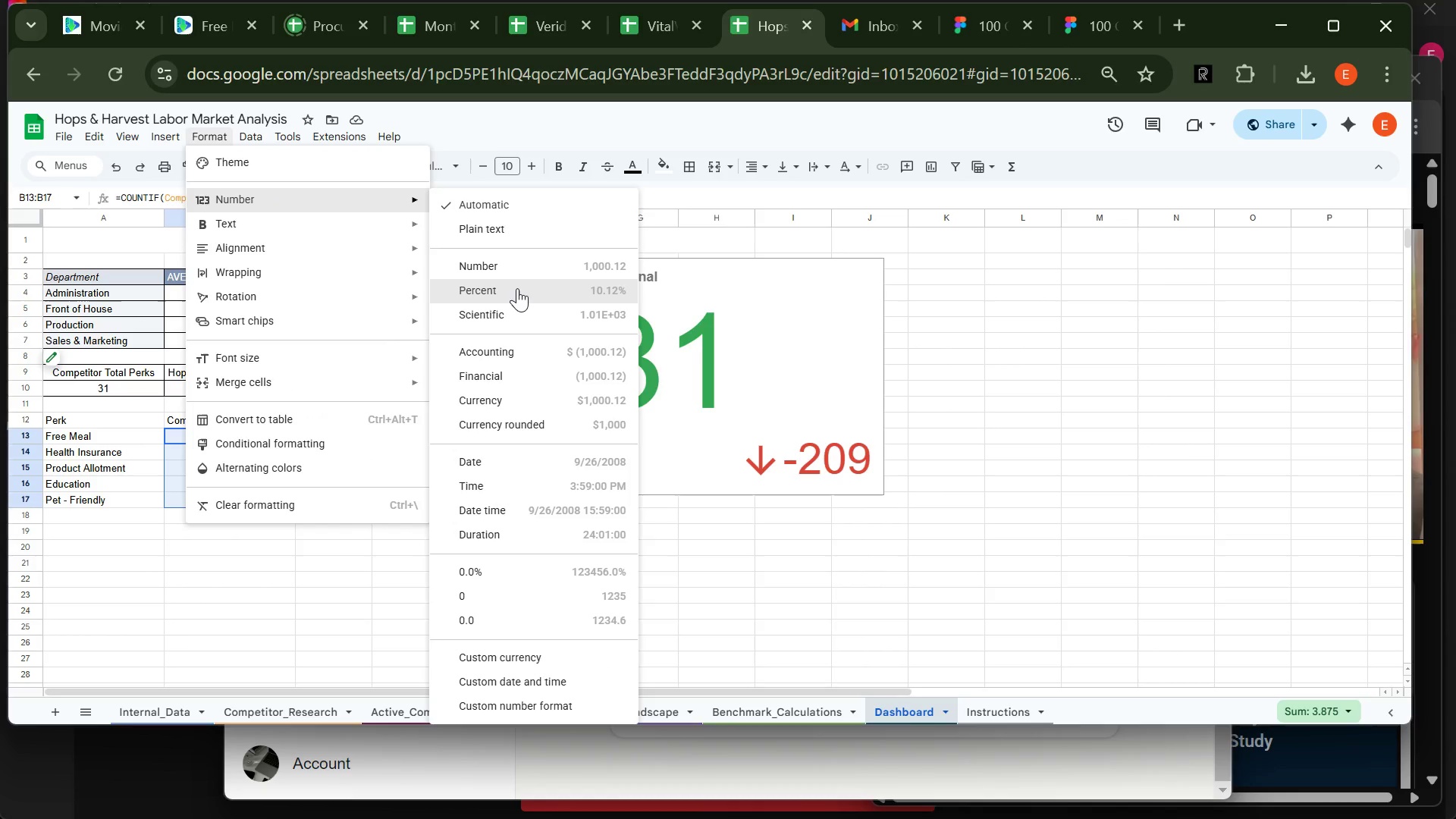 
left_click([517, 288])
 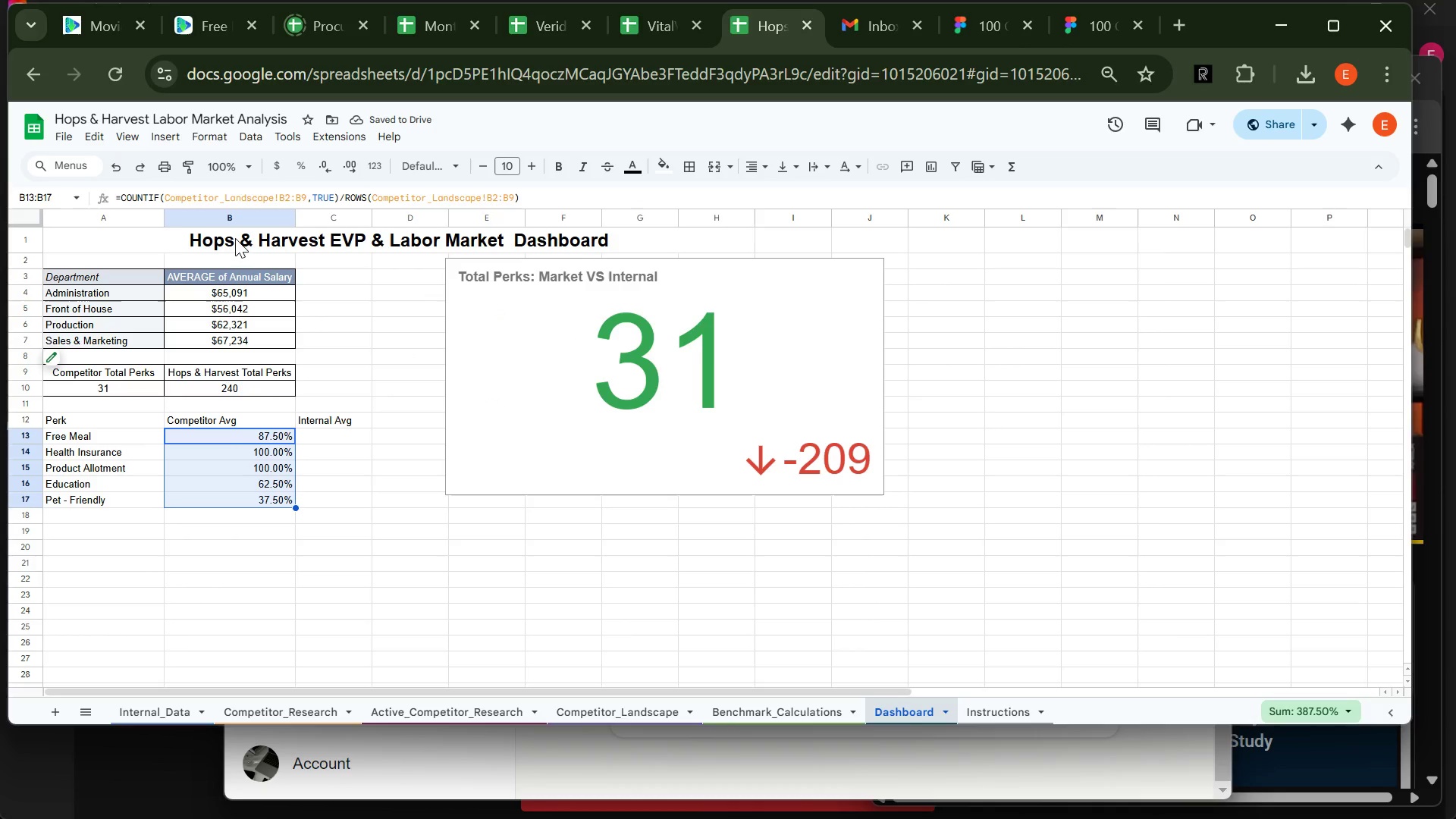 
wait(5.12)
 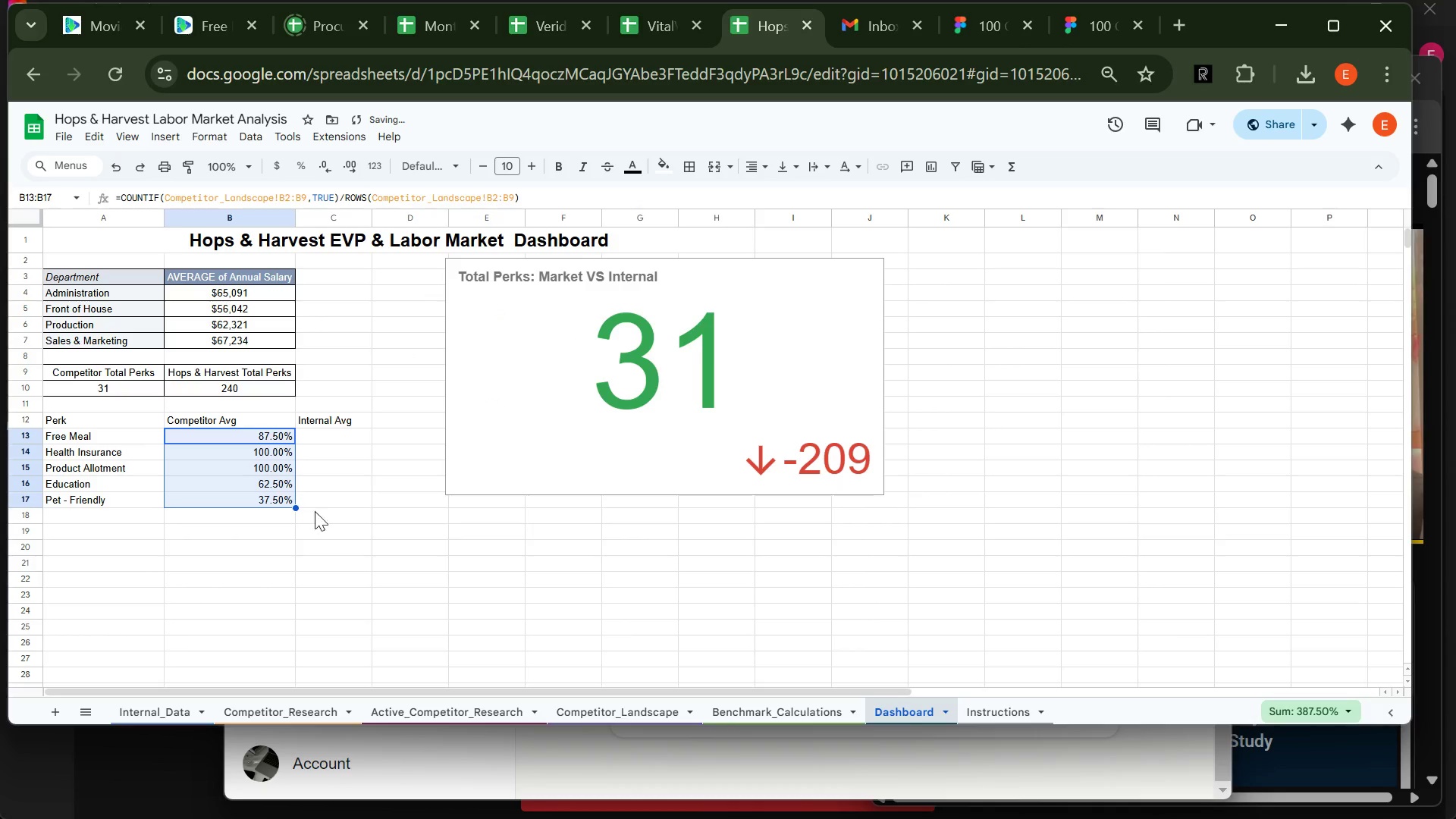 
left_click([209, 136])
 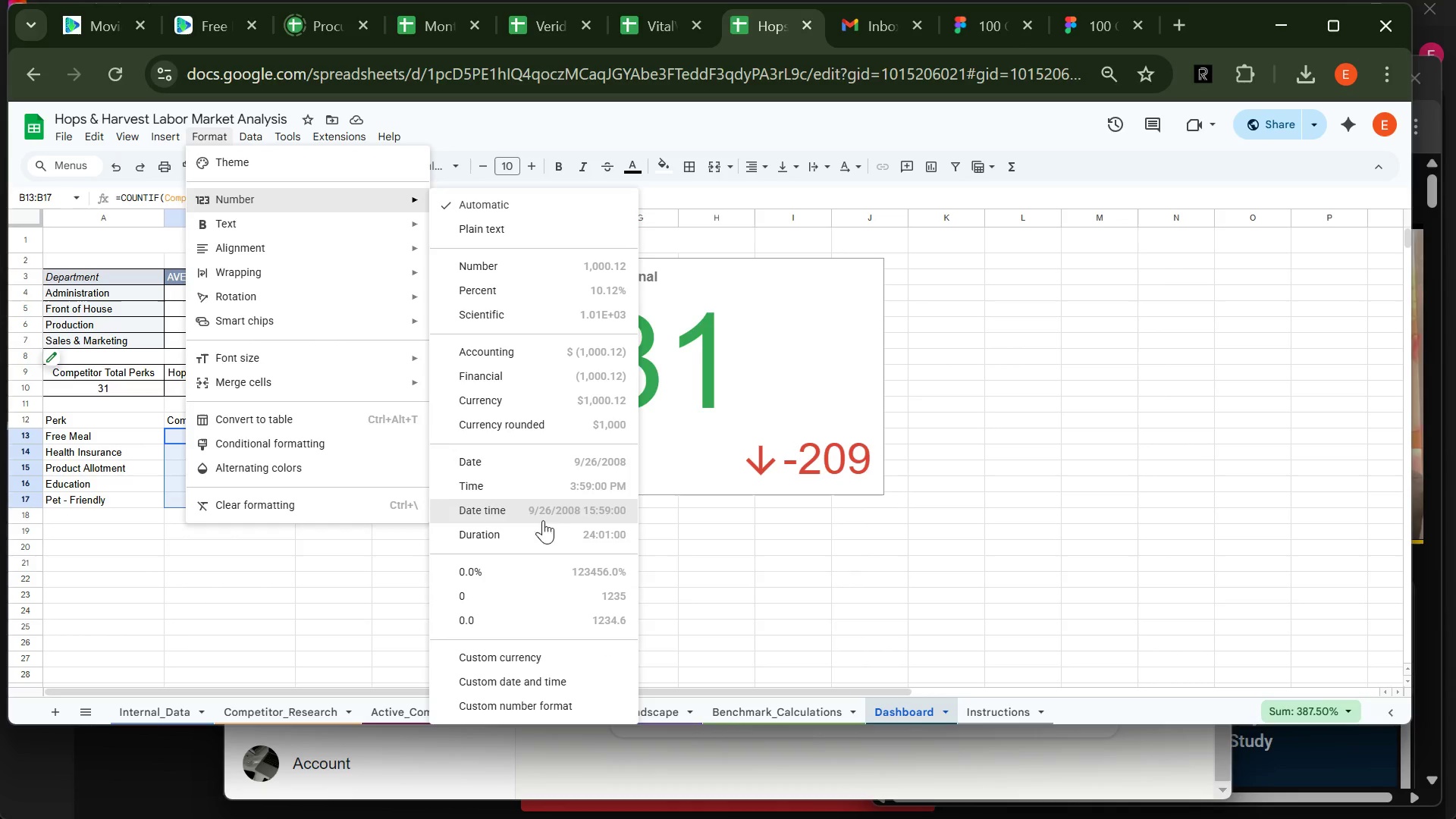 
left_click([540, 569])
 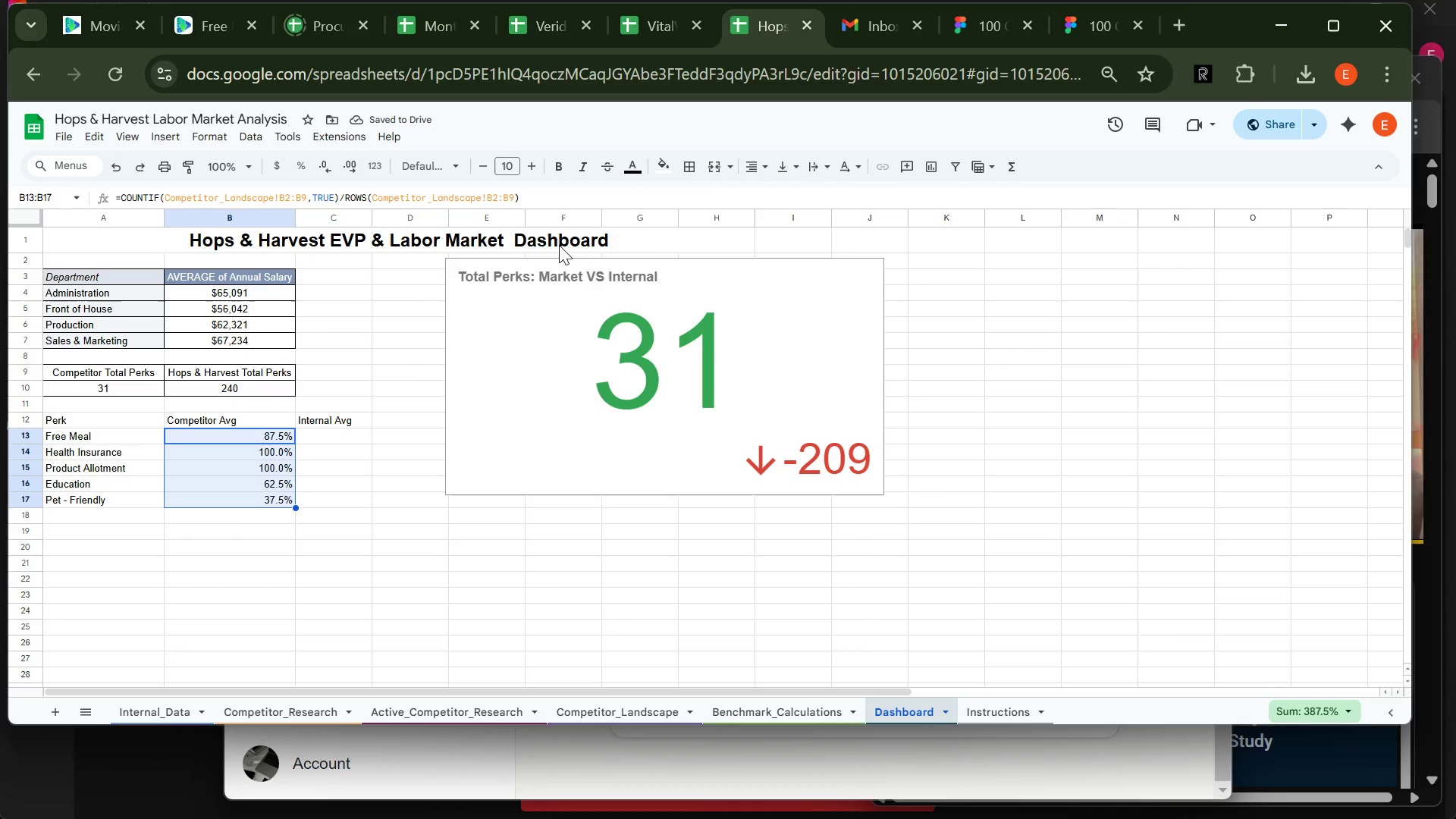 
left_click([761, 166])
 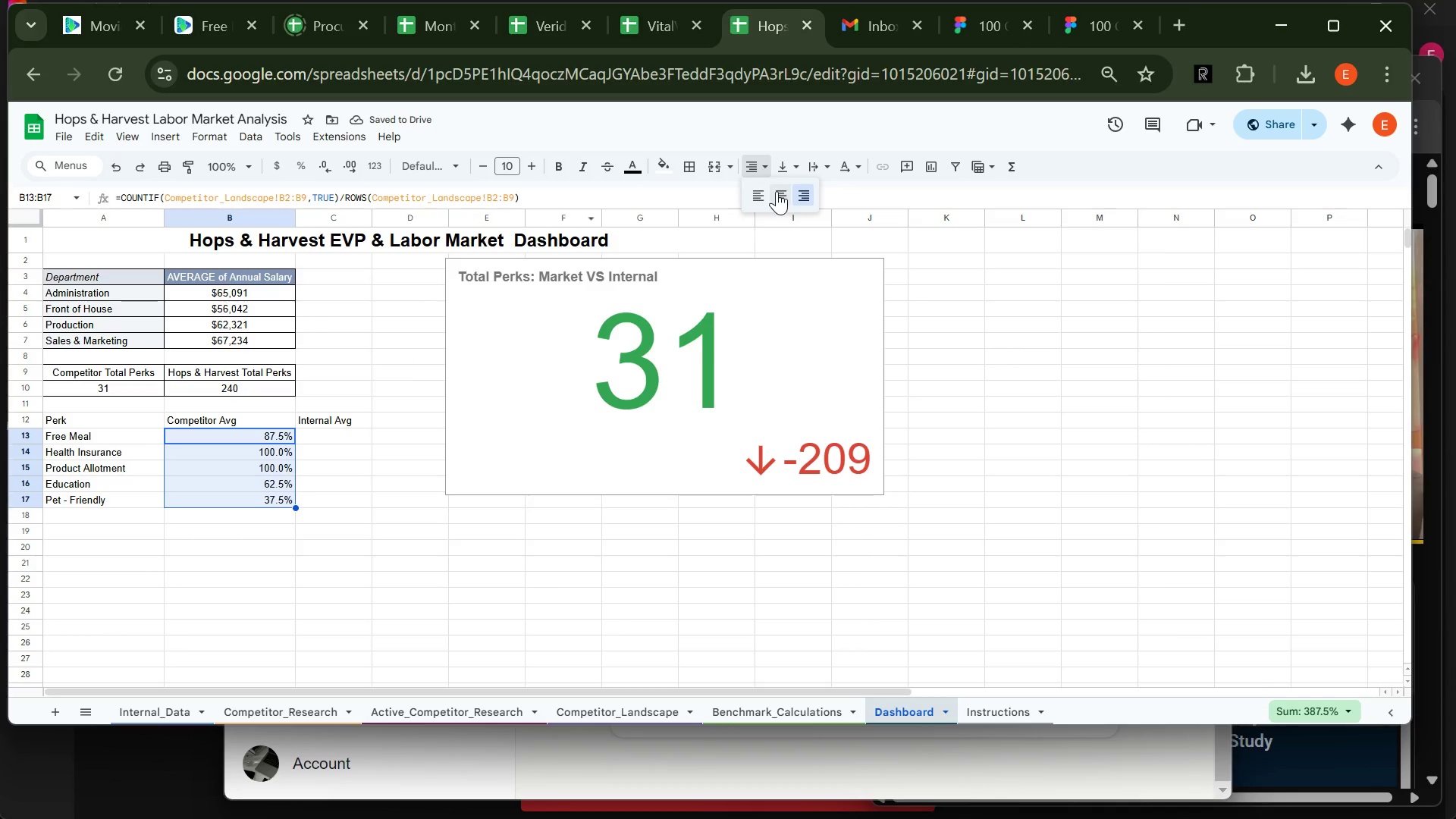 
left_click([778, 190])
 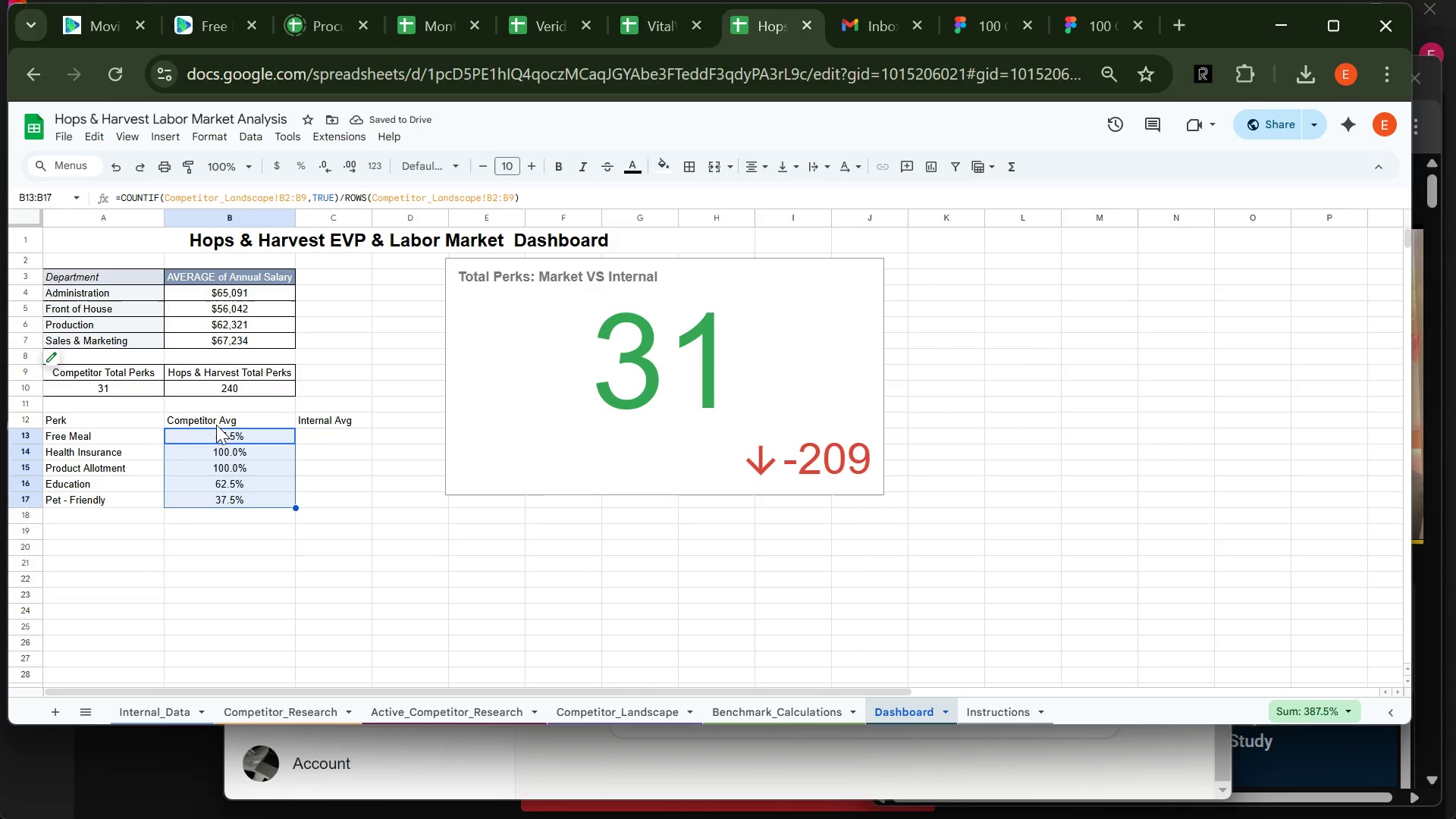 
left_click([225, 417])
 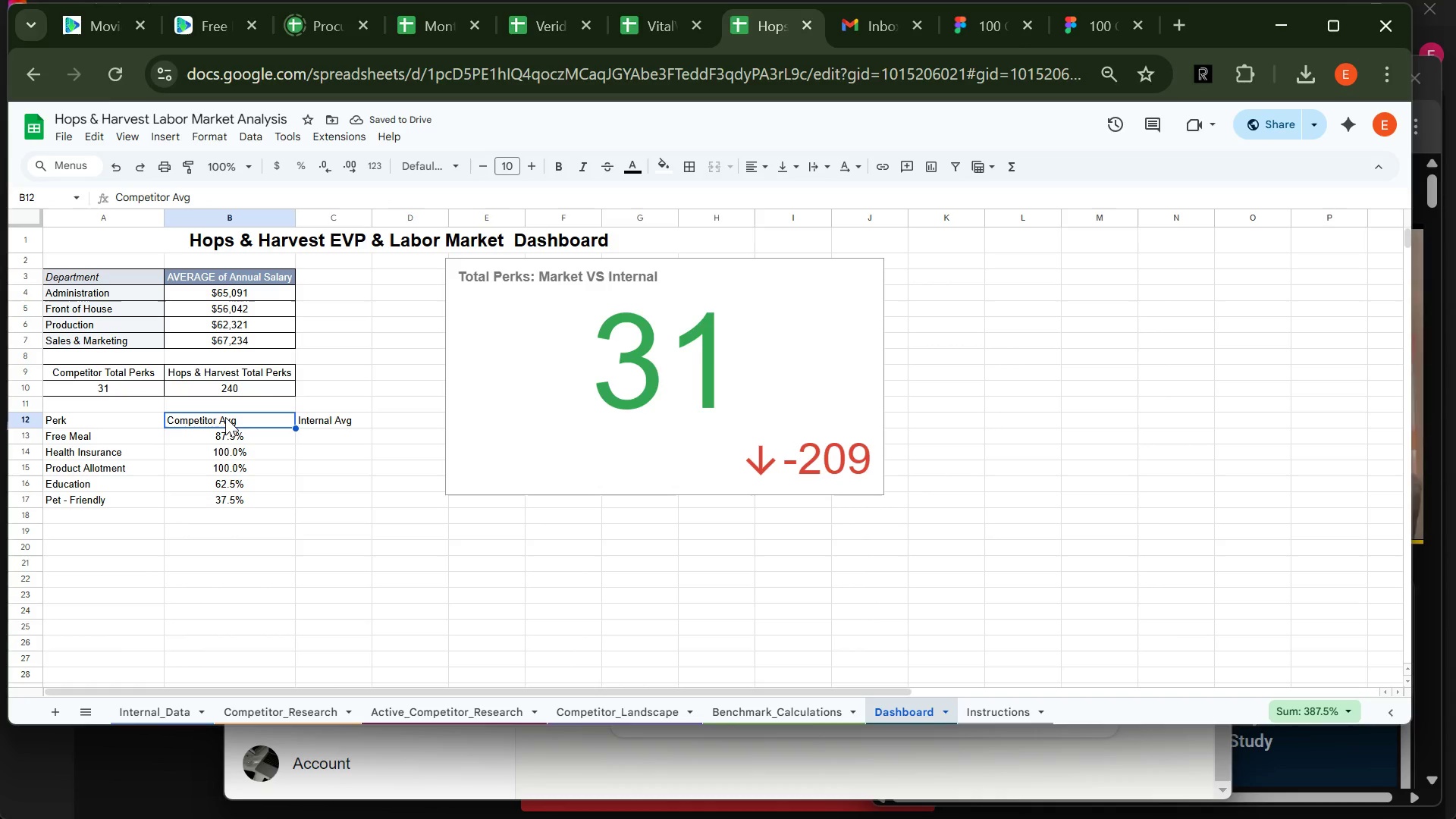 
left_click_drag(start_coordinate=[225, 417], to_coordinate=[315, 419])
 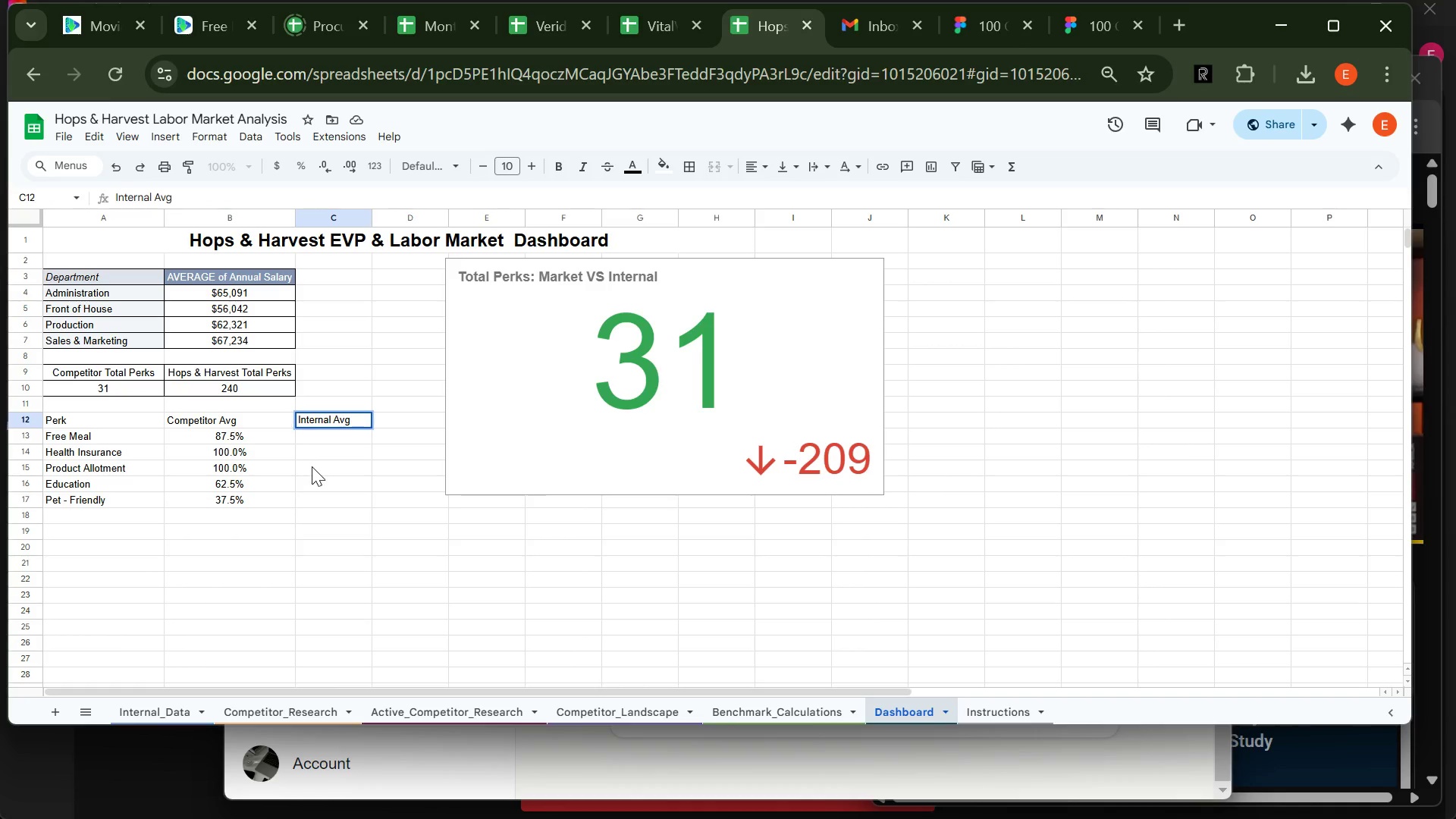 
left_click([314, 466])
 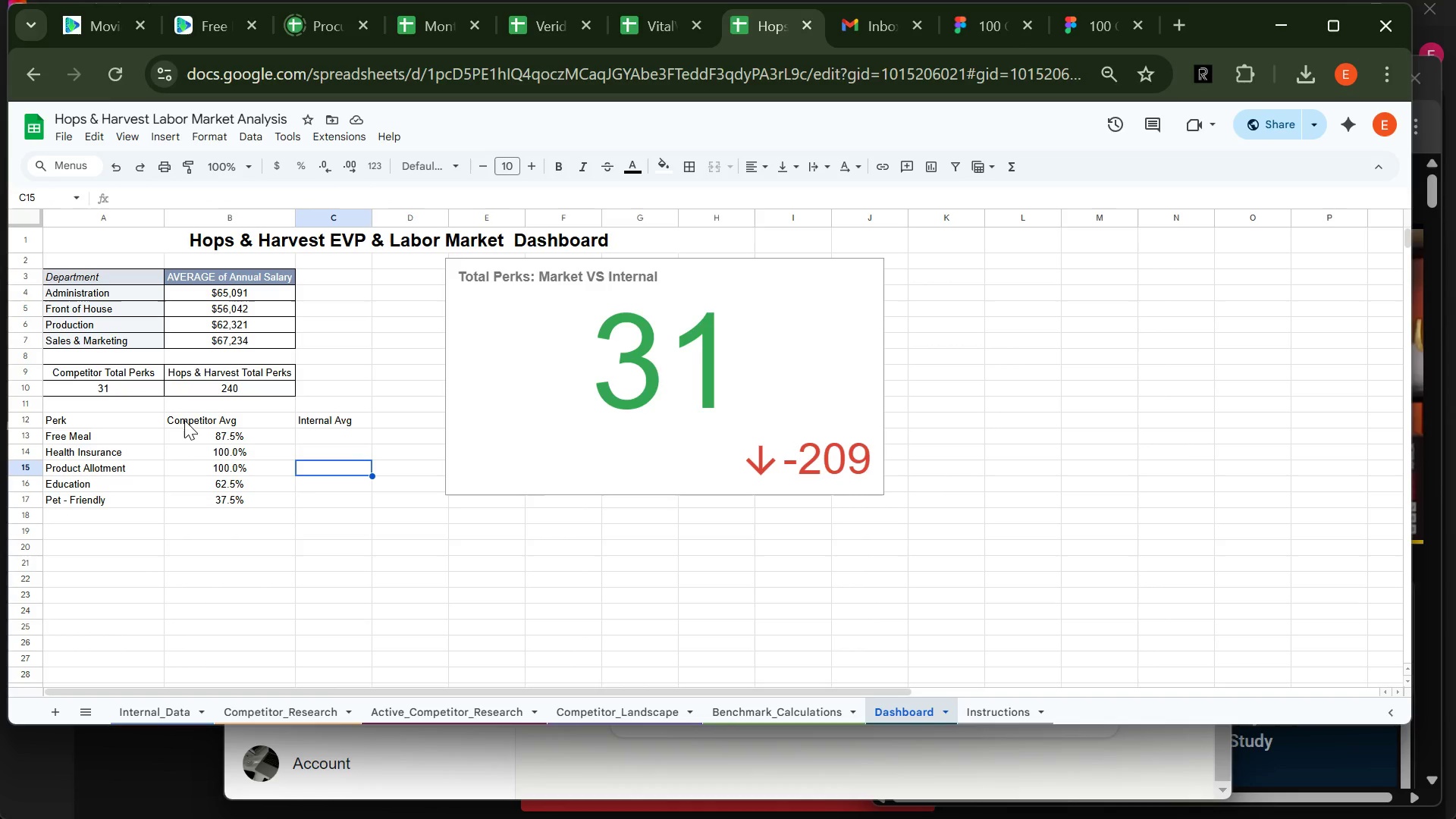 
left_click([184, 420])
 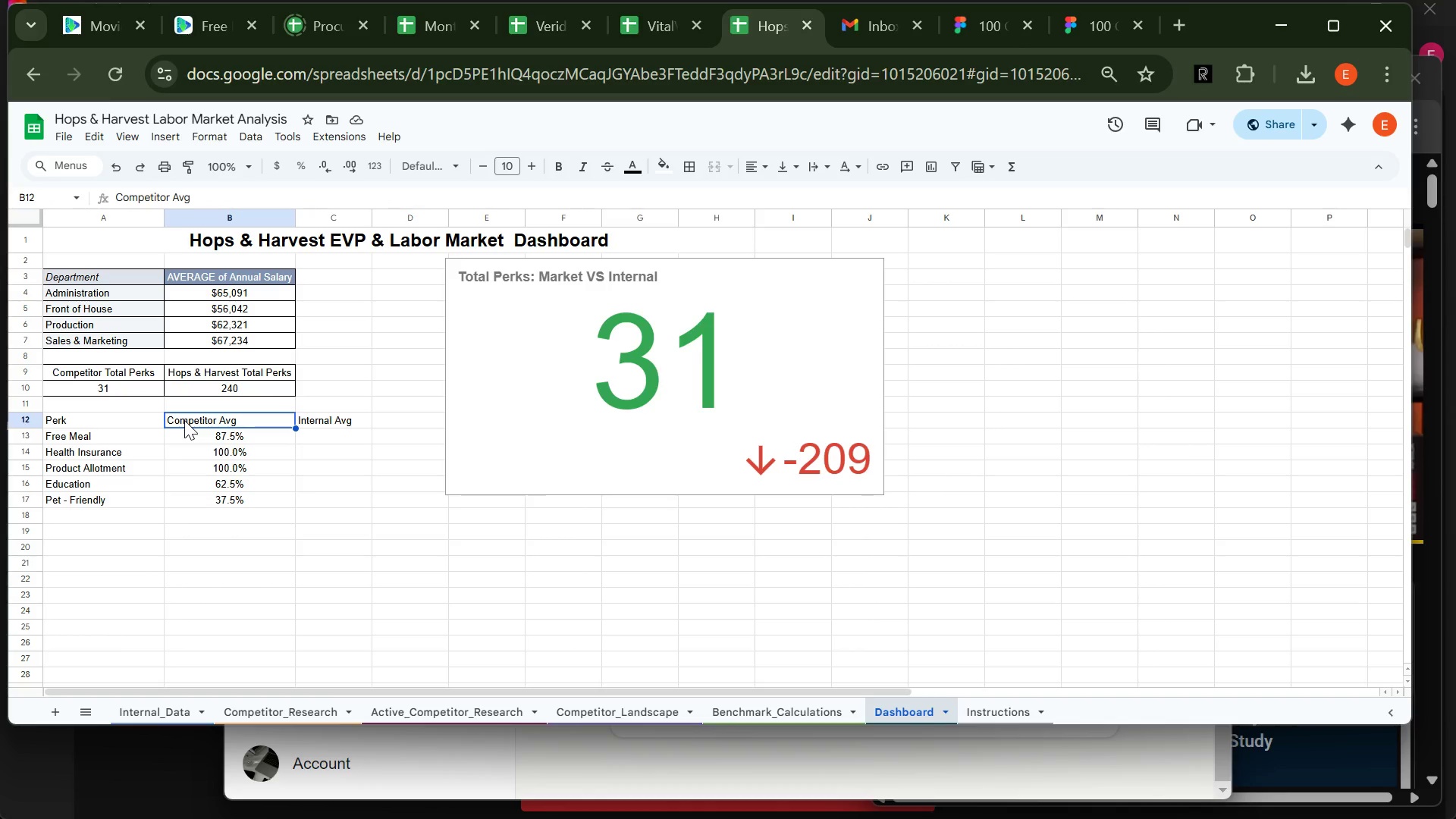 
left_click_drag(start_coordinate=[184, 420], to_coordinate=[310, 416])
 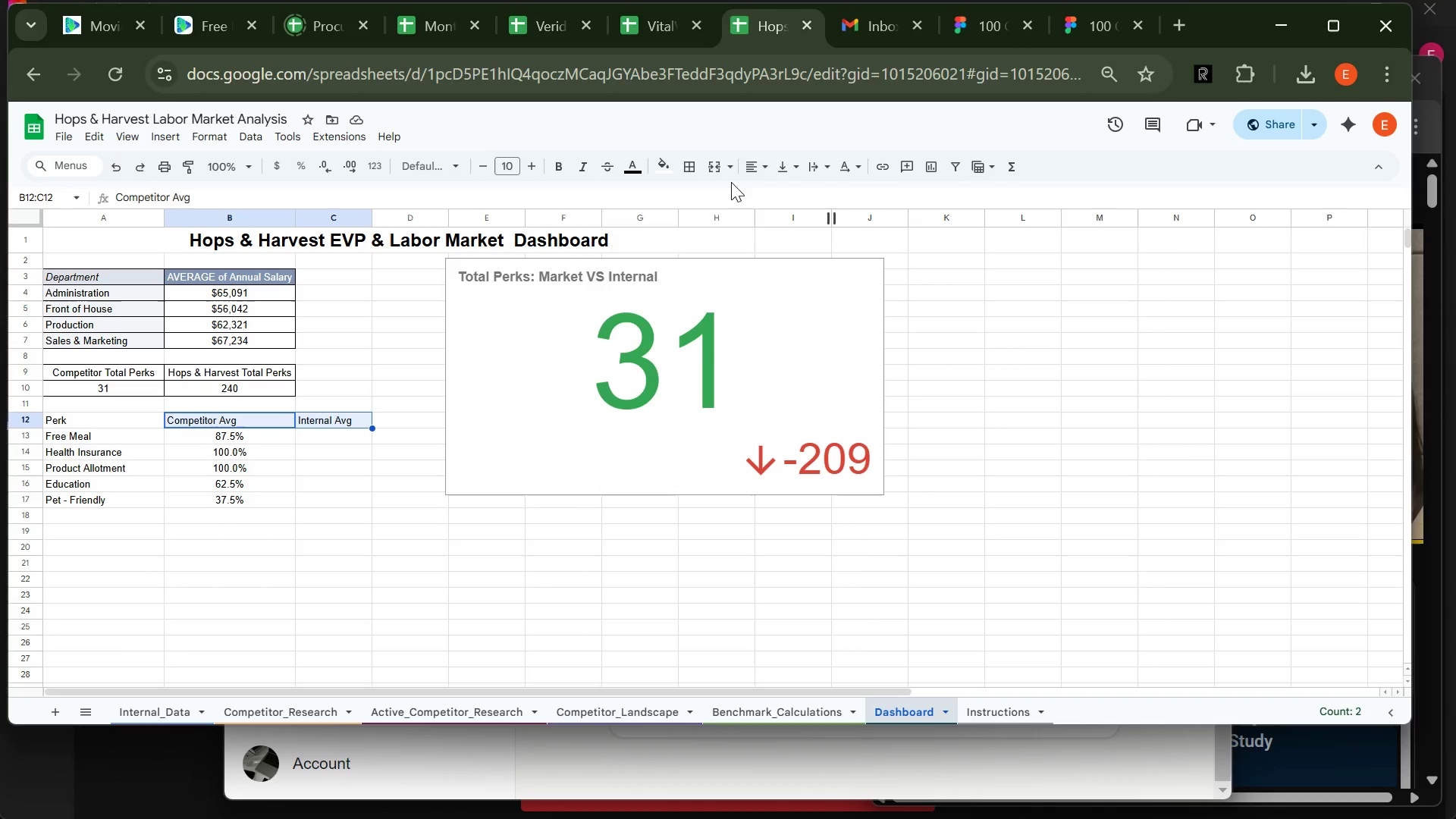 
left_click([761, 168])
 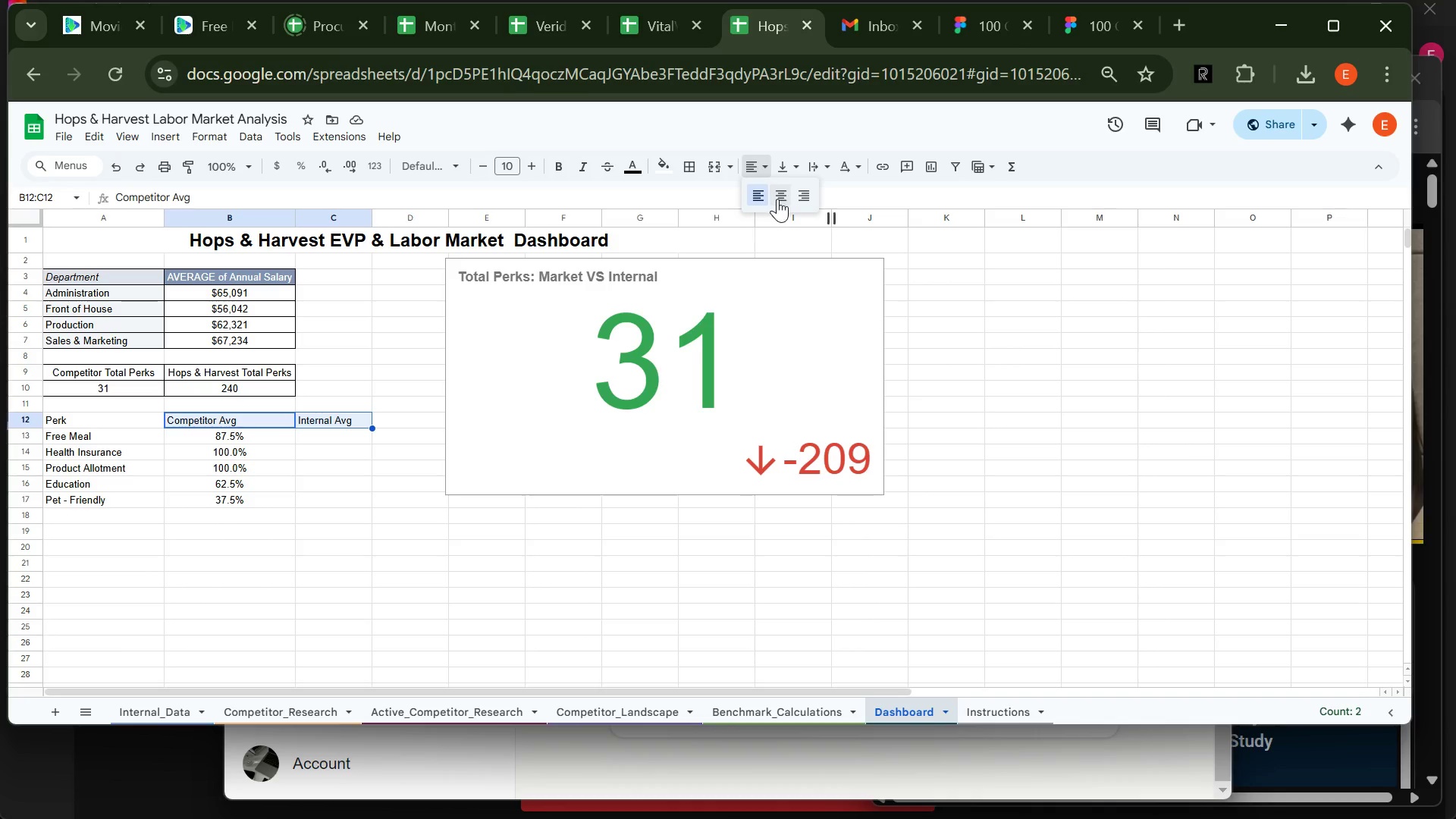 
left_click([777, 199])
 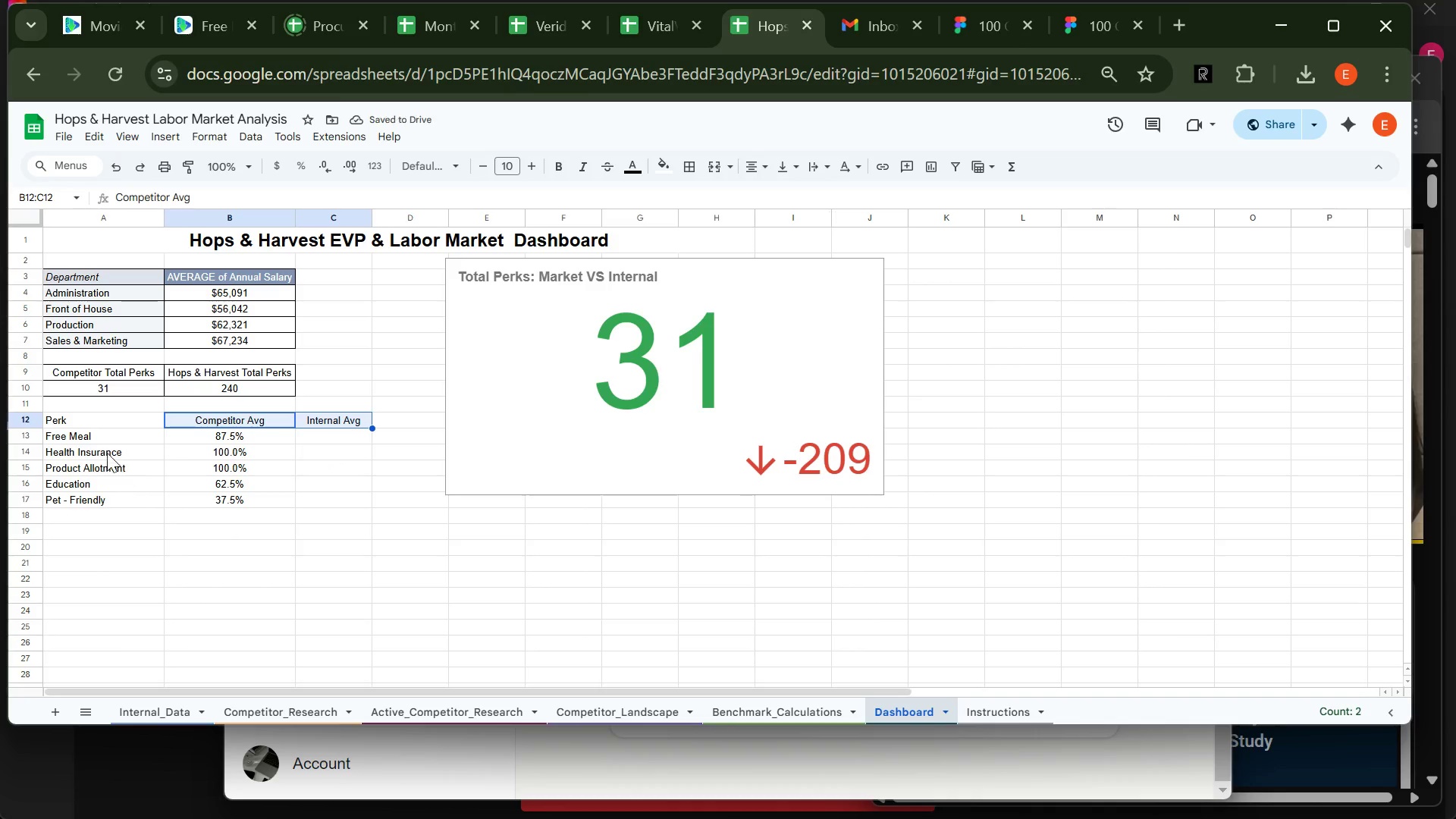 
left_click([84, 419])
 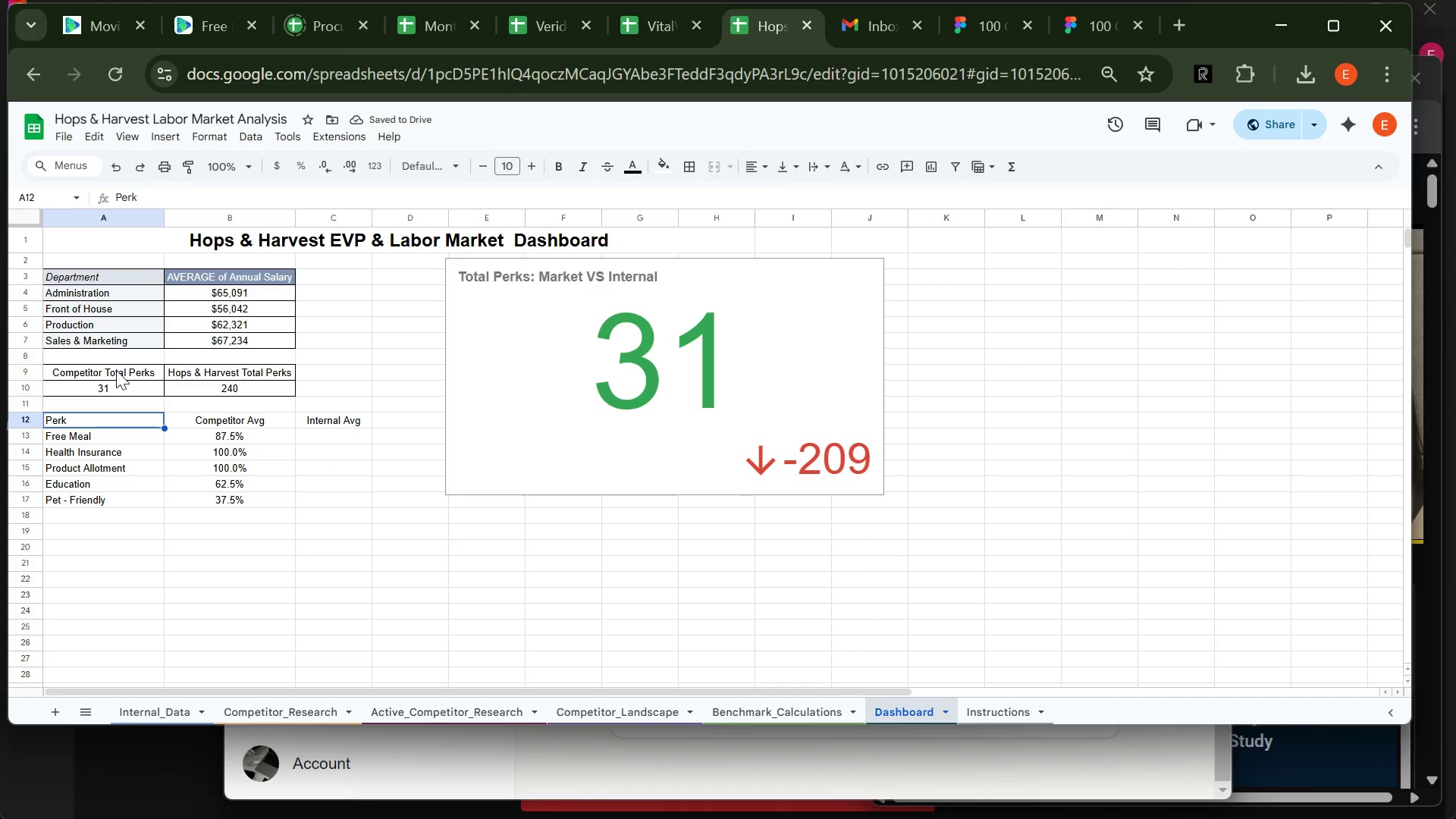 
left_click_drag(start_coordinate=[116, 369], to_coordinate=[186, 372])
 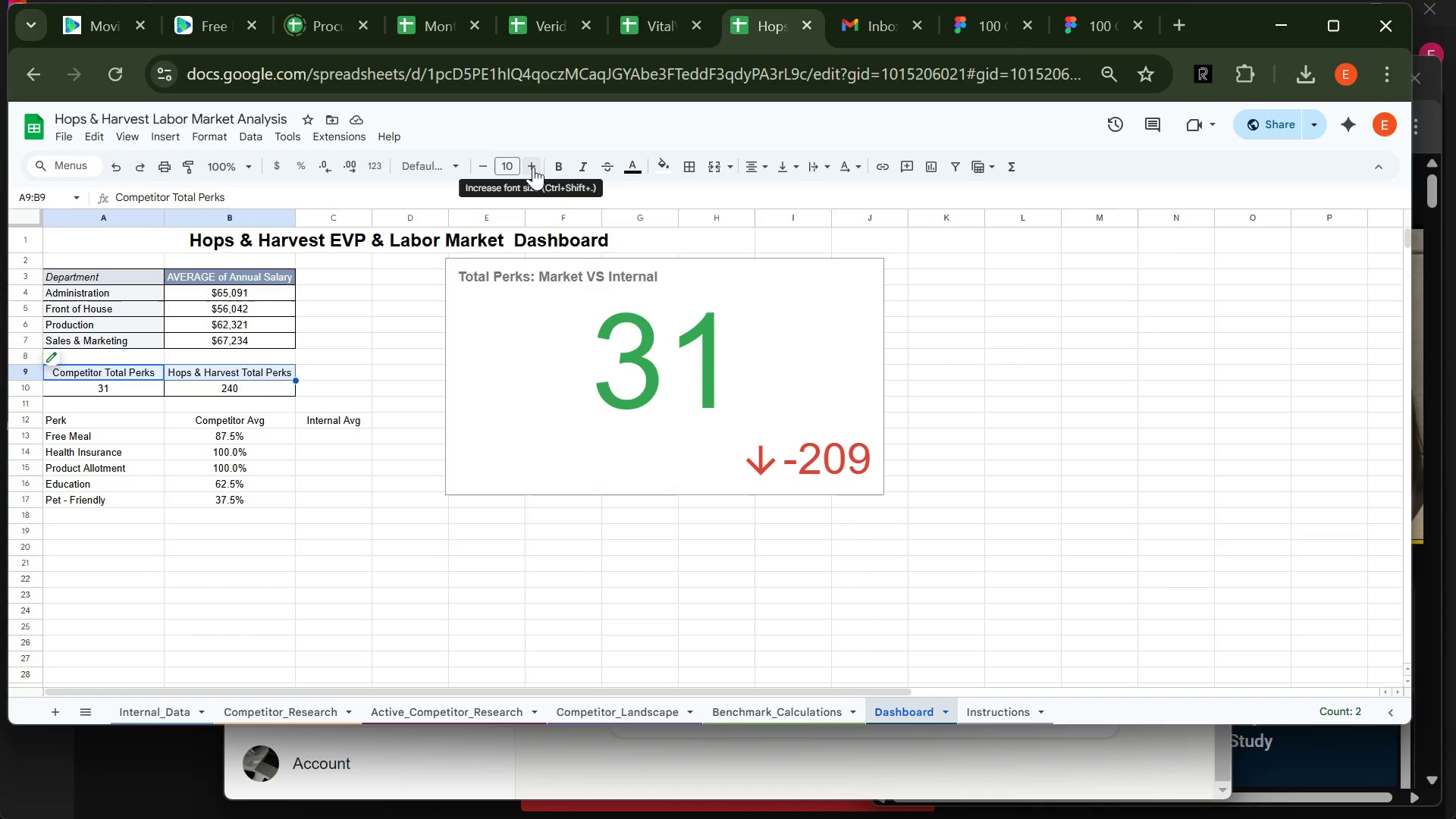 
left_click([535, 167])
 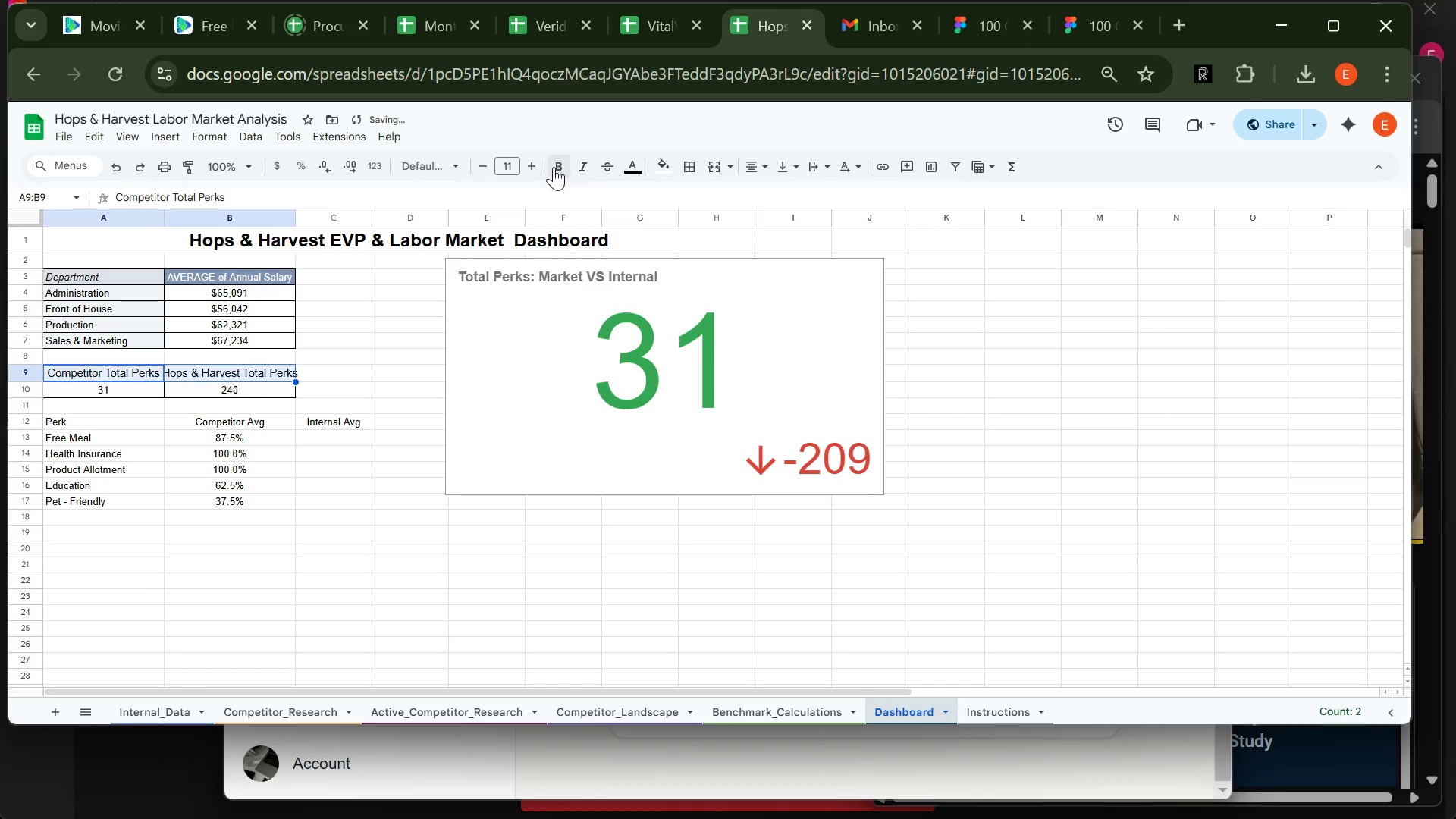 
left_click([554, 167])
 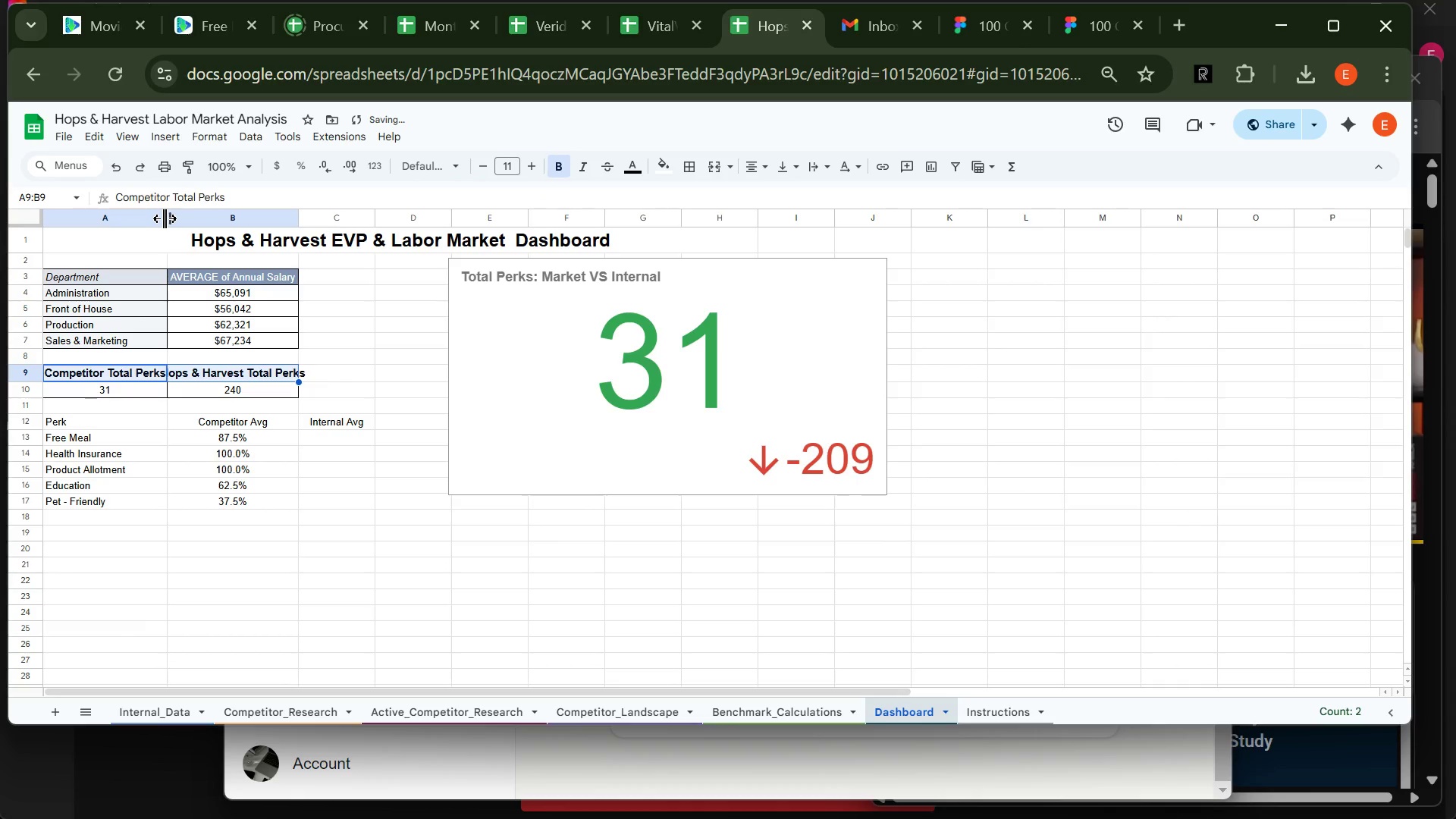 
wait(6.92)
 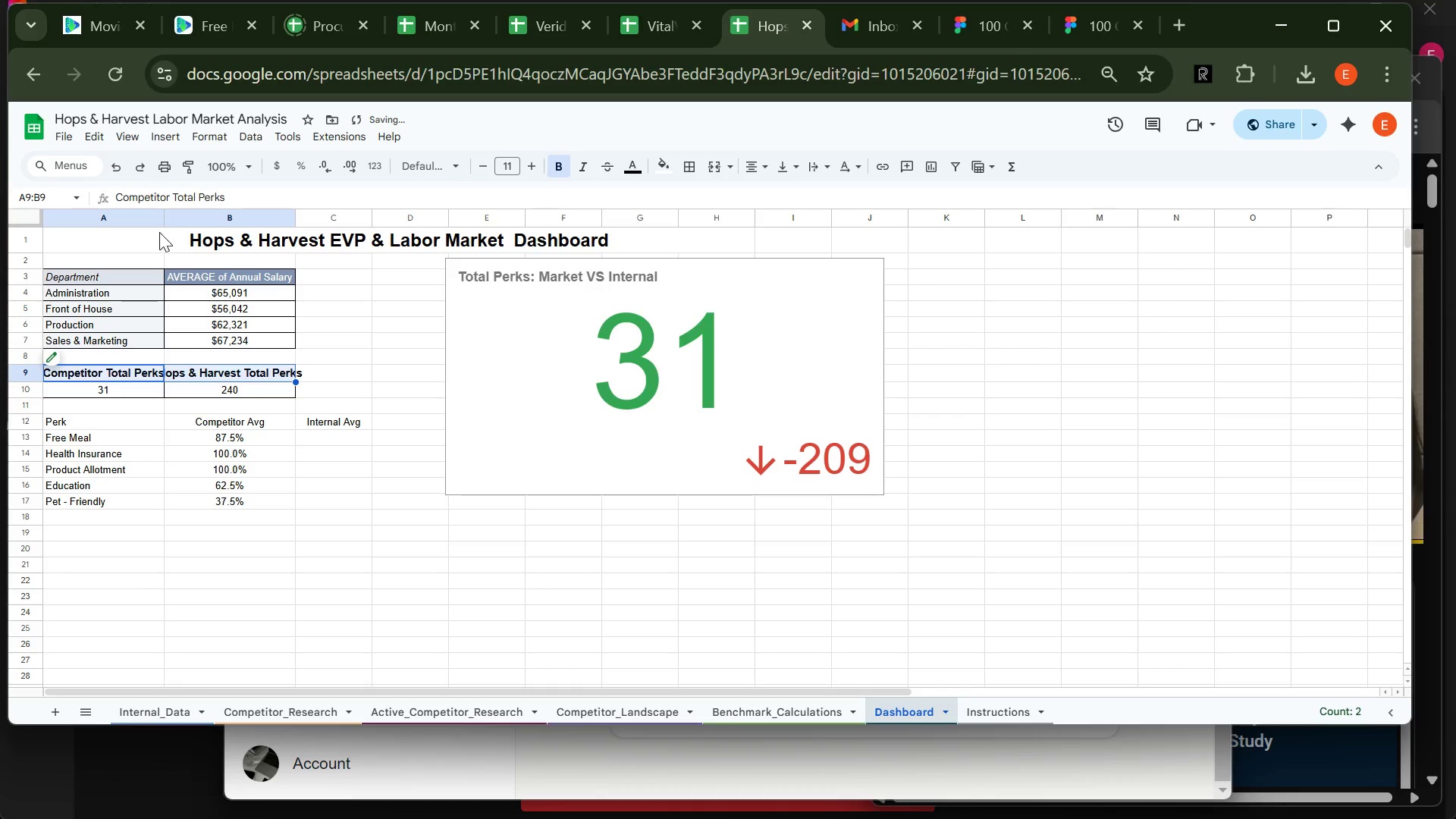 
left_click_drag(start_coordinate=[300, 215], to_coordinate=[311, 218])
 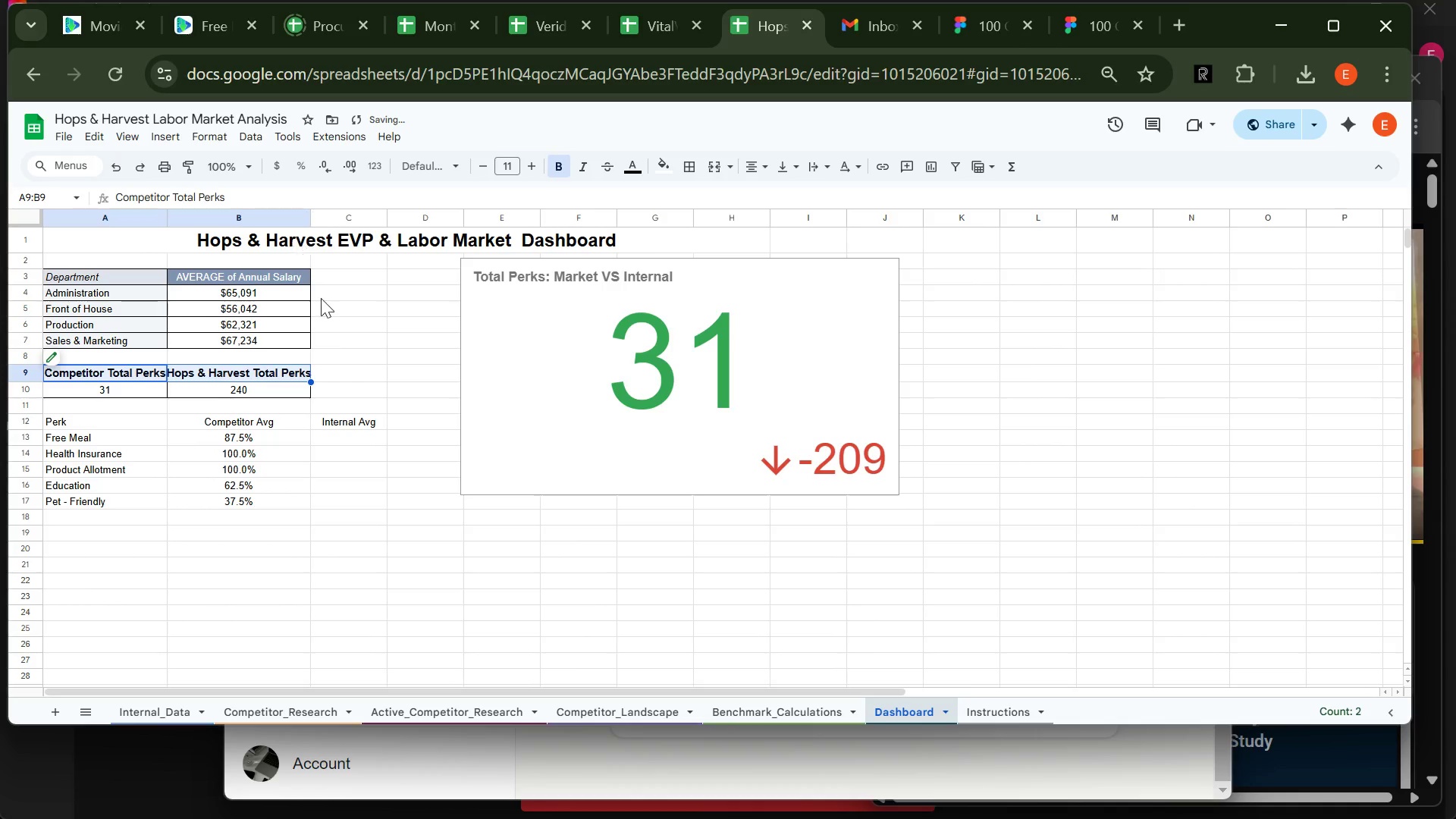 
left_click([347, 347])
 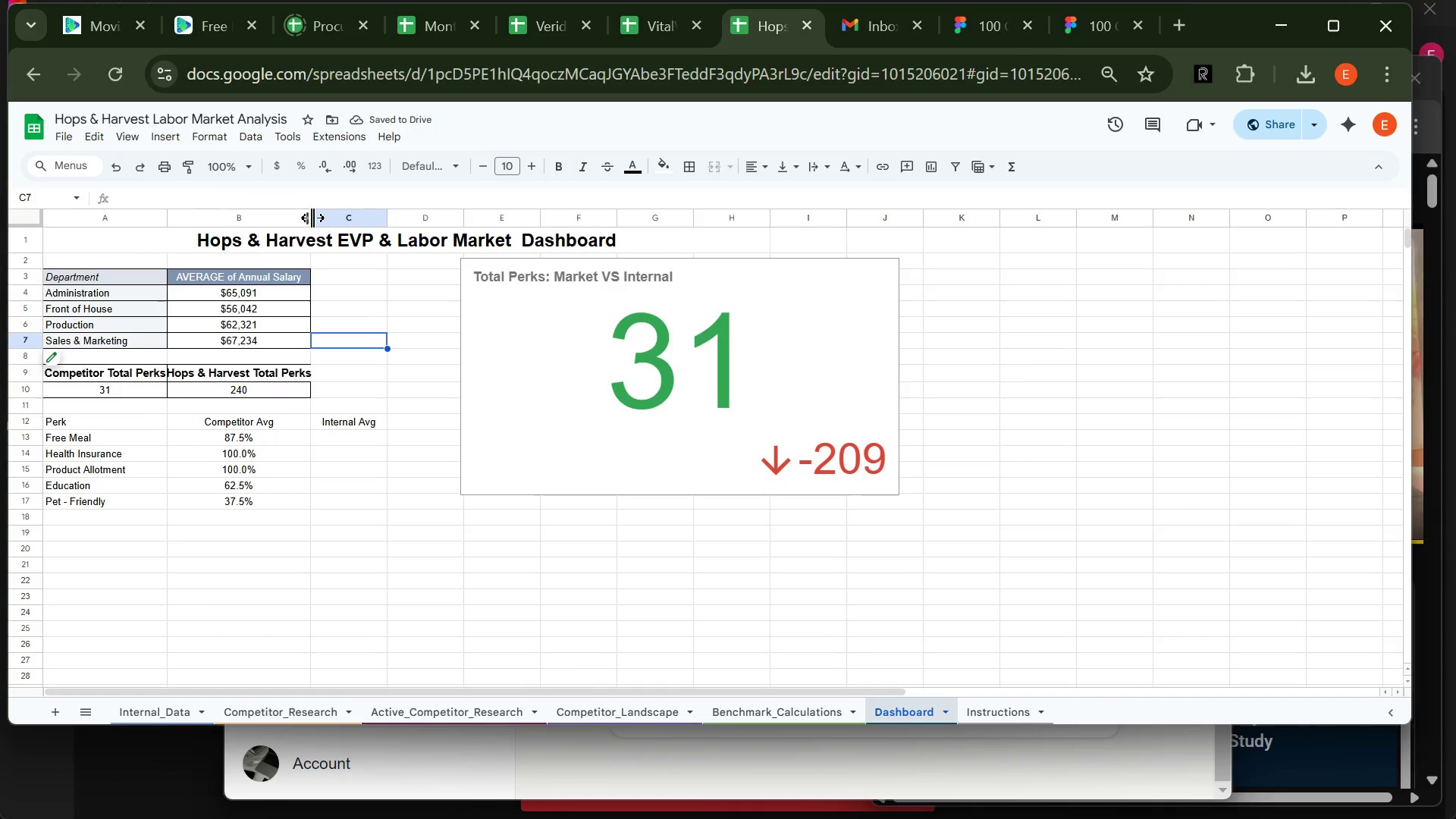 
left_click_drag(start_coordinate=[312, 218], to_coordinate=[319, 218])
 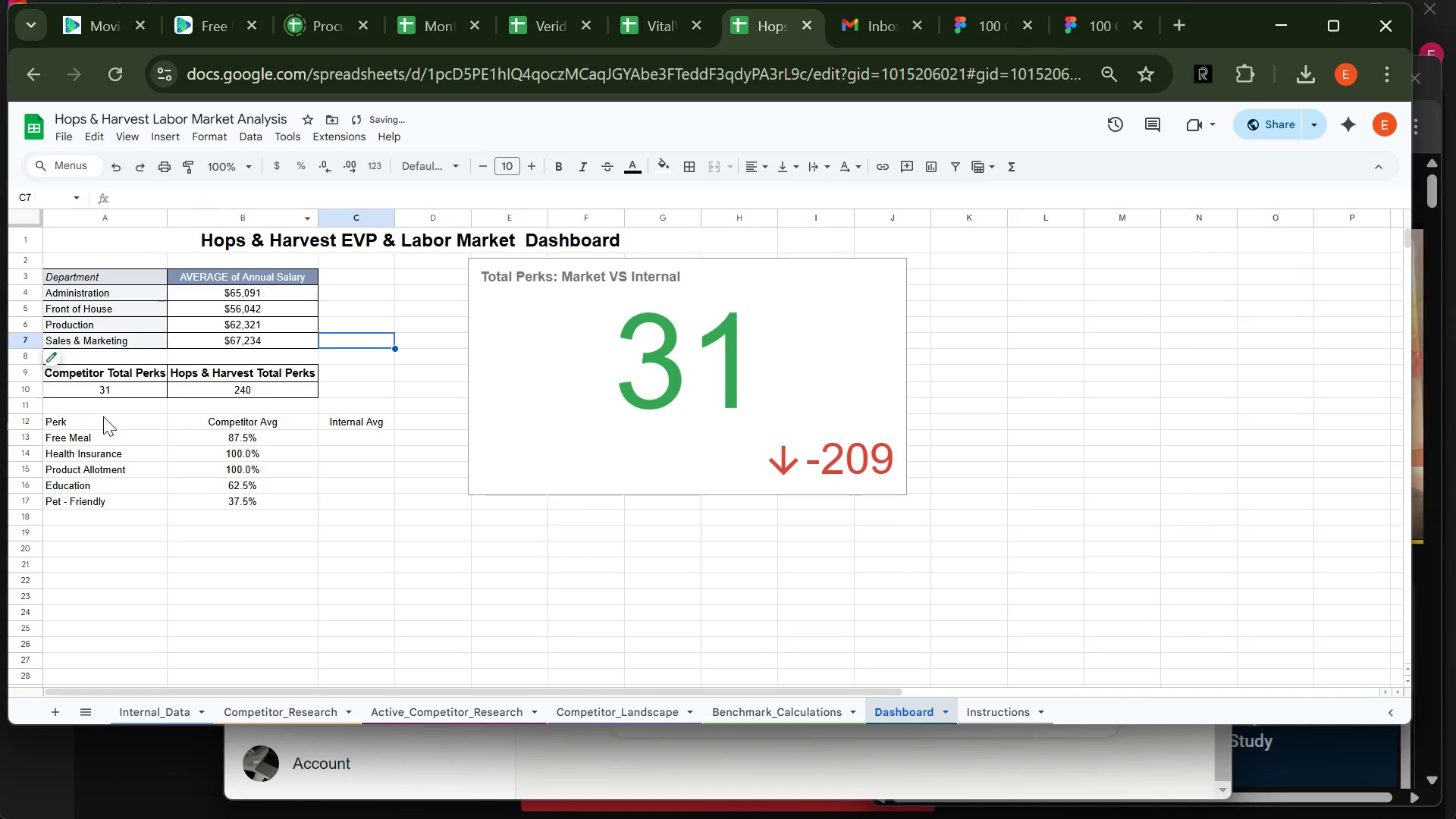 
left_click([95, 420])
 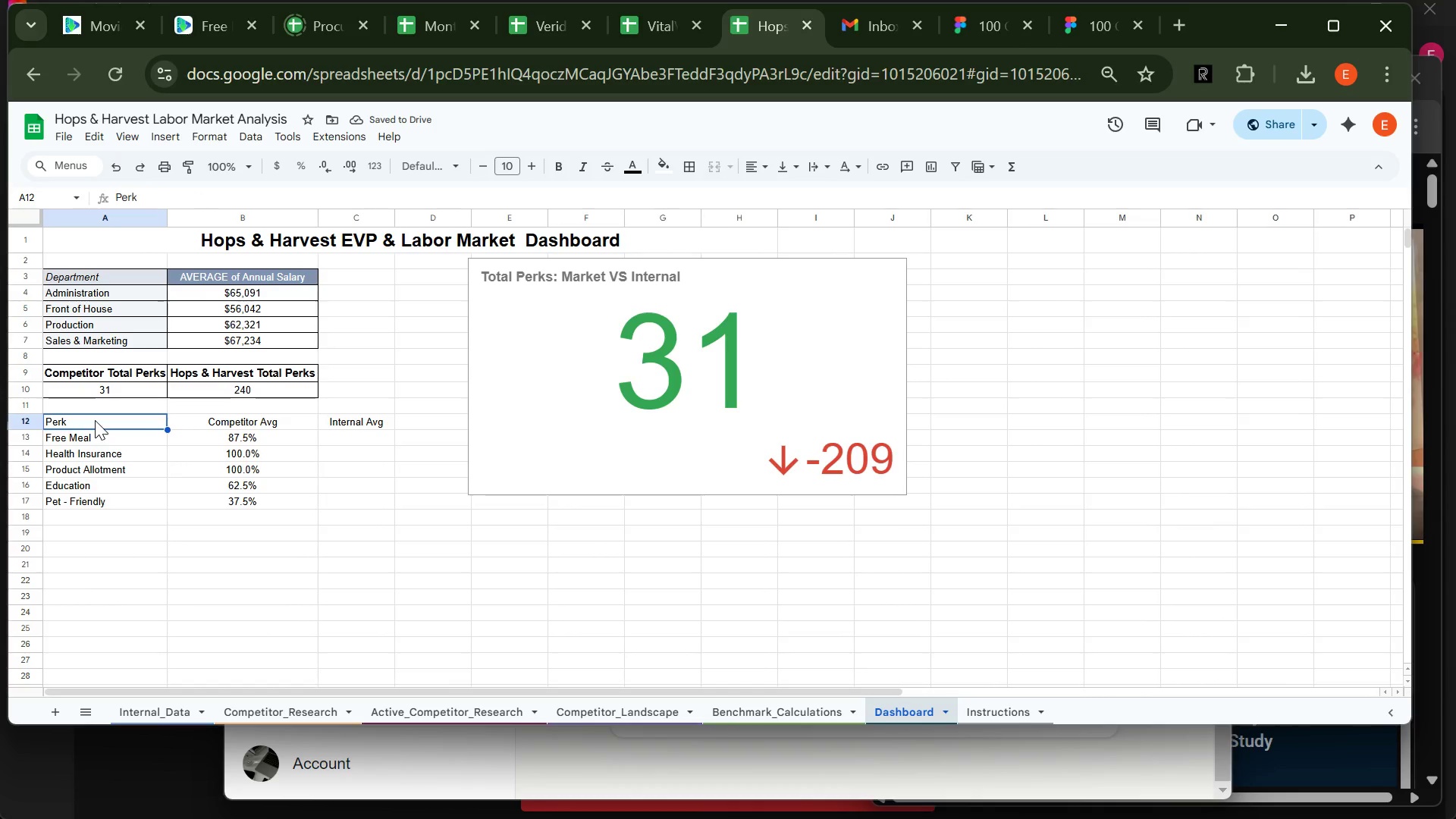 
left_click_drag(start_coordinate=[95, 420], to_coordinate=[342, 422])
 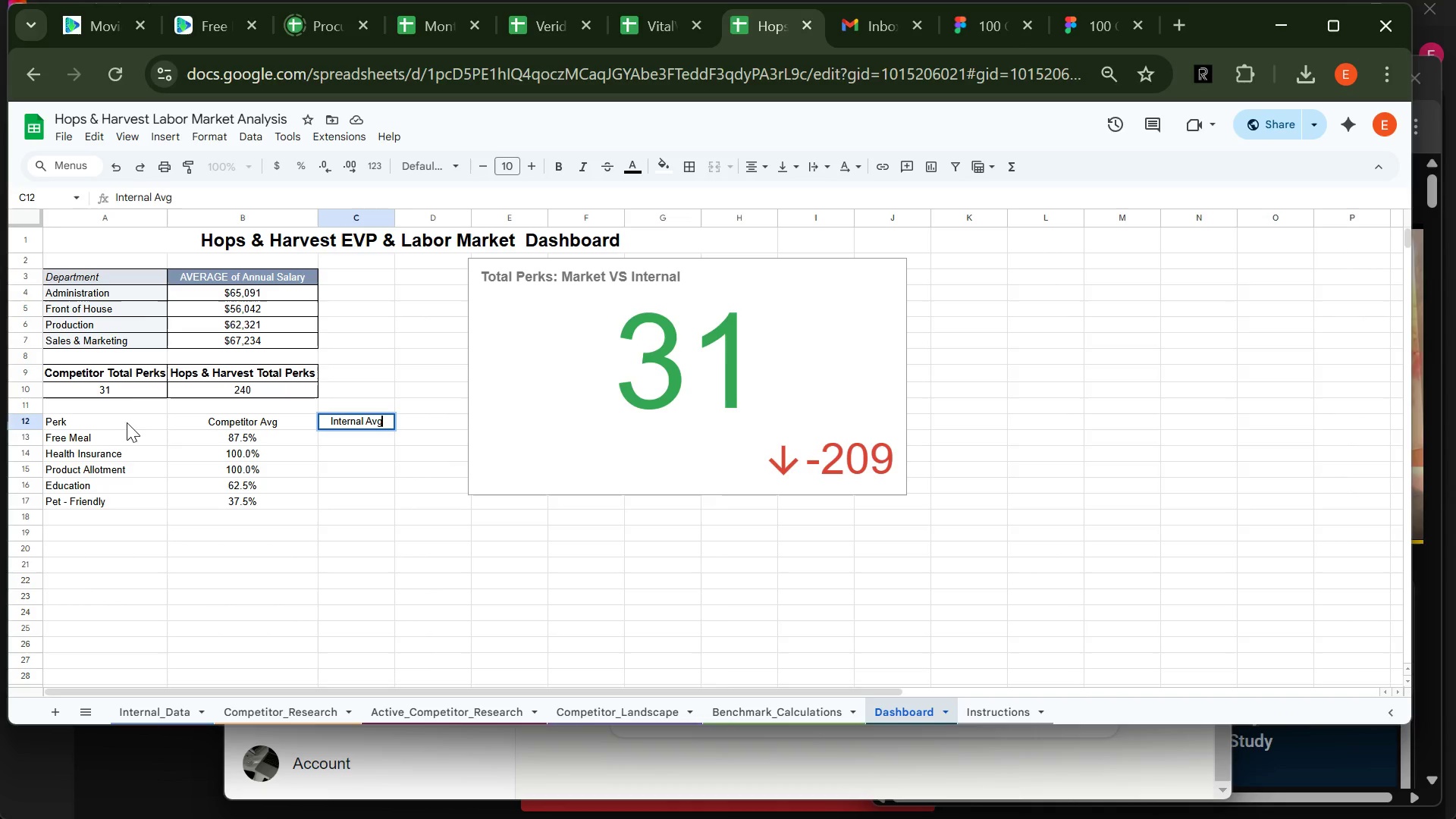 
left_click_drag(start_coordinate=[117, 418], to_coordinate=[339, 420])
 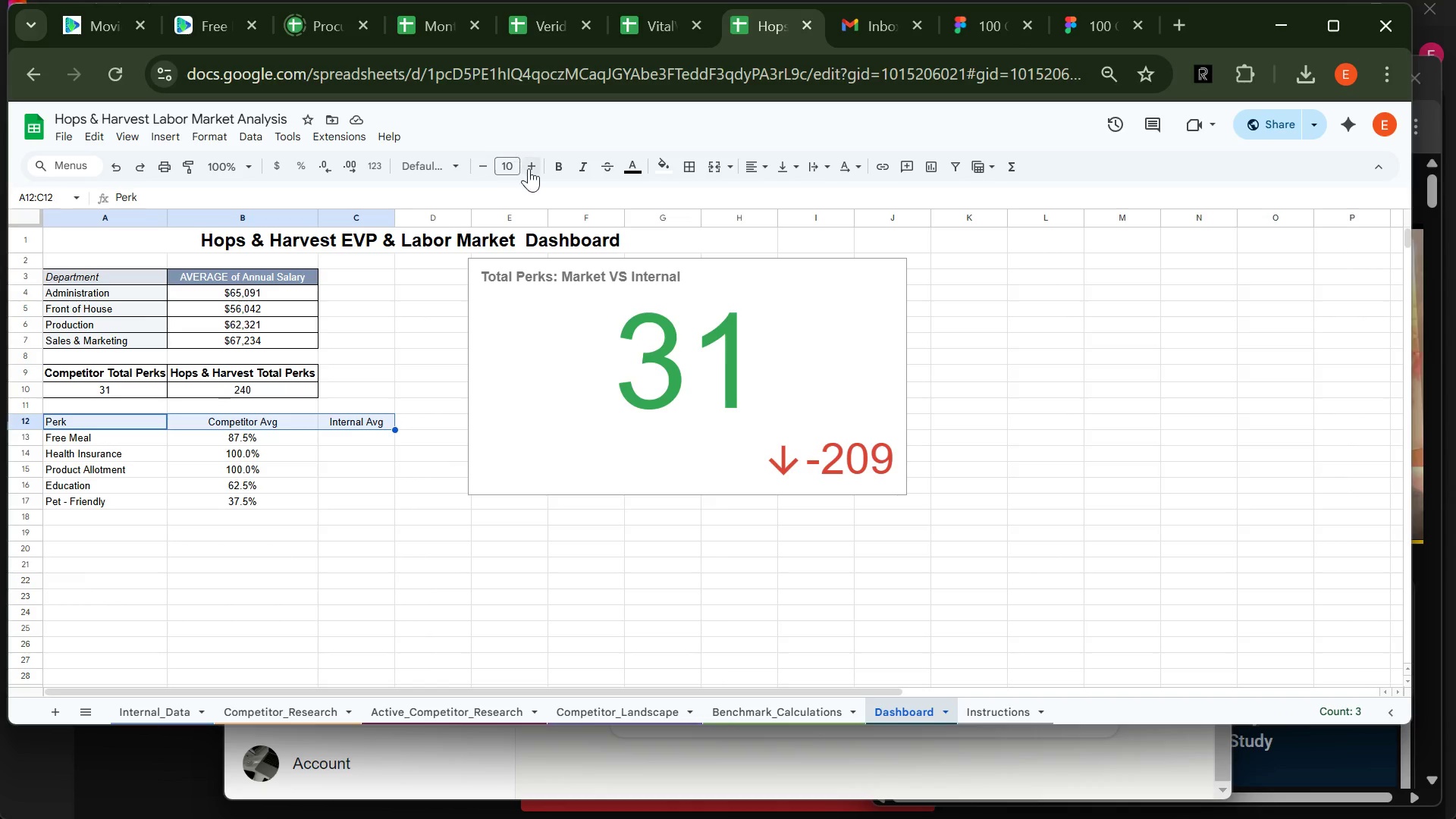 
left_click([532, 168])
 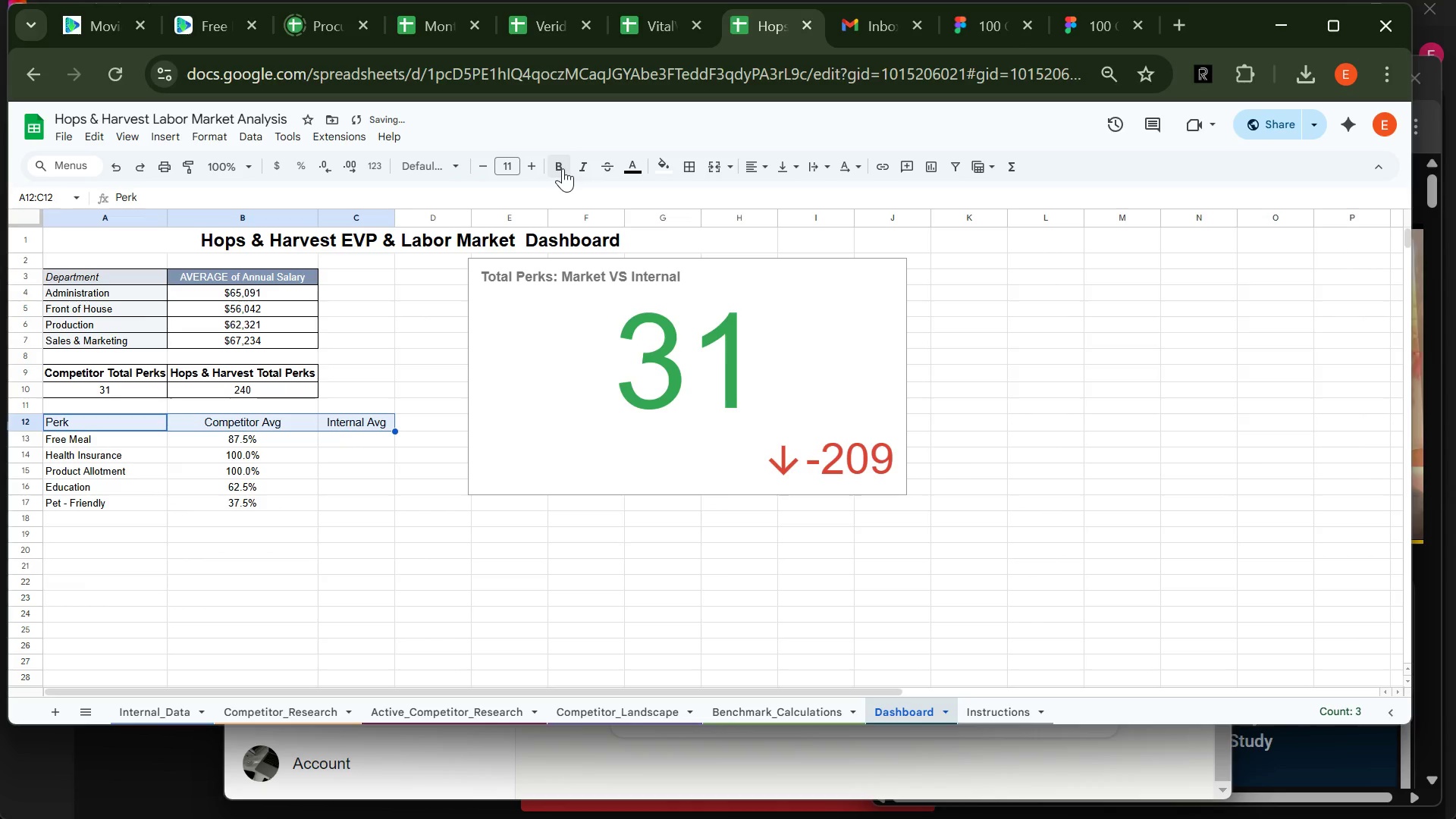 
left_click([563, 168])
 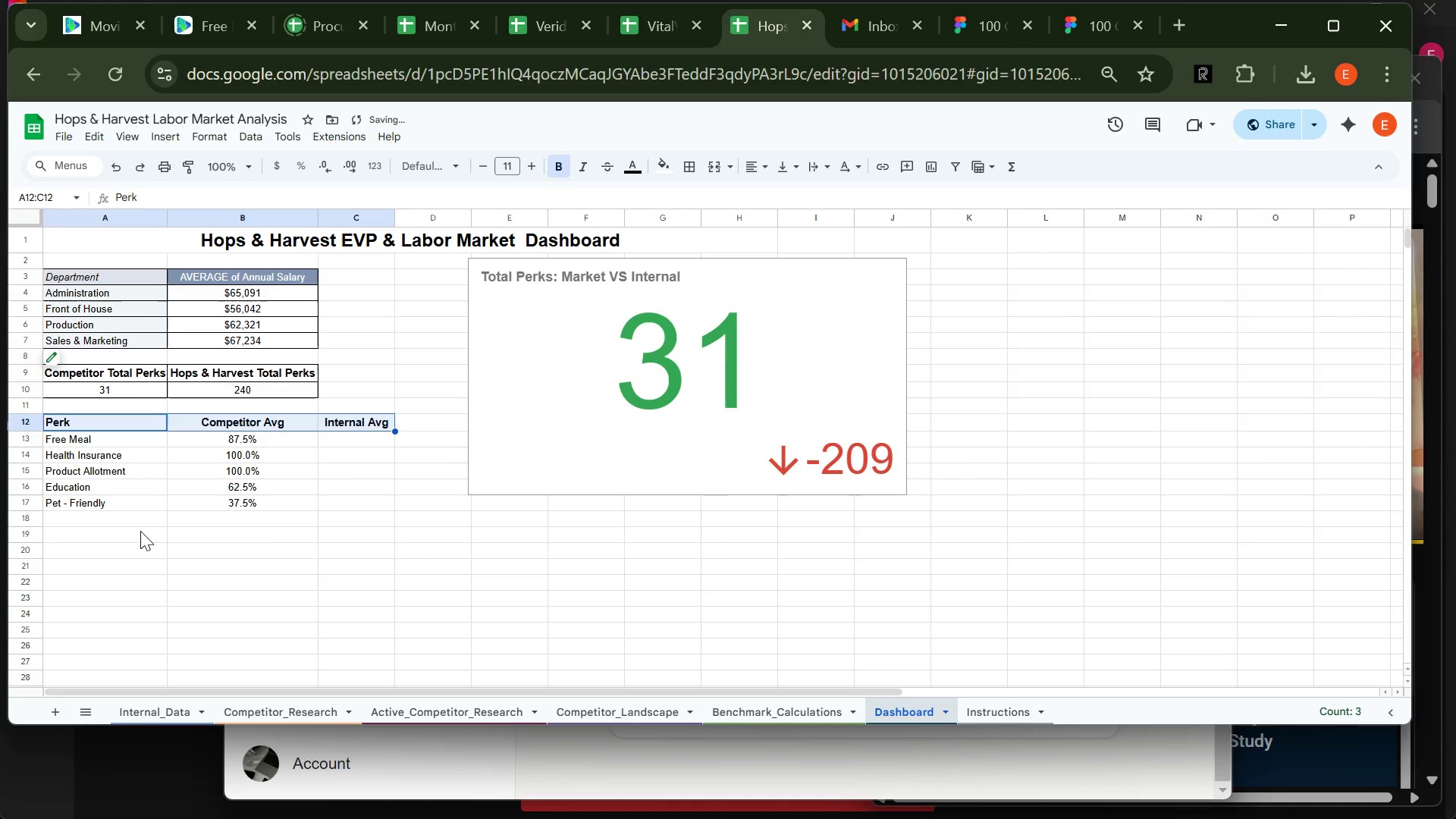 
left_click([127, 521])
 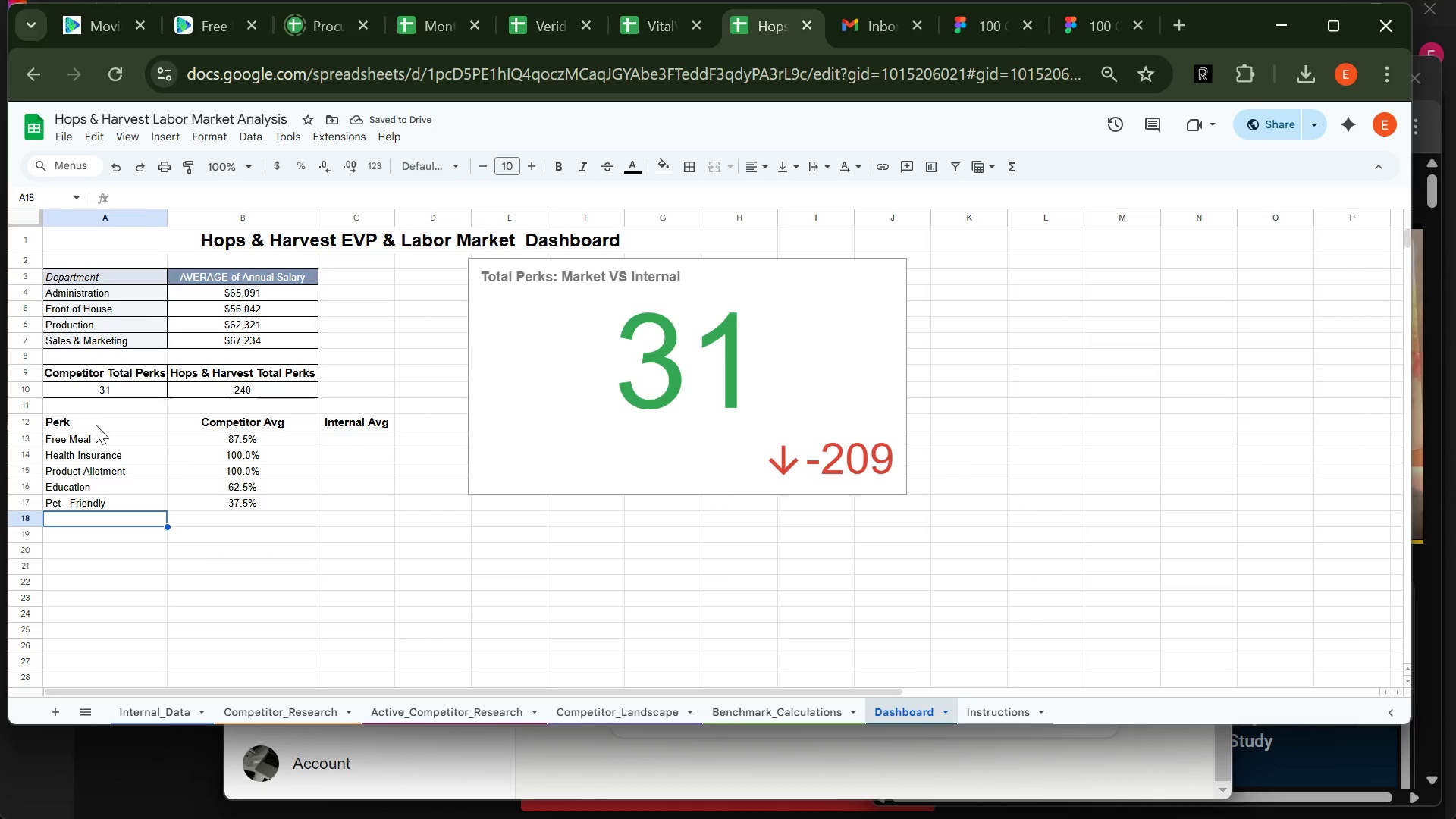 
left_click_drag(start_coordinate=[96, 425], to_coordinate=[325, 504])
 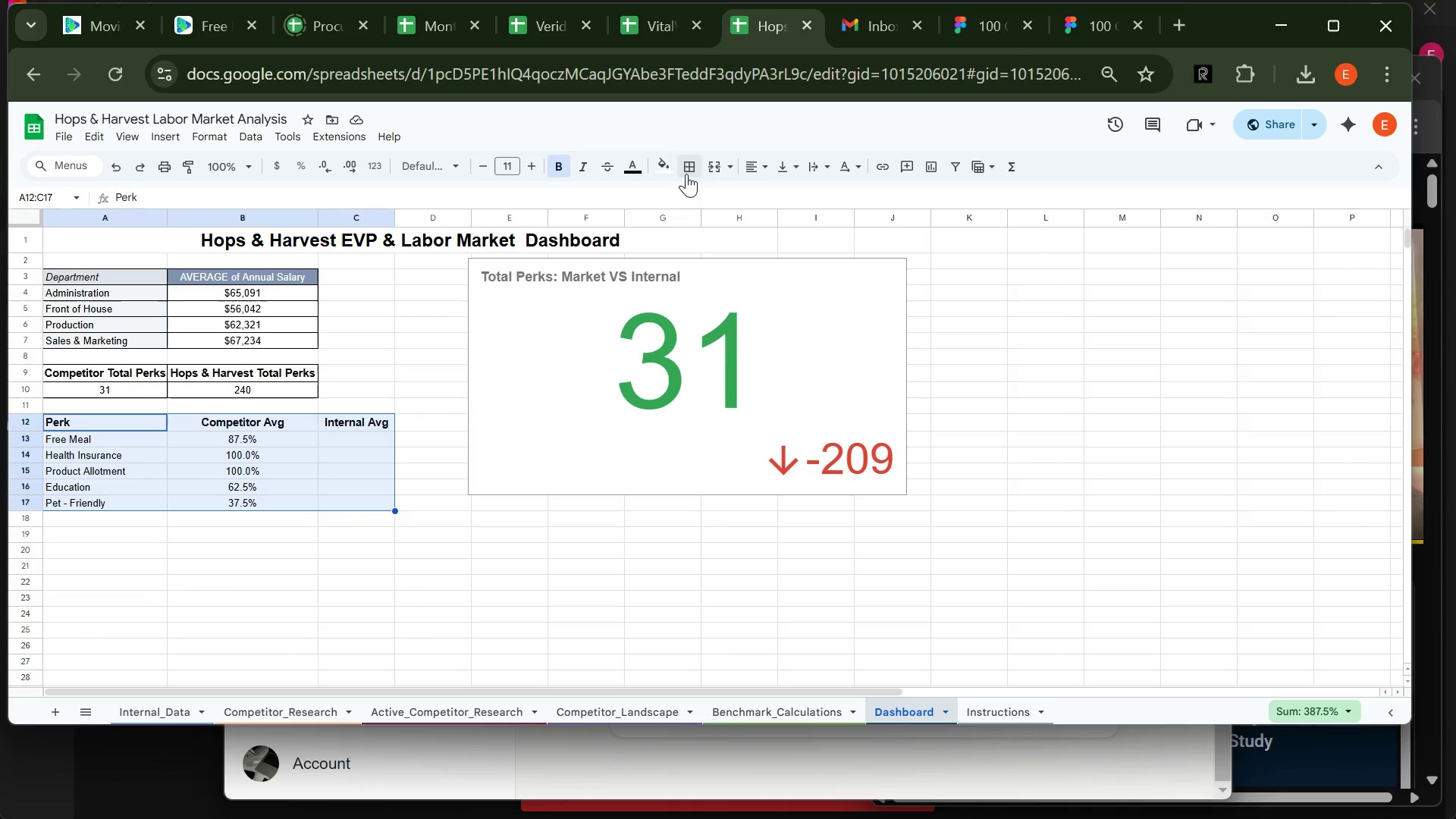 
left_click([688, 174])
 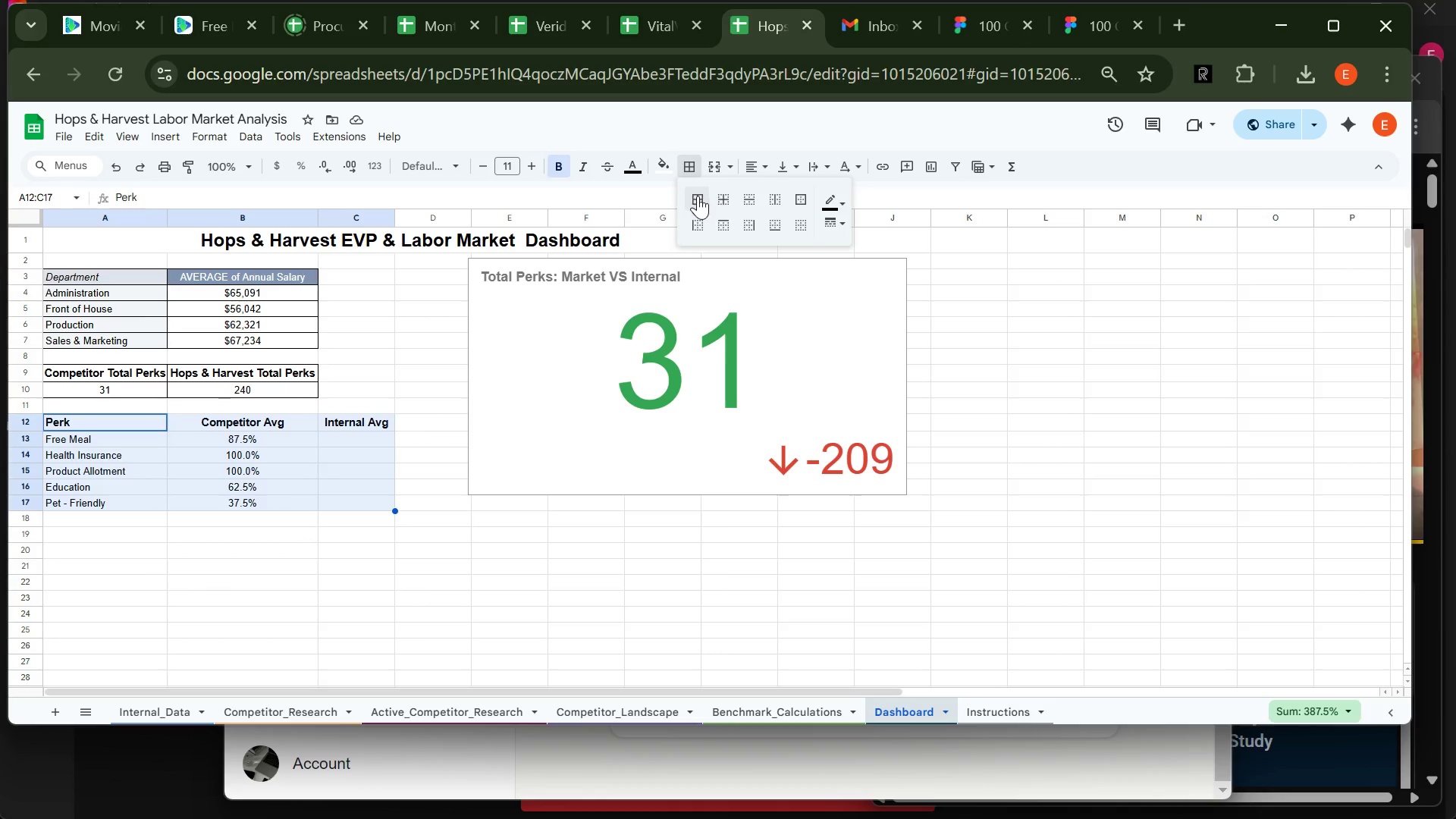 
left_click([698, 196])
 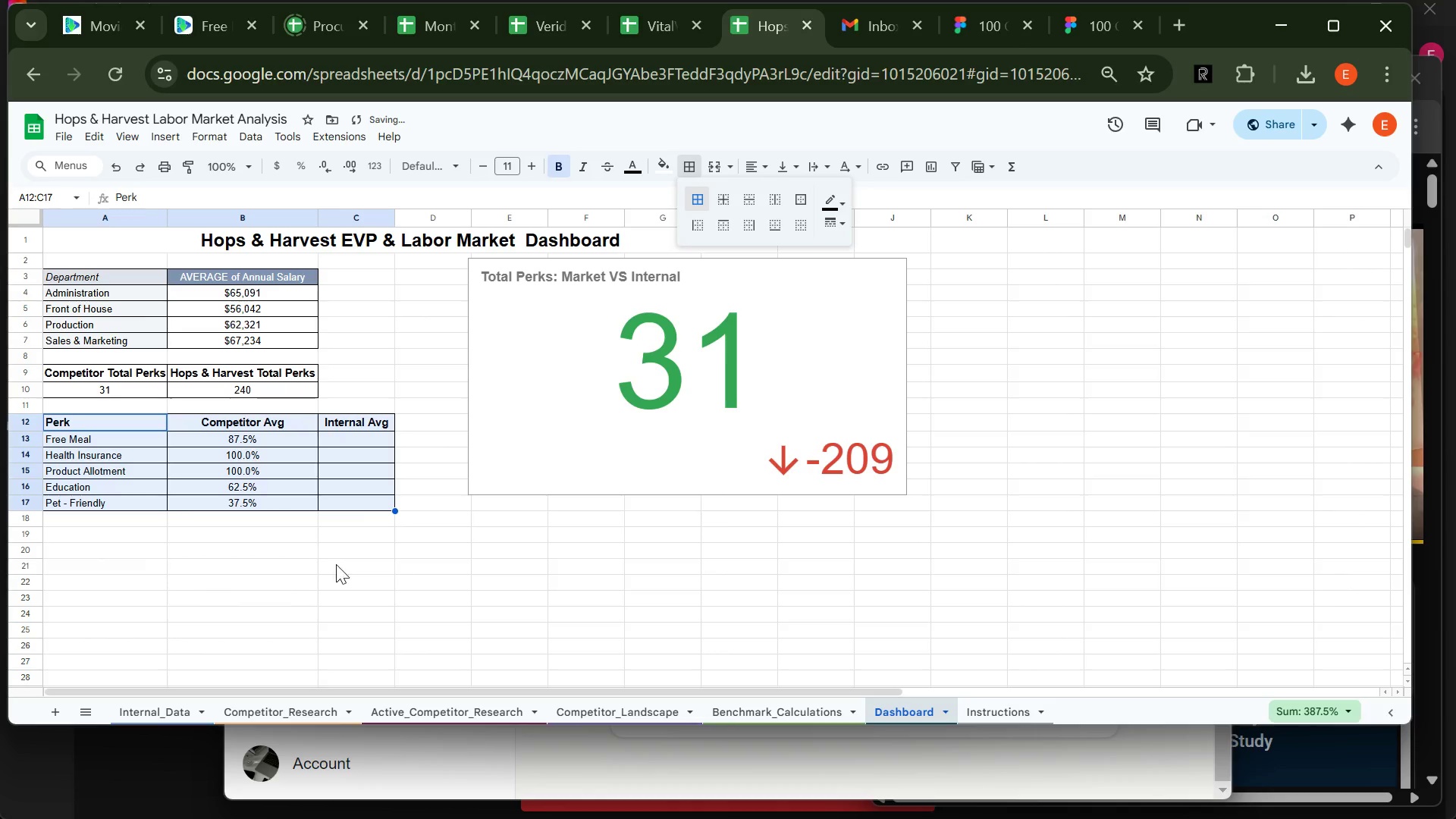 
left_click([347, 570])
 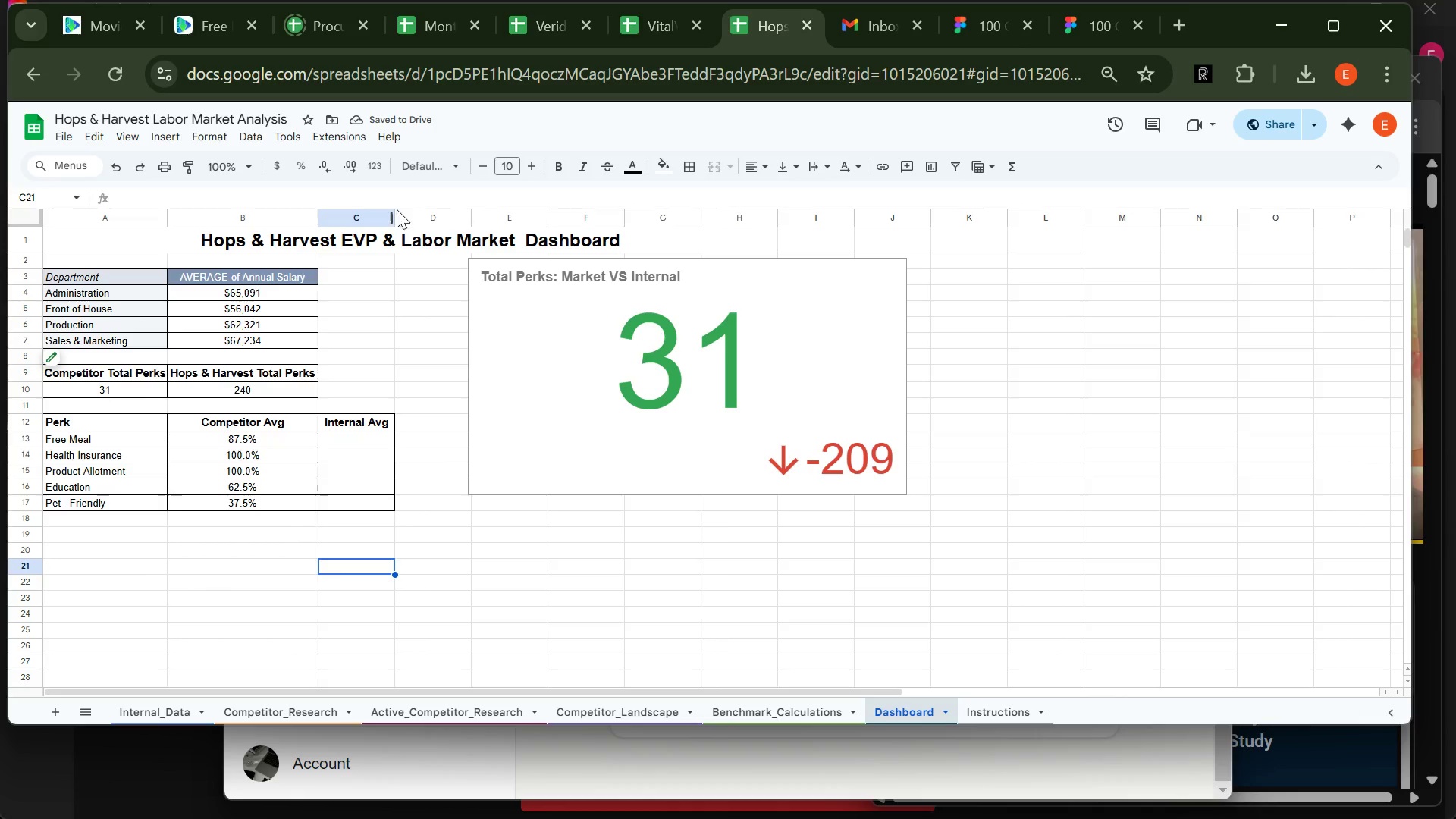 
left_click_drag(start_coordinate=[395, 215], to_coordinate=[407, 215])
 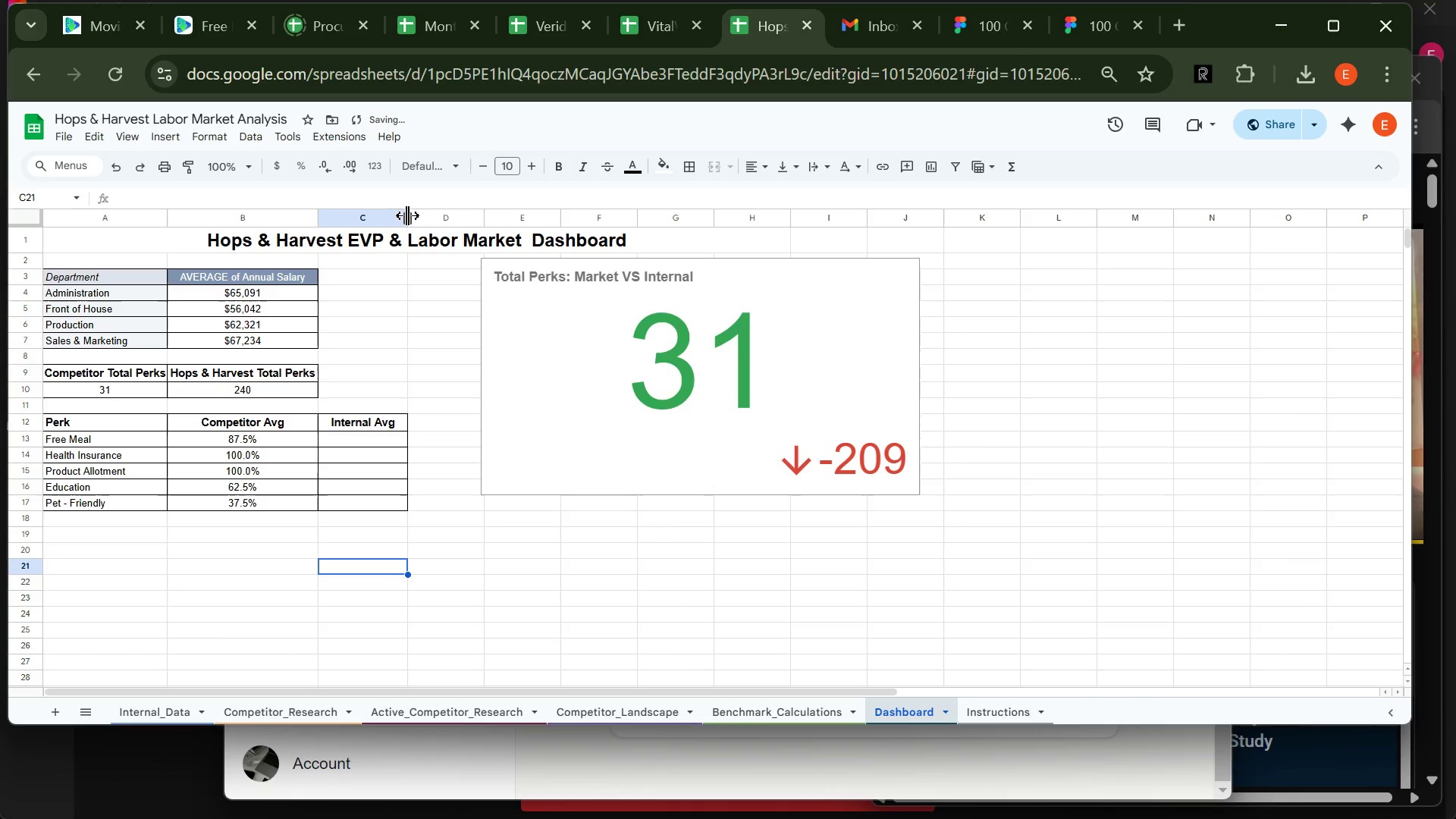 
left_click_drag(start_coordinate=[407, 215], to_coordinate=[423, 216])
 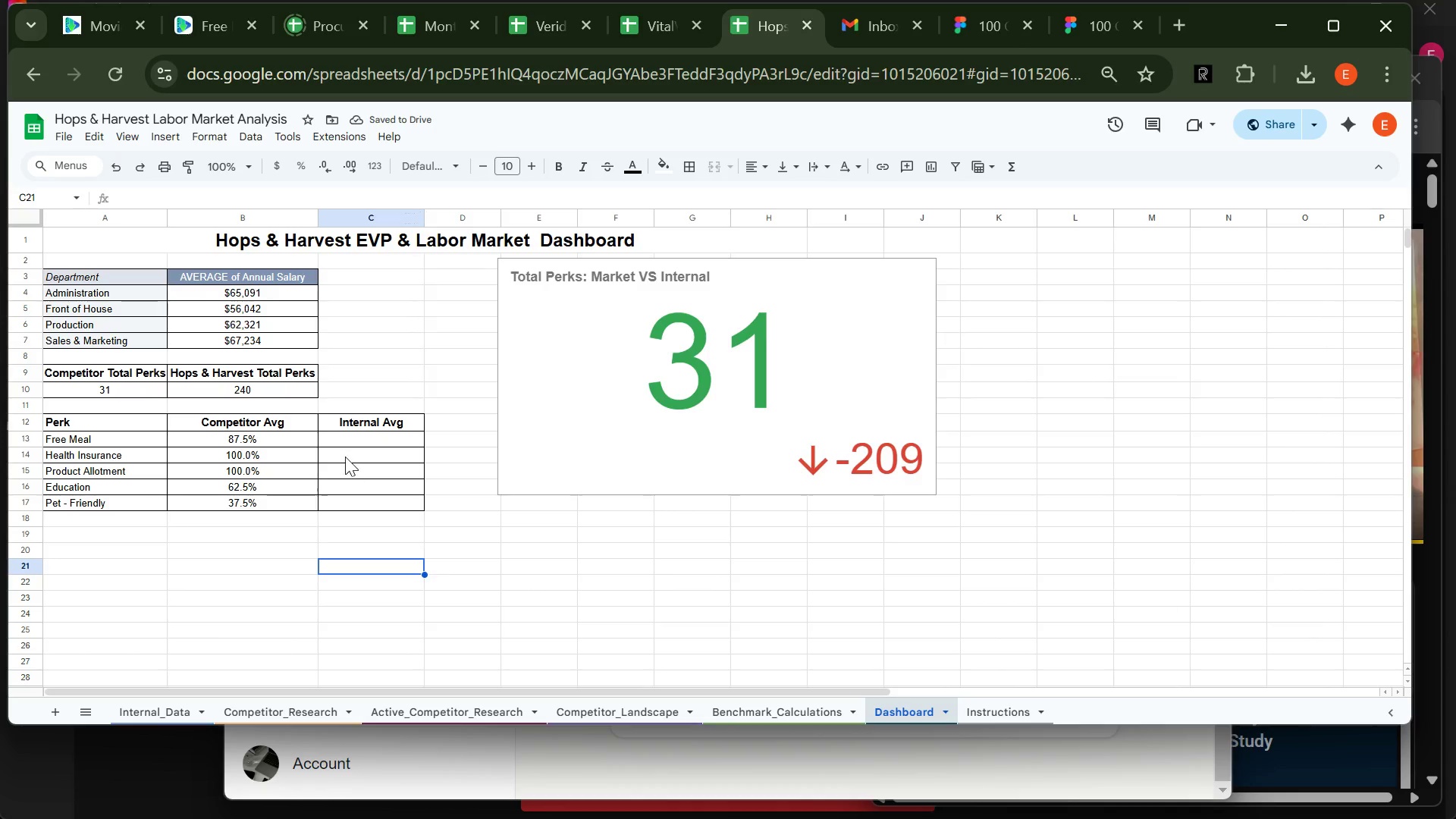 
left_click([342, 441])
 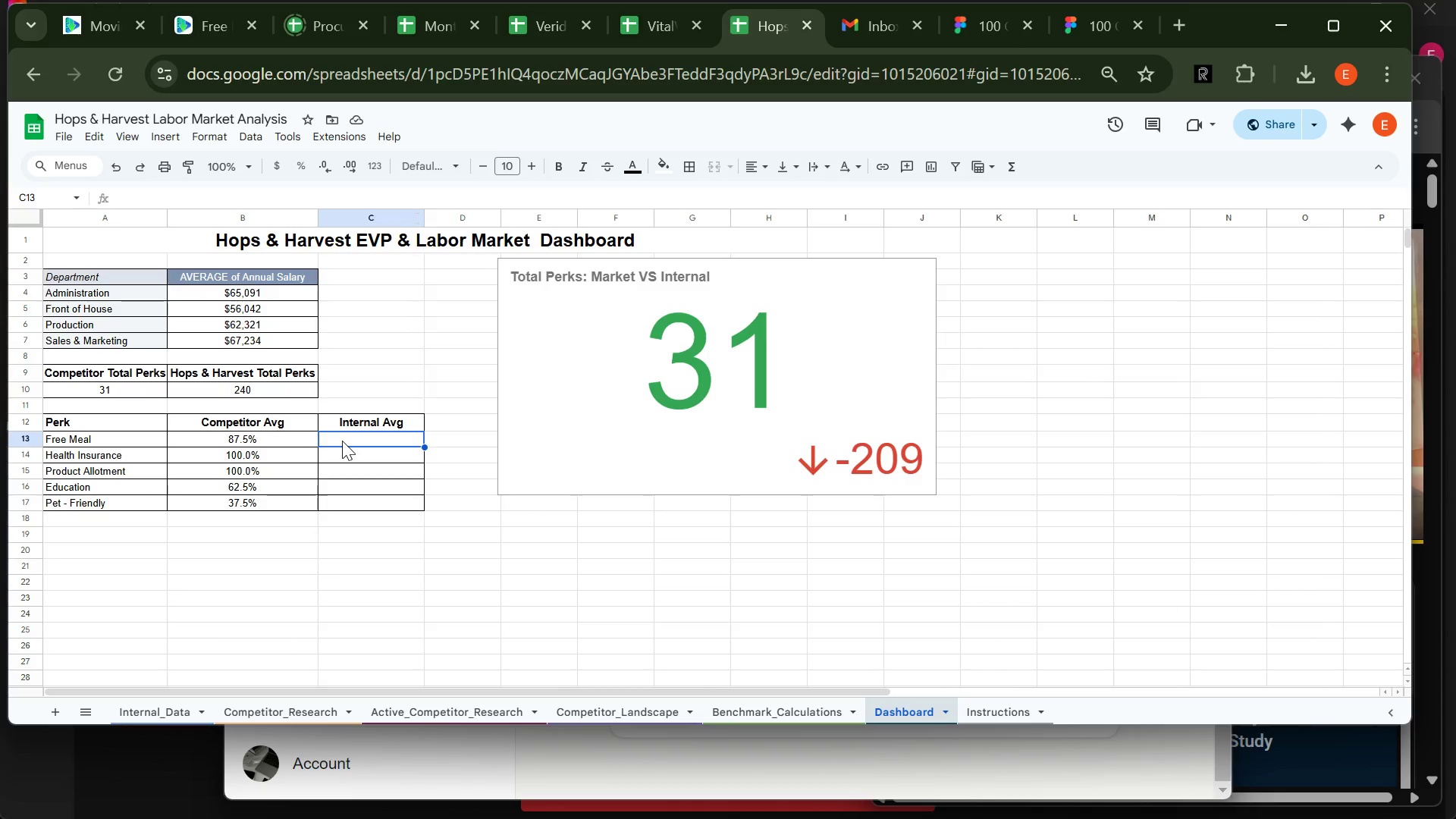 
type(=COUNTIF(Internal_Data!G2:G101,TRUE)/ROWS(INternal )
key(Backspace)
key(Backspace)
key(Backspace)
key(Backspace)
key(Backspace)
key(Backspace)
key(Backspace)
key(Backspace)
key(Backspace)
type(Internal )
key(Backspace)
type(_Data!G2:G101))
 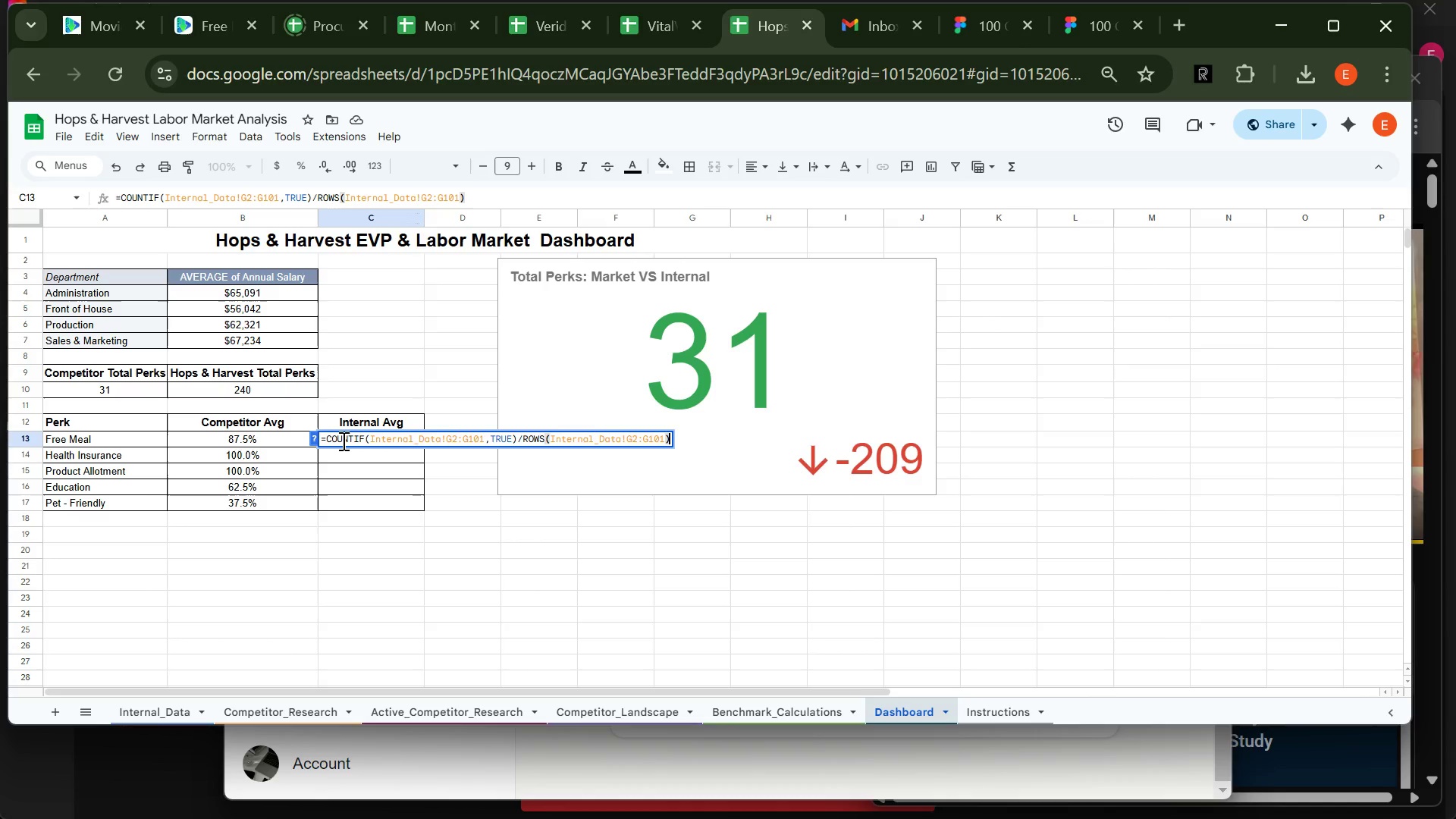 
wait(7.3)
 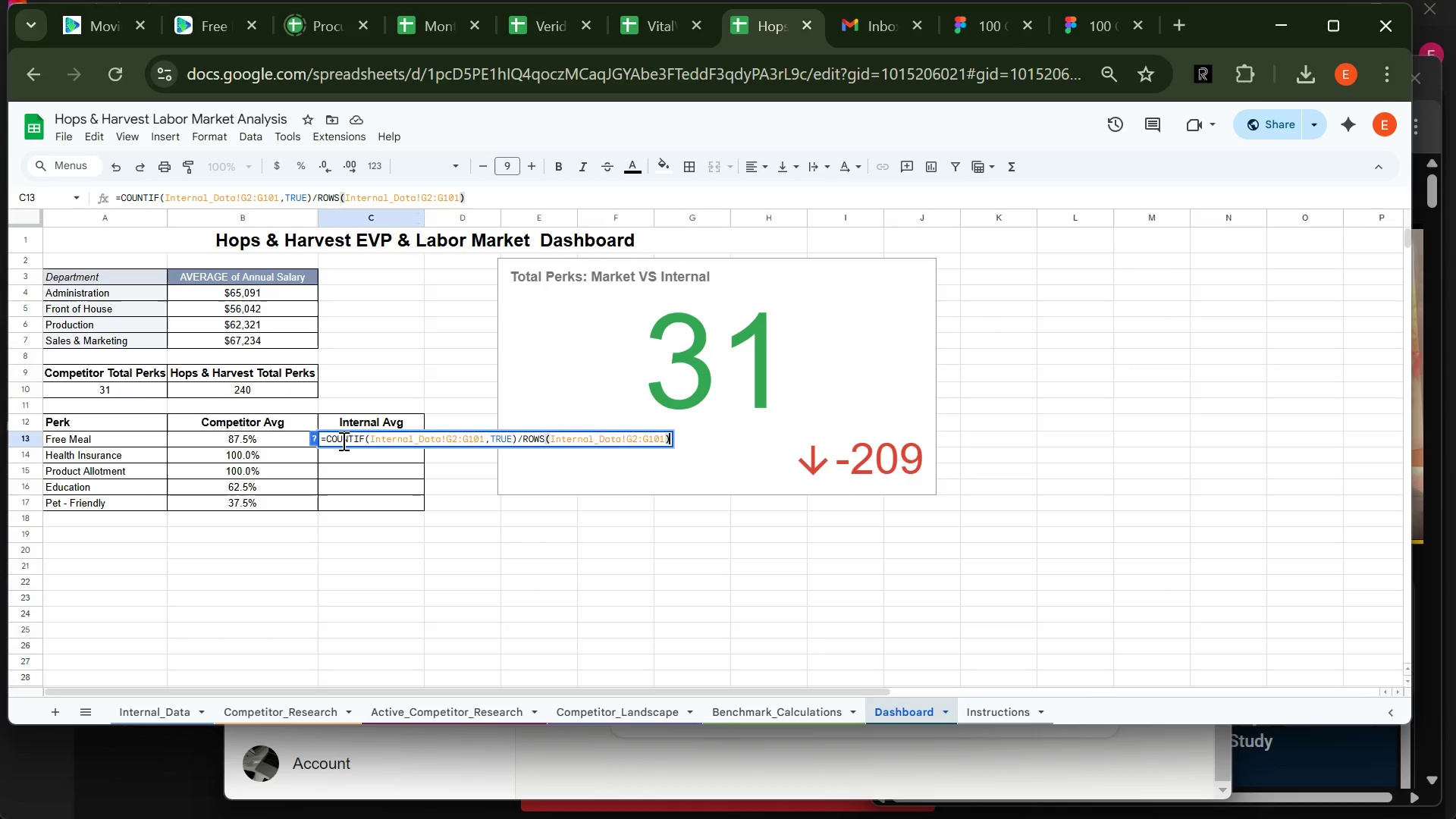 
key(Enter)
 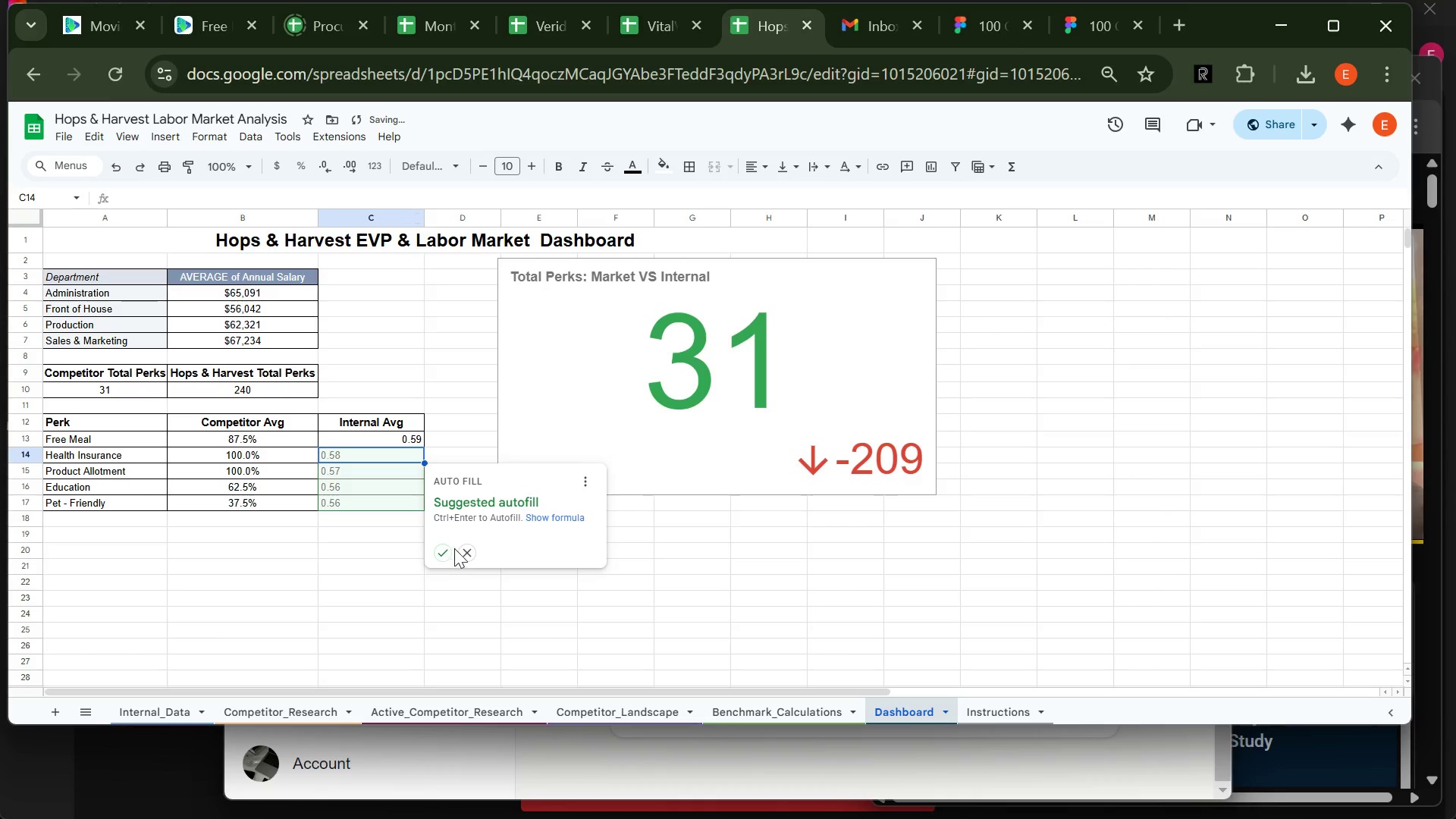 
left_click([460, 548])
 